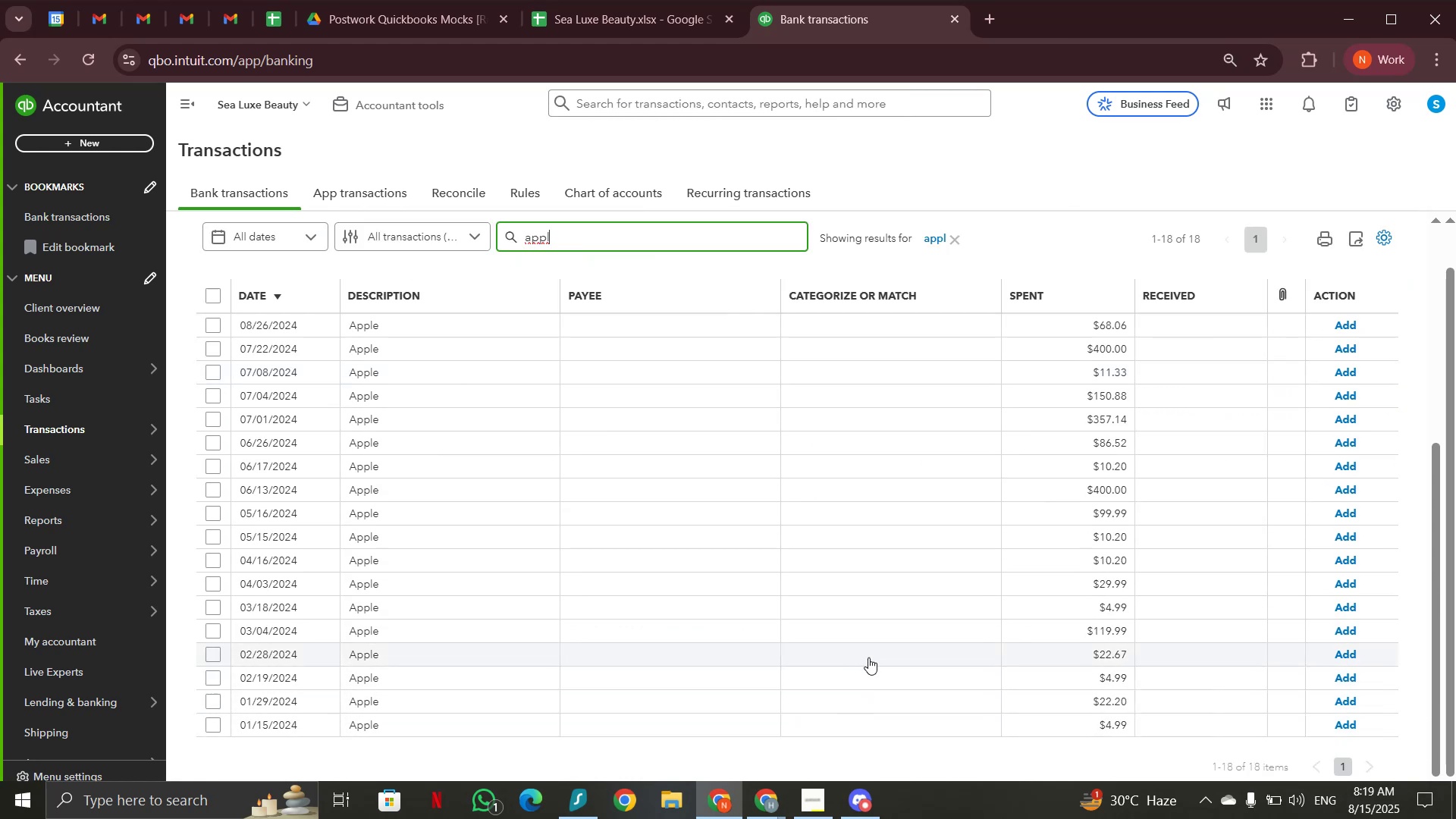 
wait(5.45)
 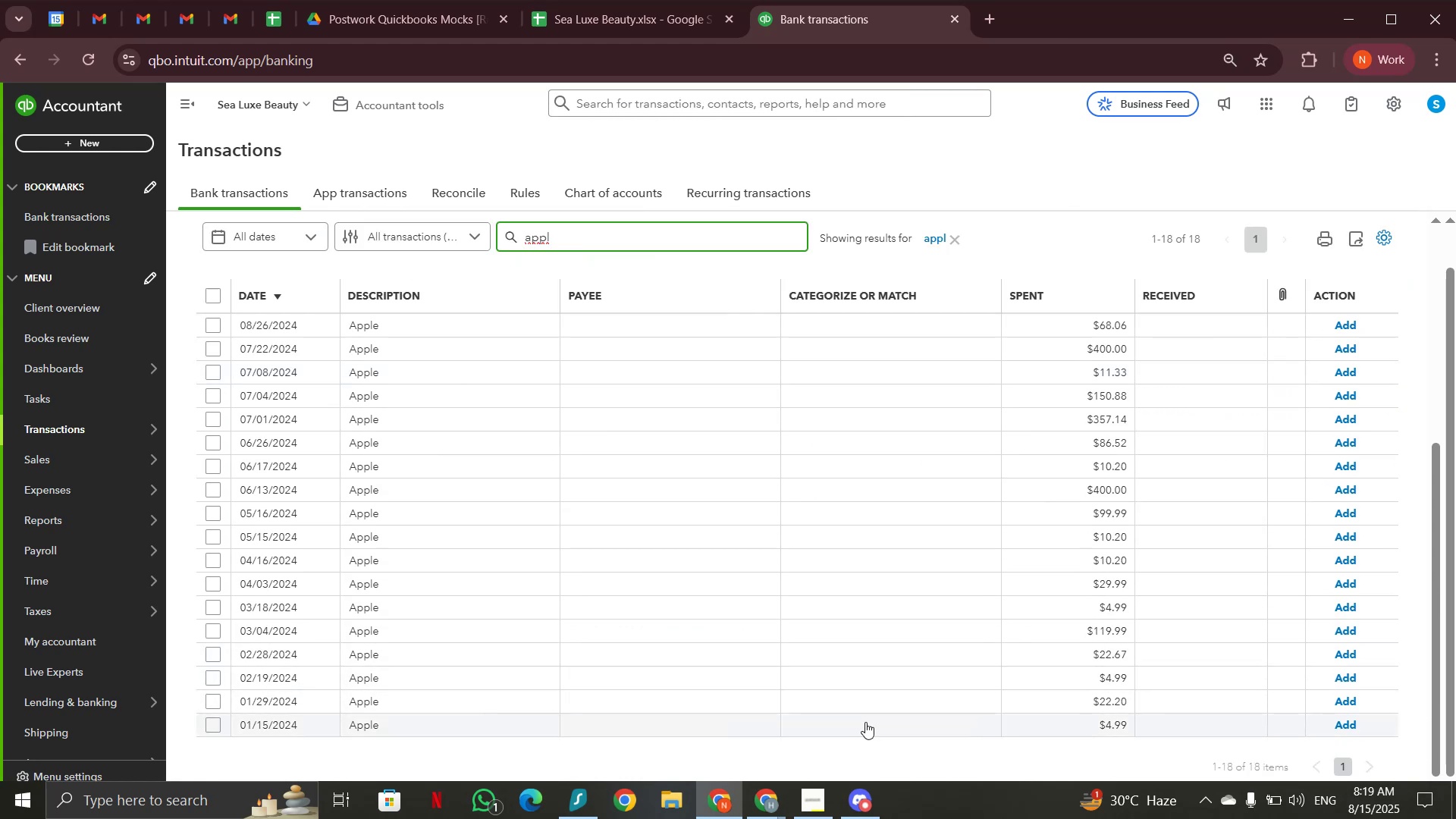 
left_click([219, 296])
 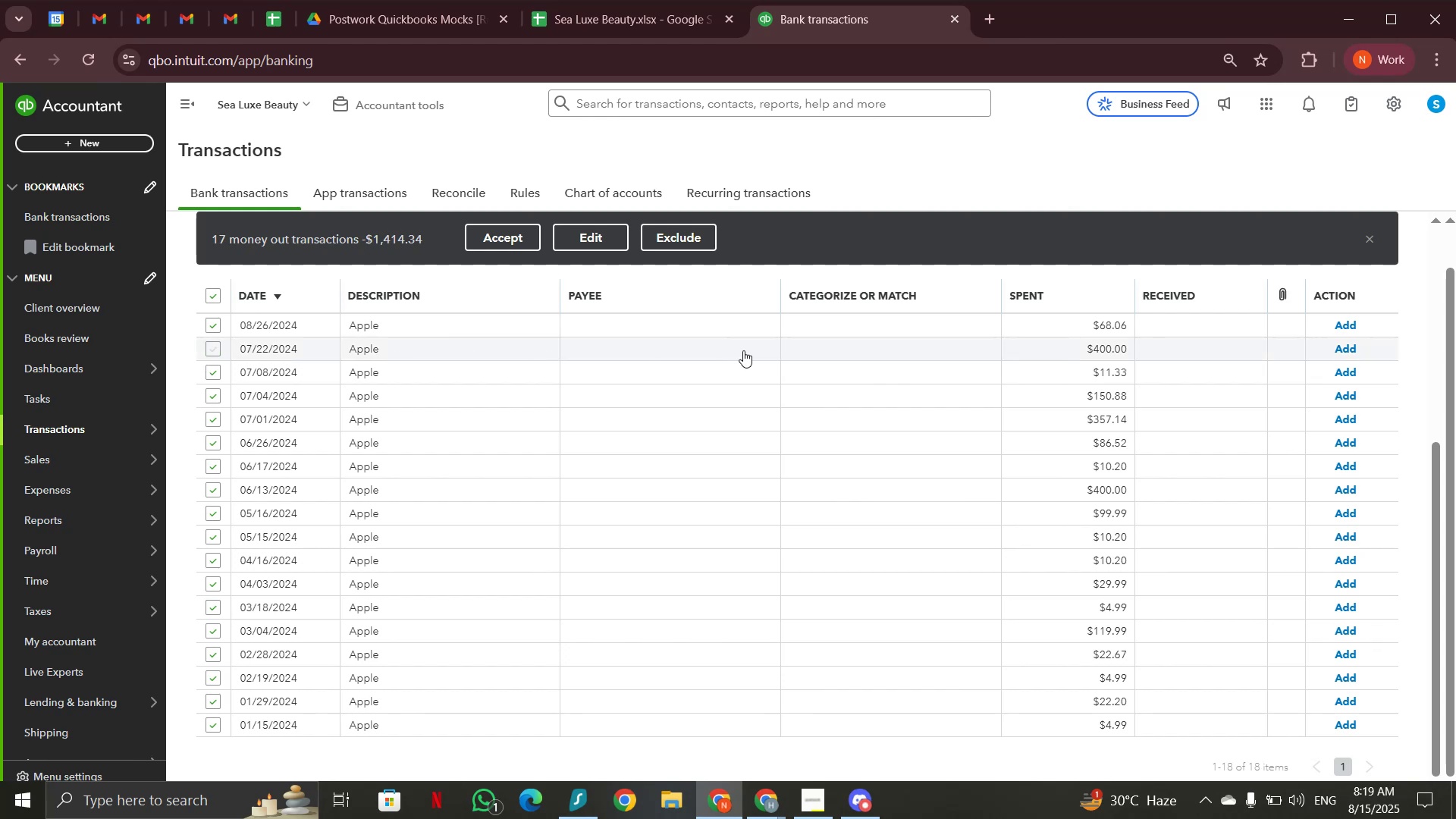 
wait(5.95)
 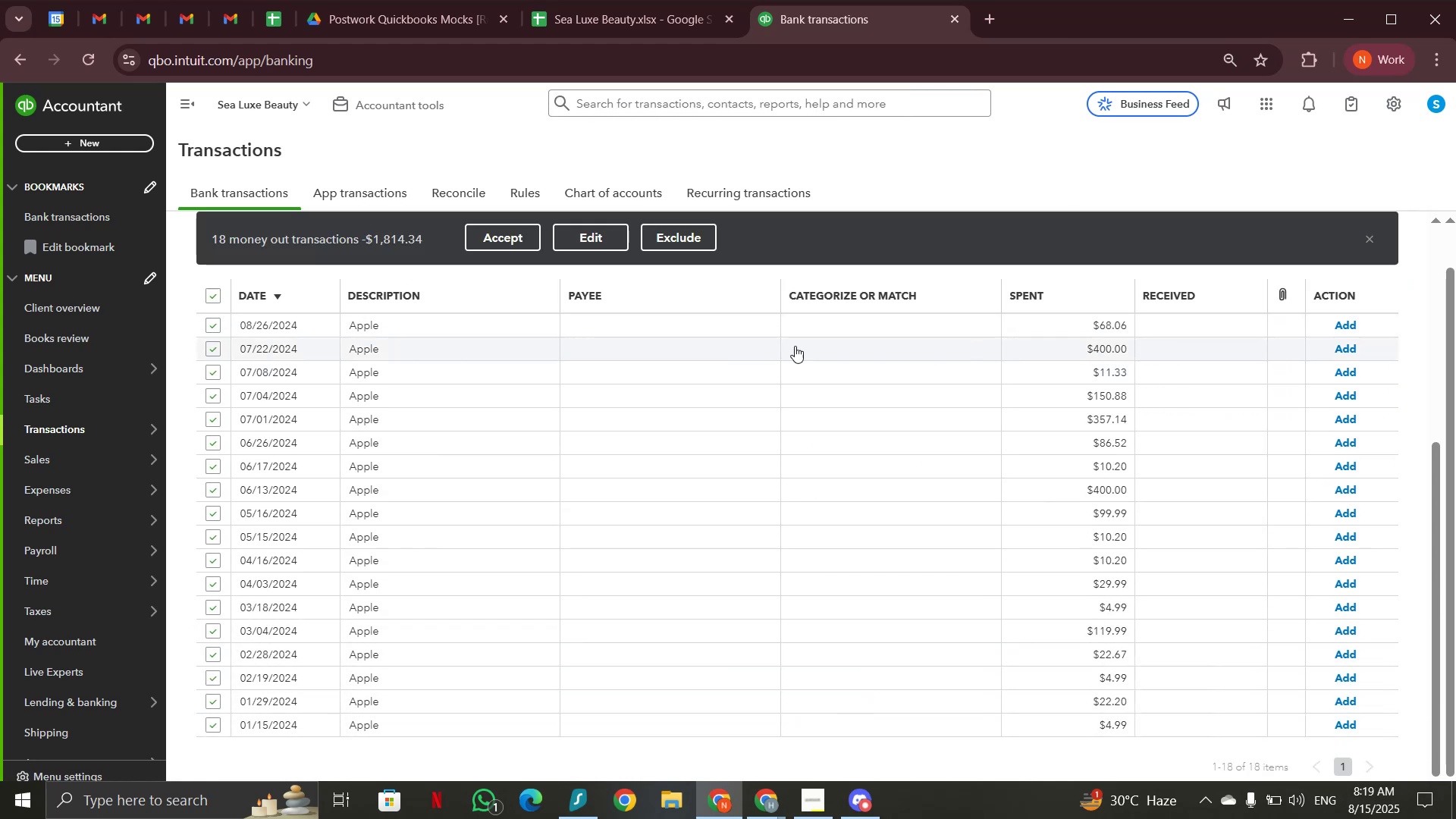 
left_click([212, 329])
 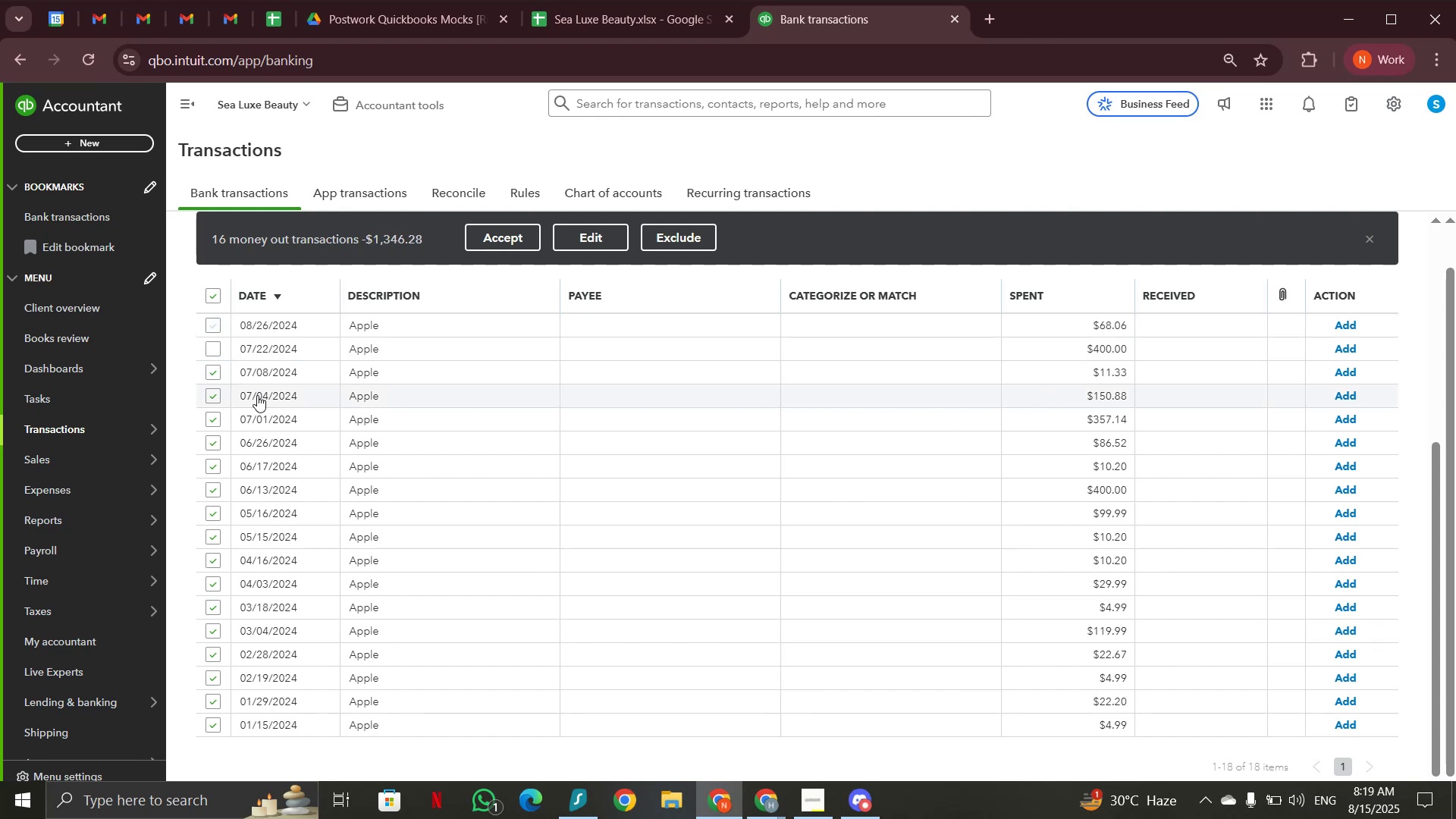 
left_click([212, 398])
 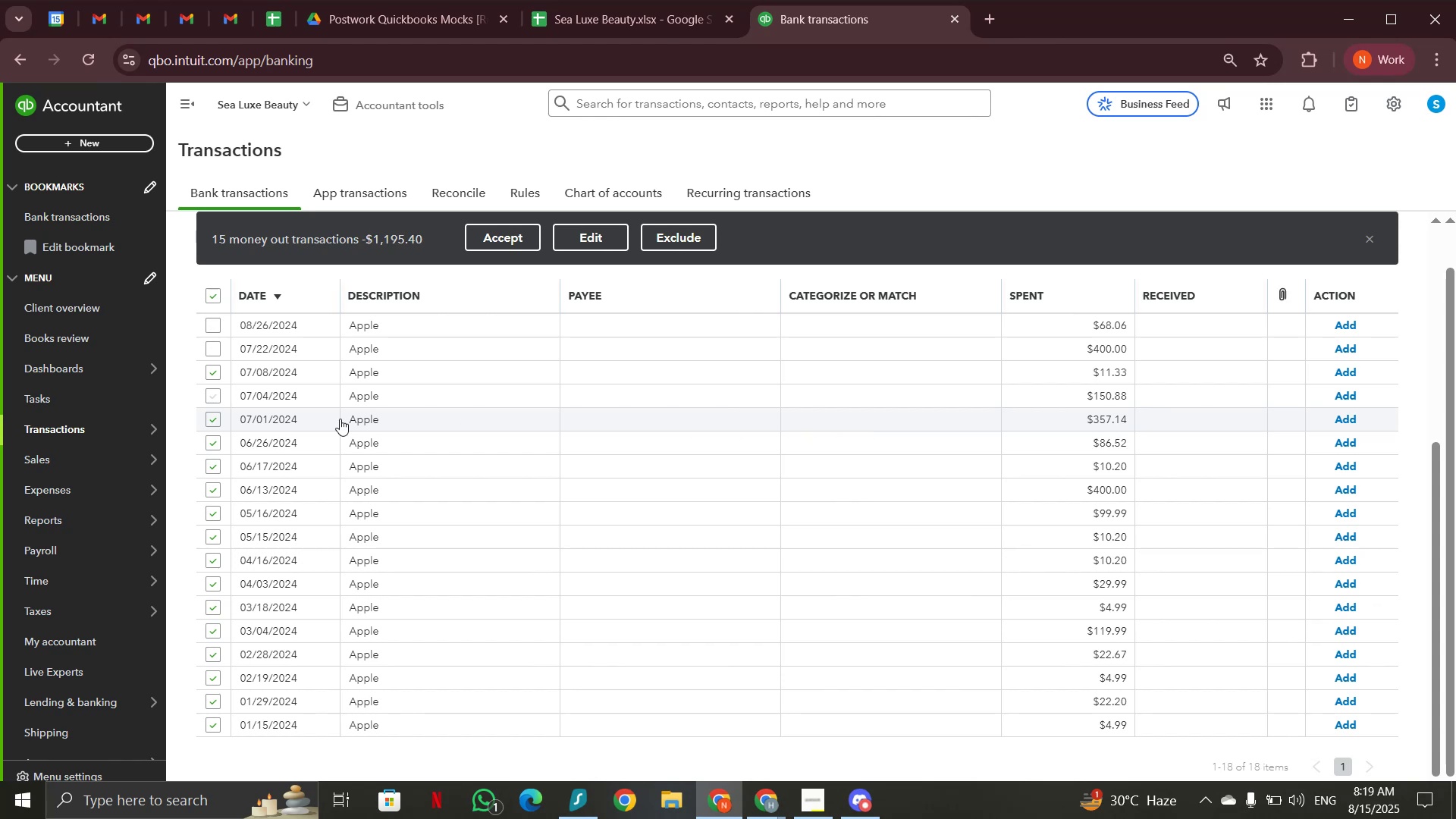 
left_click([209, 419])
 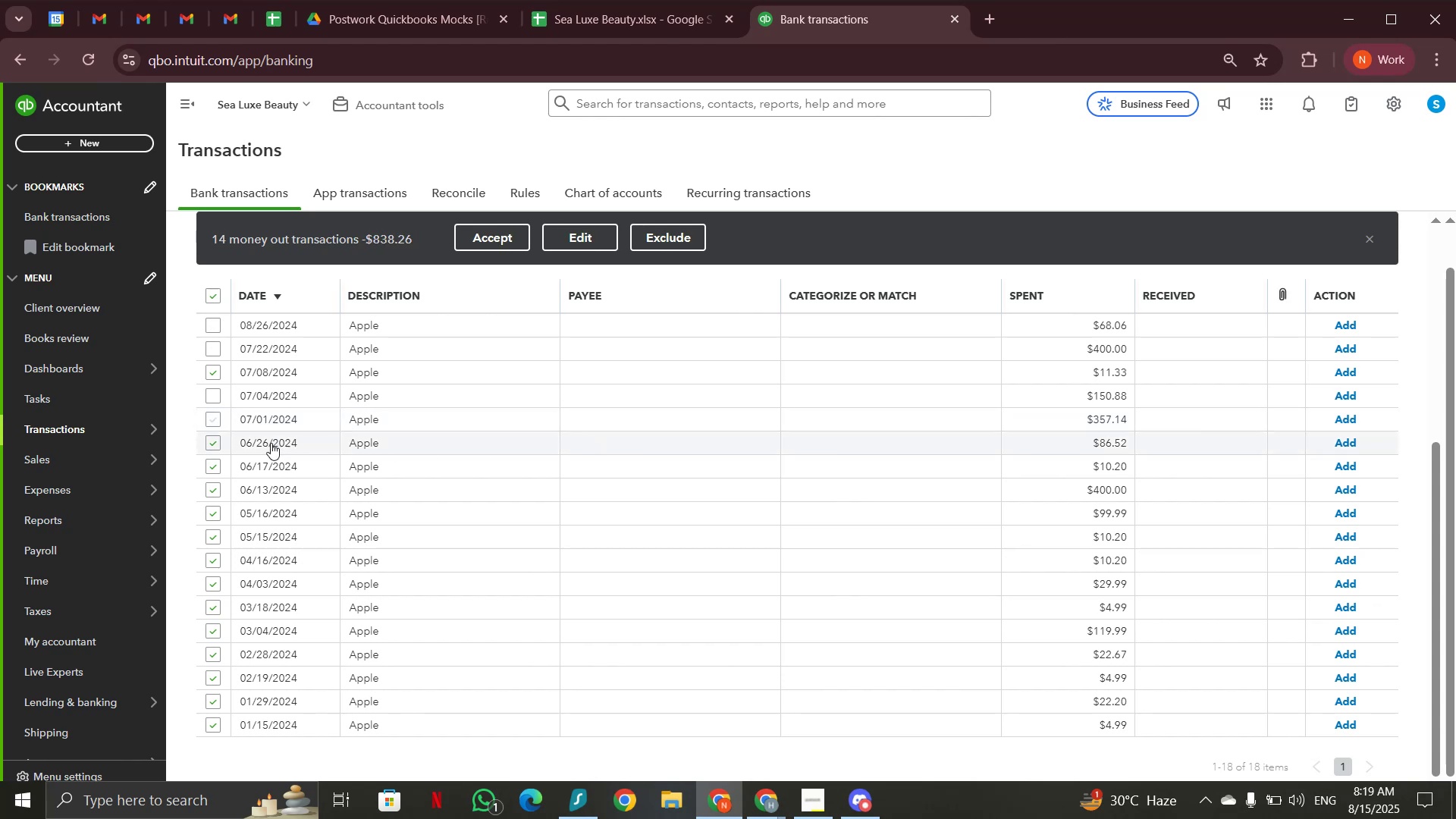 
left_click([214, 443])
 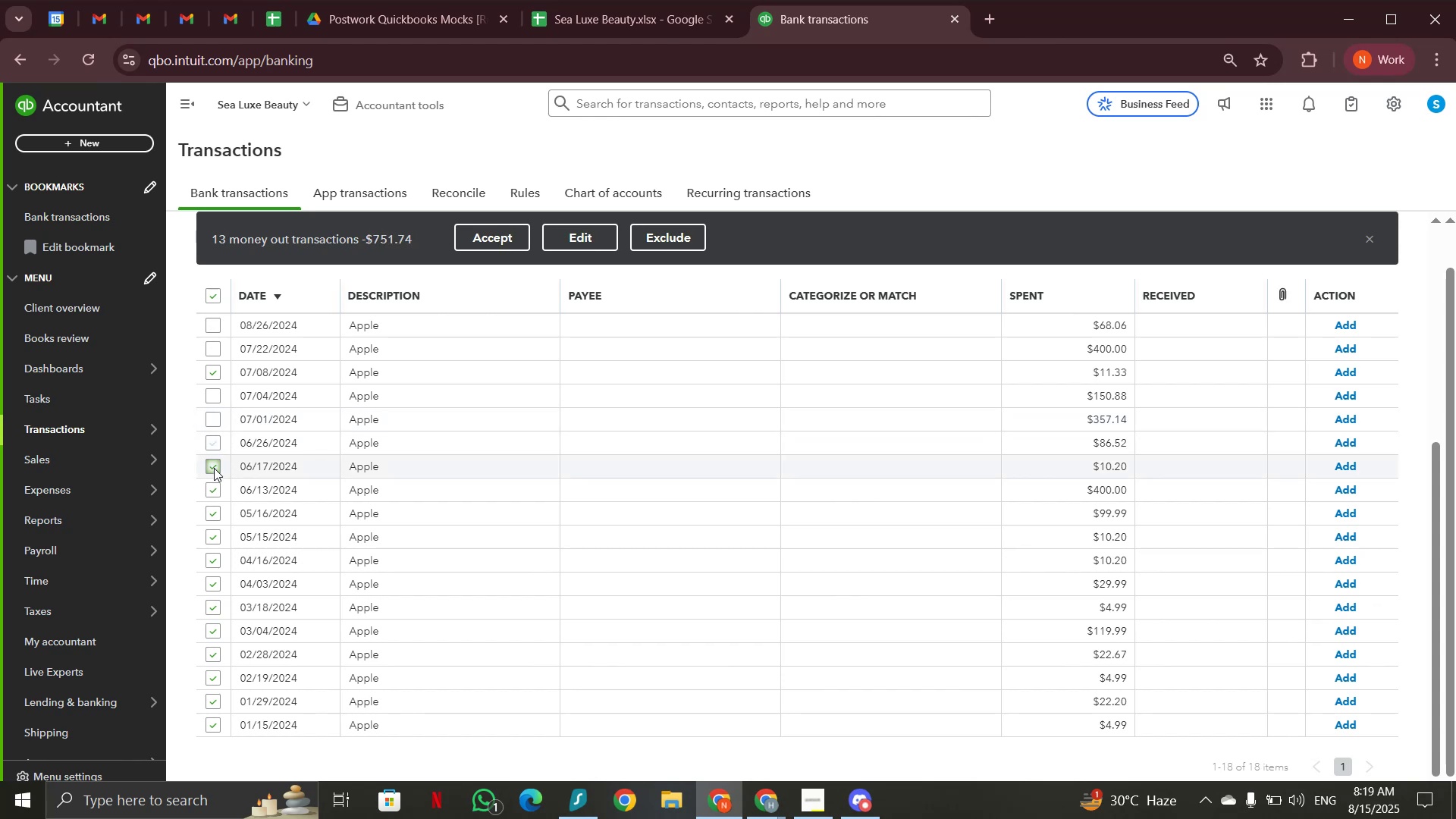 
left_click([214, 488])
 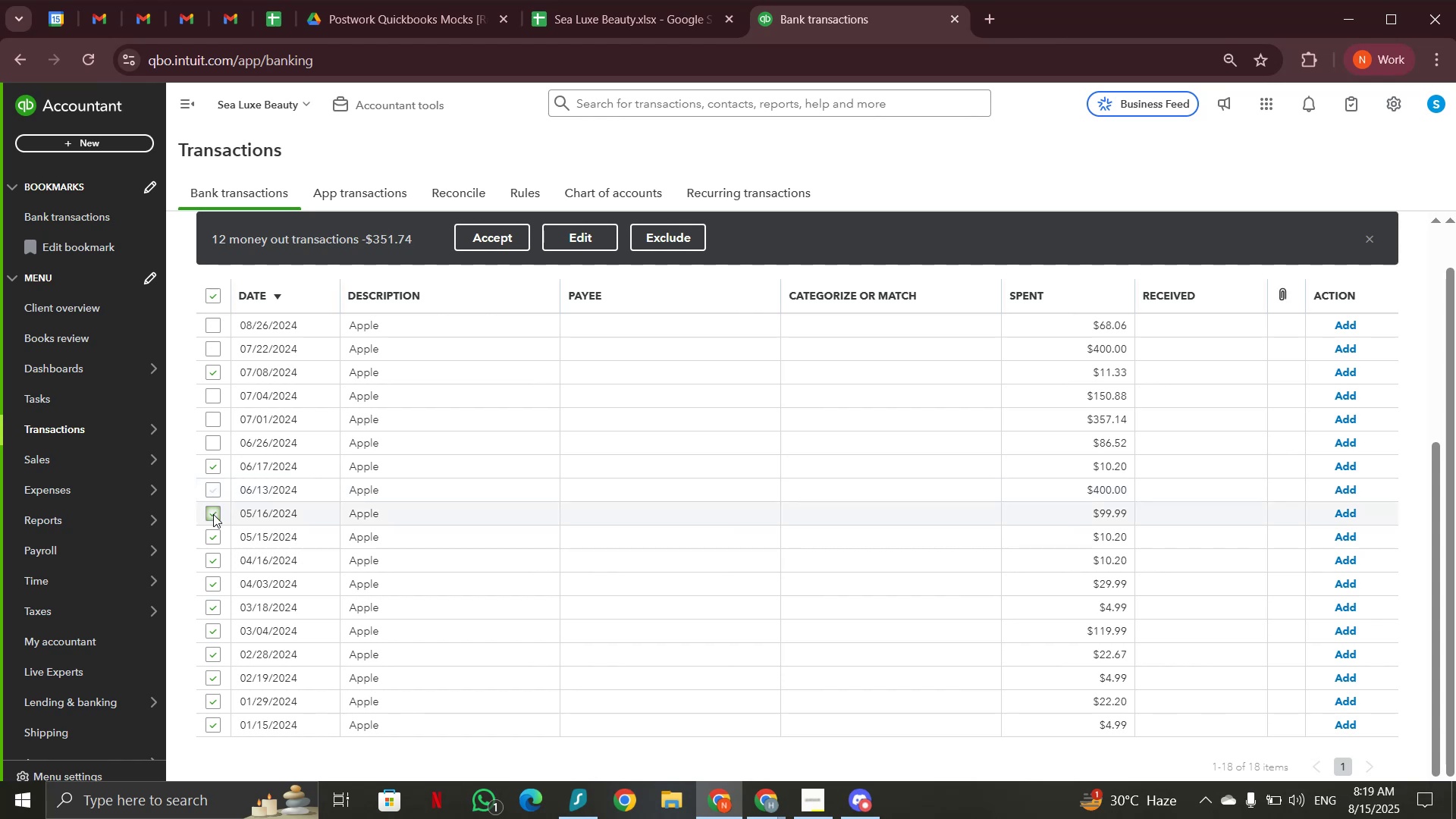 
left_click([213, 514])
 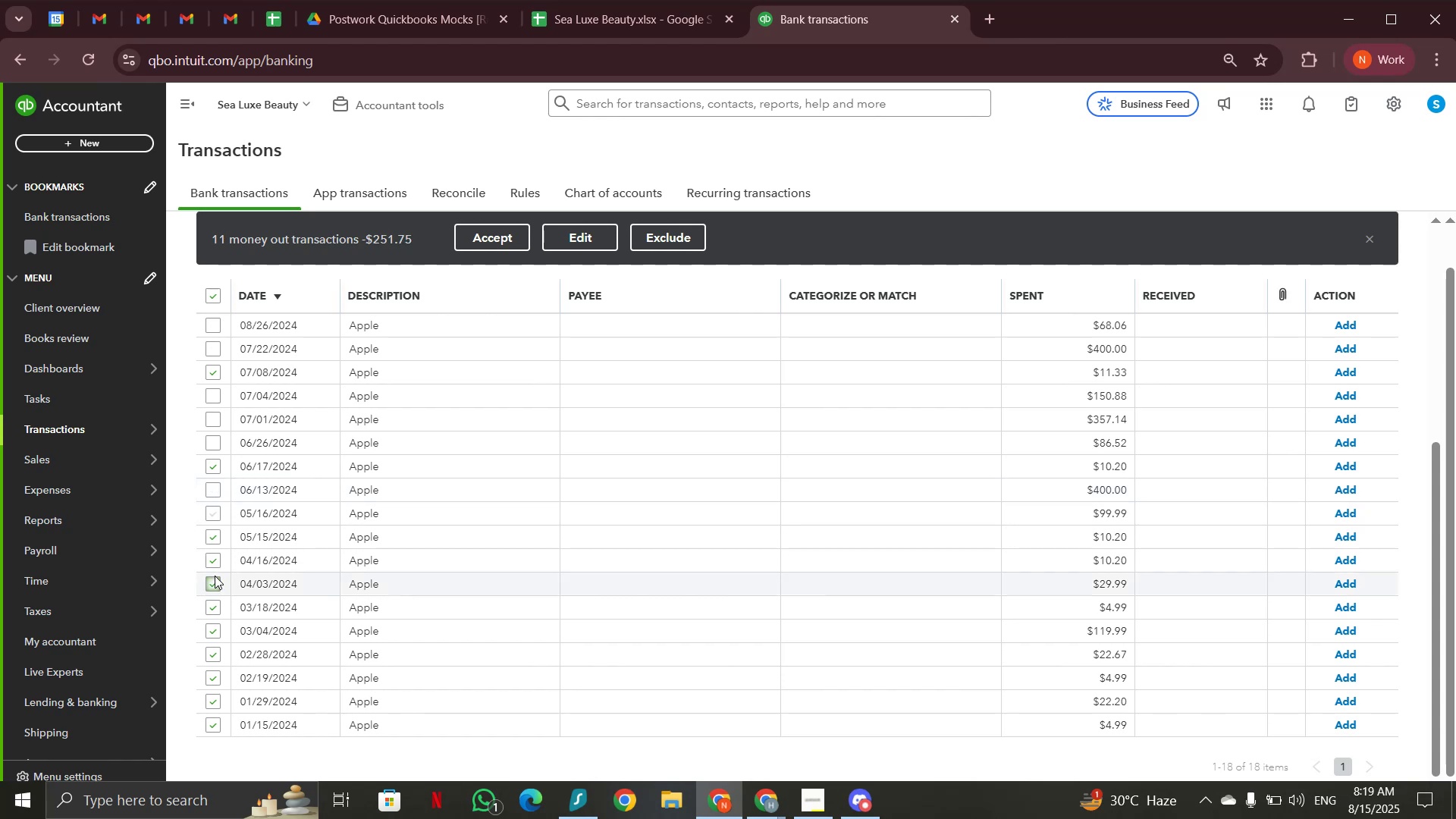 
wait(5.8)
 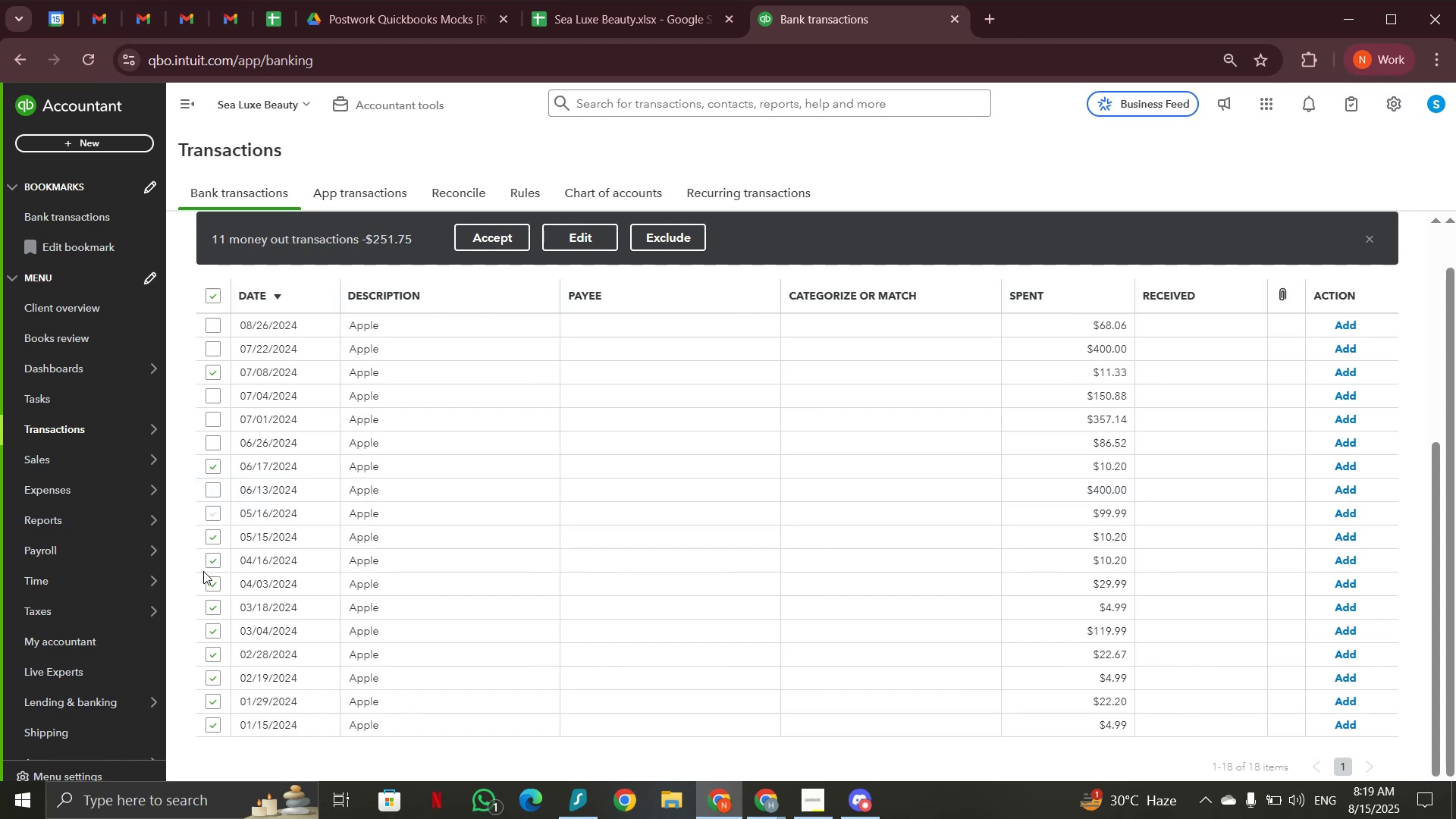 
left_click([215, 582])
 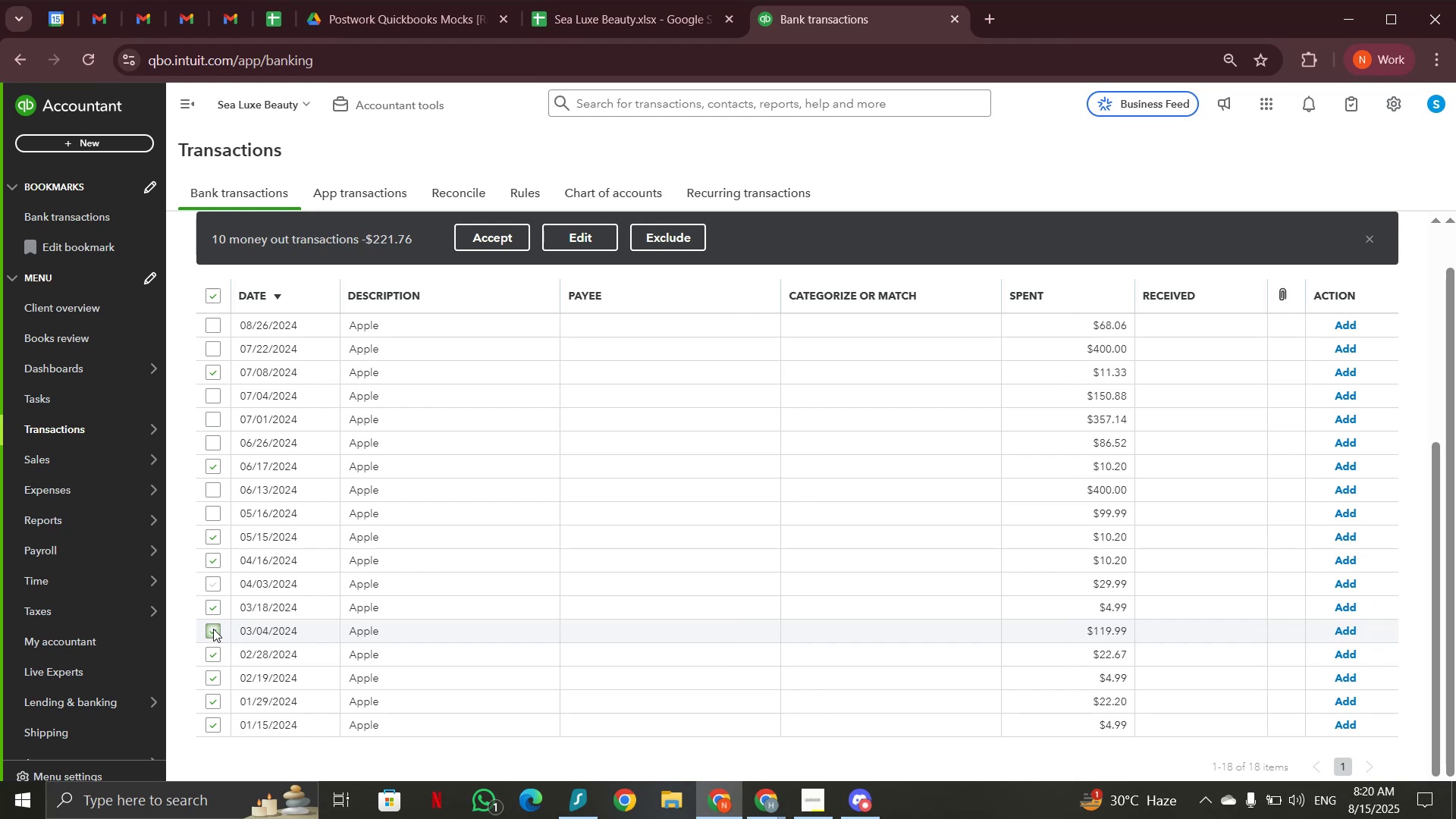 
left_click([213, 629])
 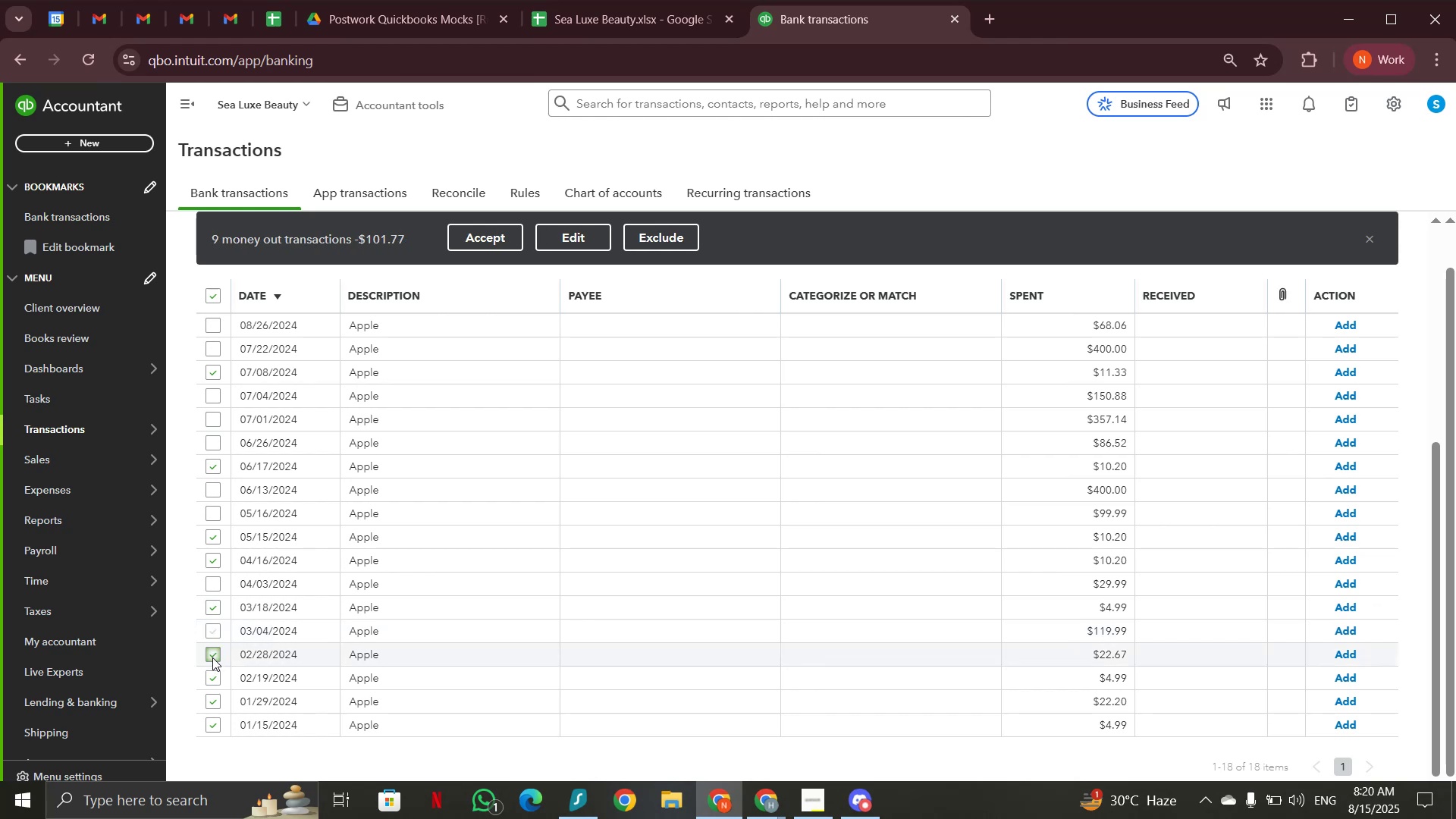 
left_click([212, 657])
 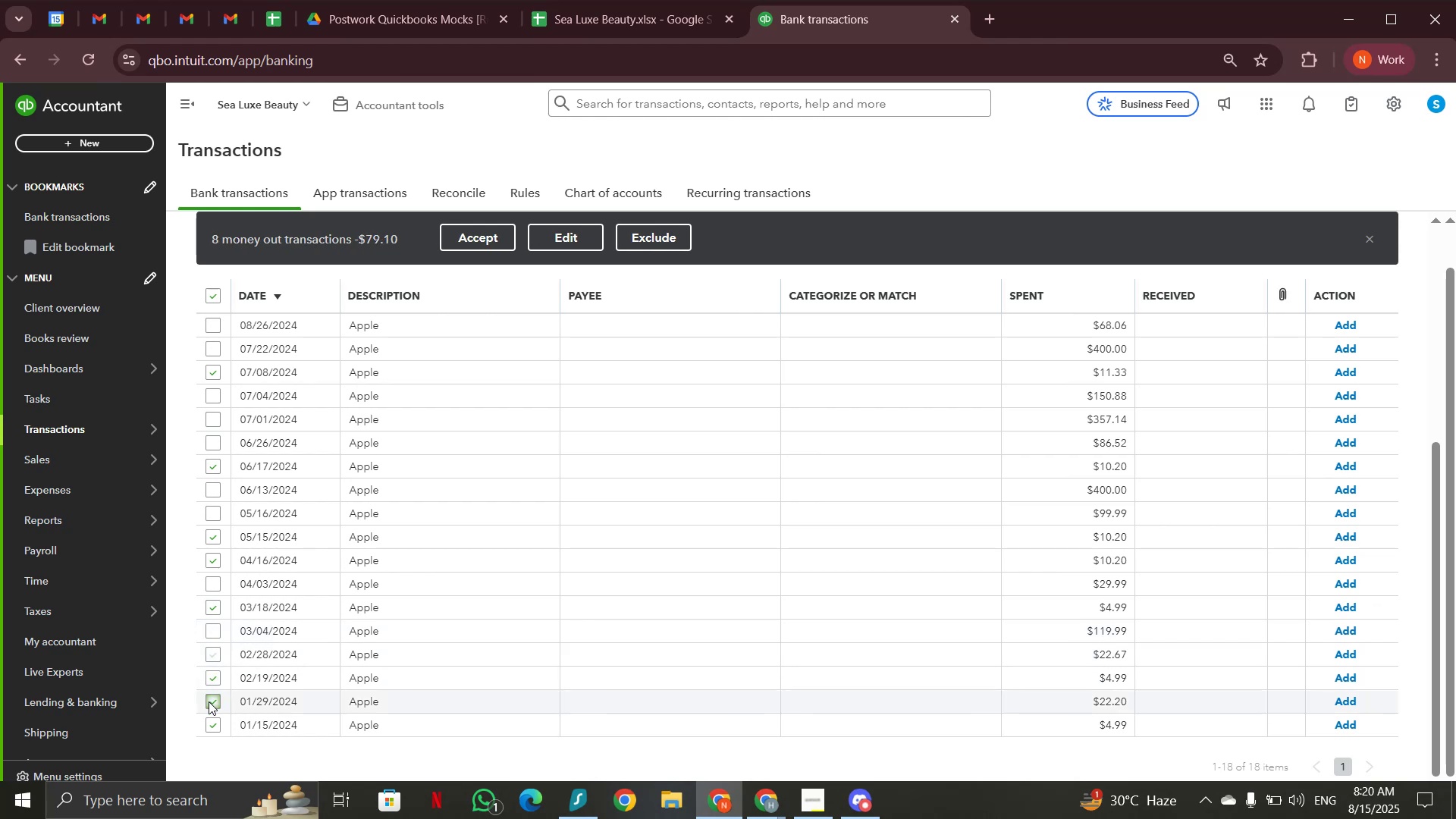 
wait(5.2)
 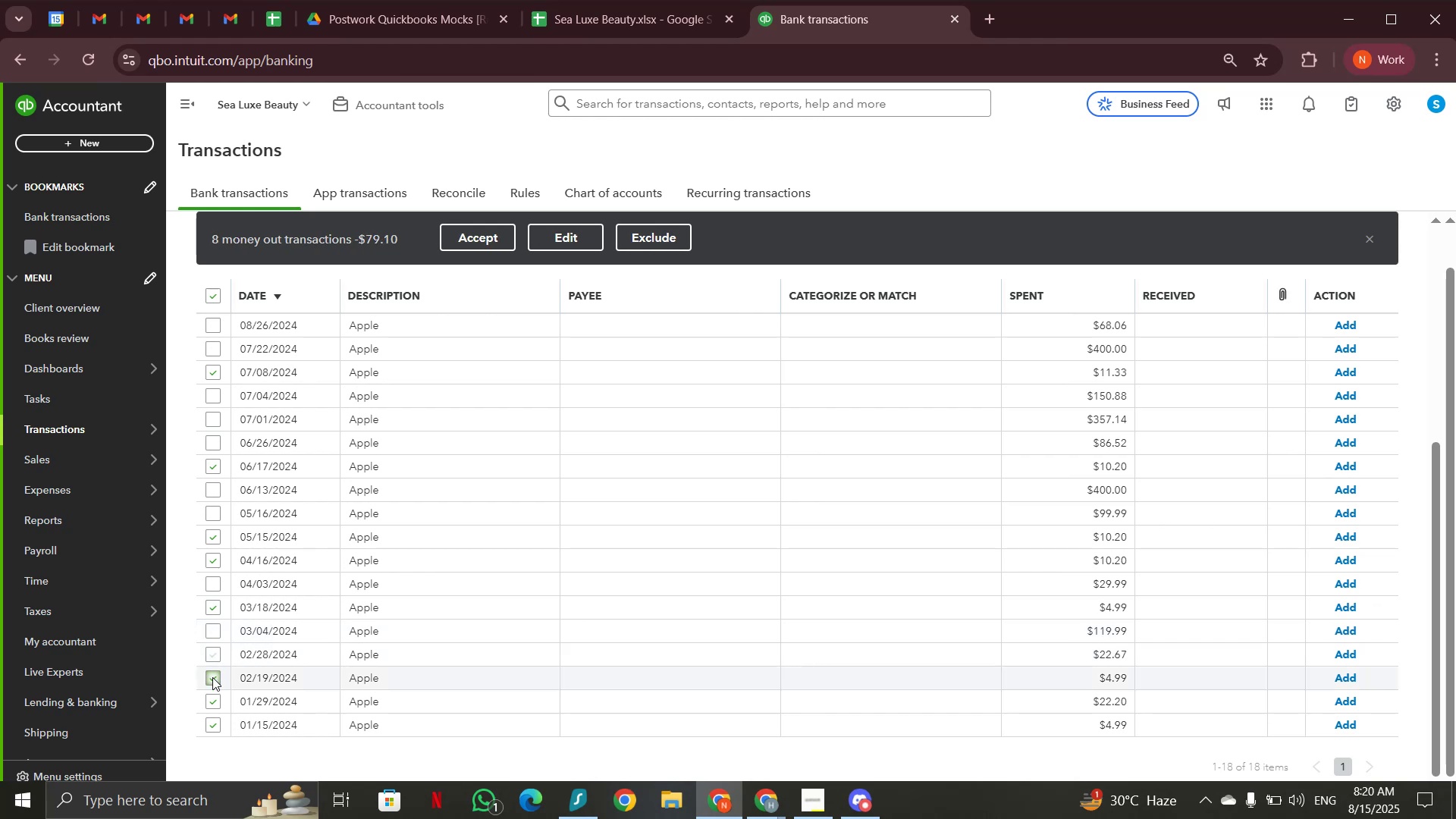 
left_click([209, 701])
 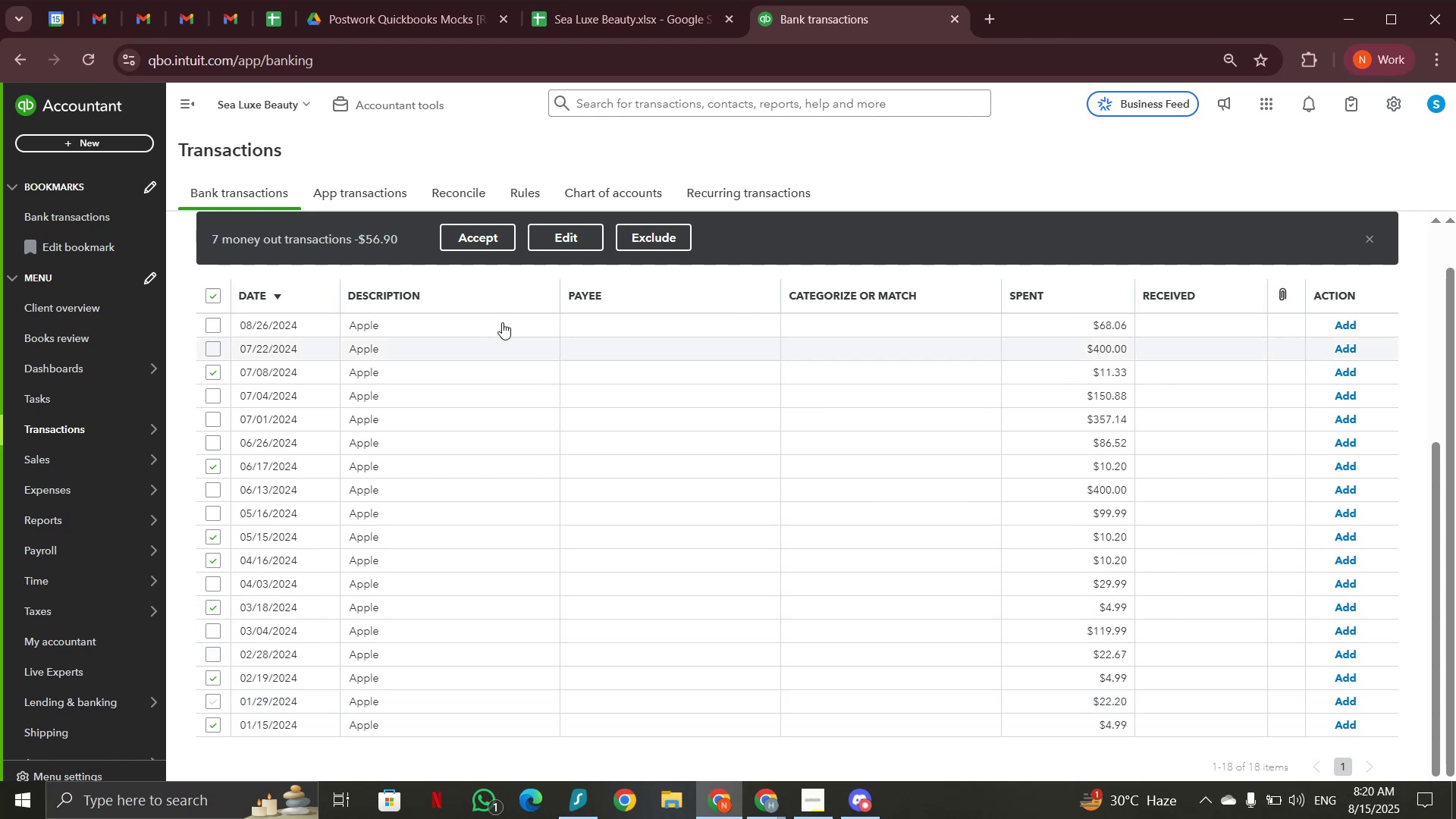 
left_click([571, 243])
 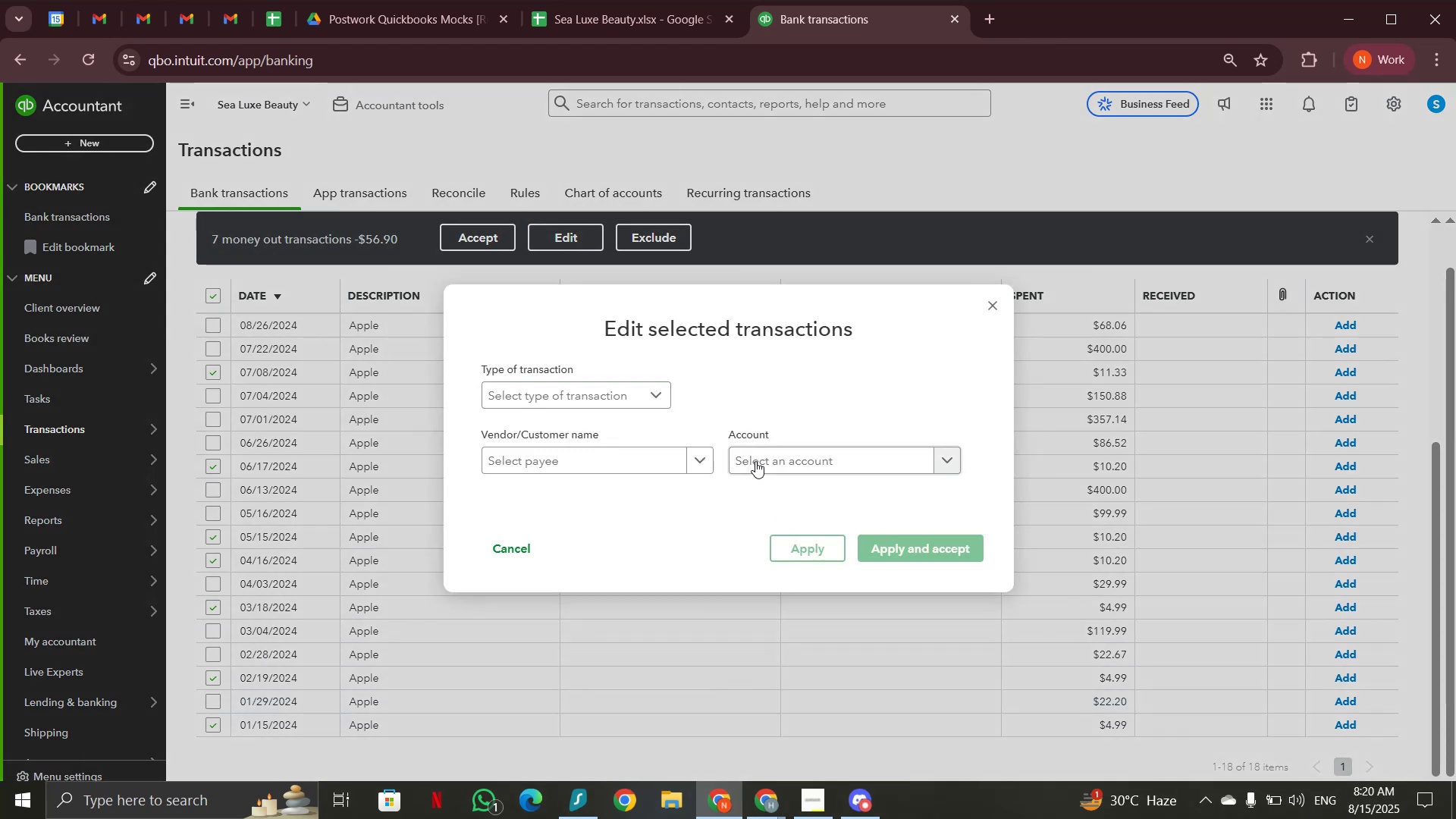 
left_click([755, 463])
 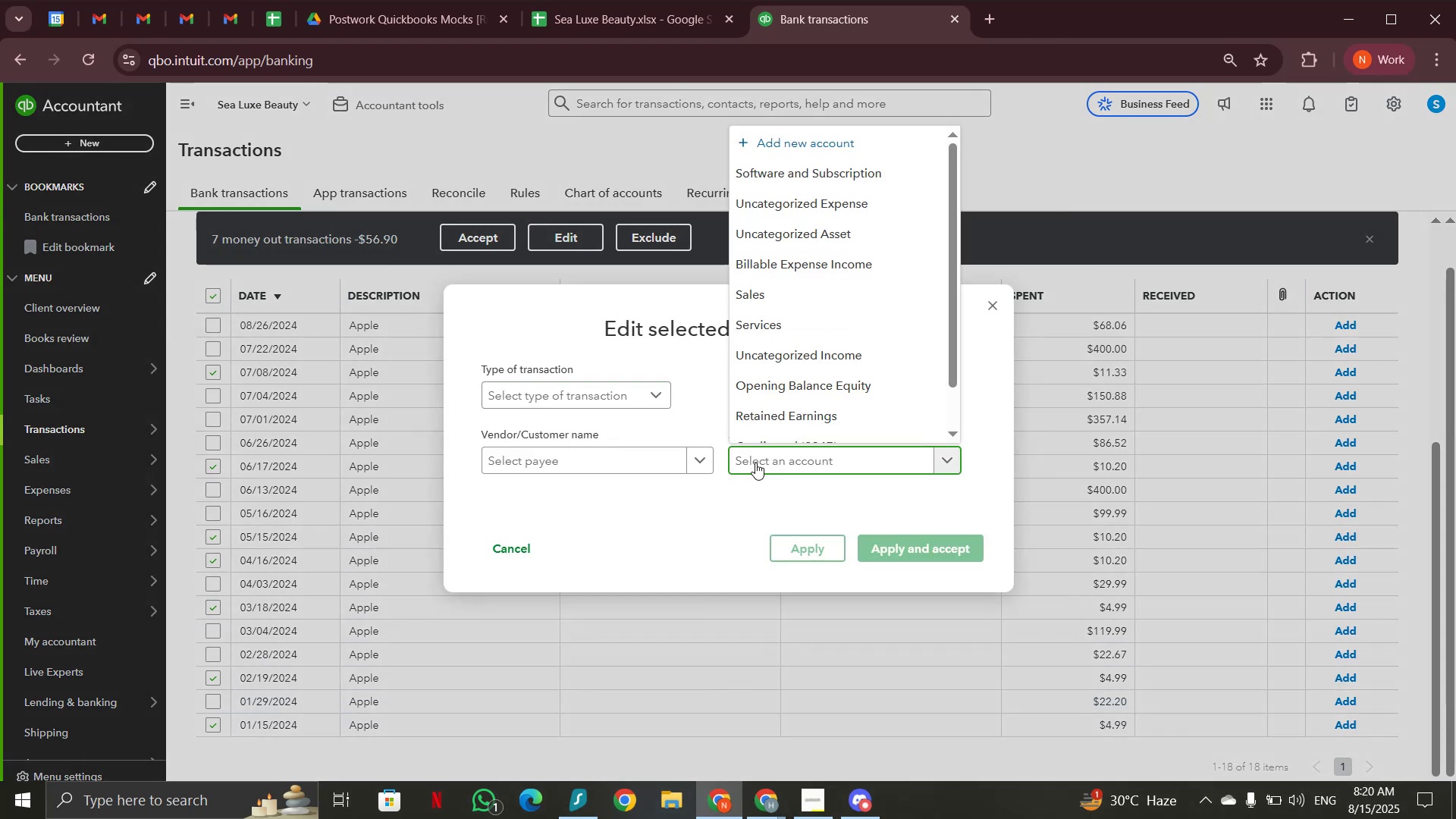 
type(soft)
 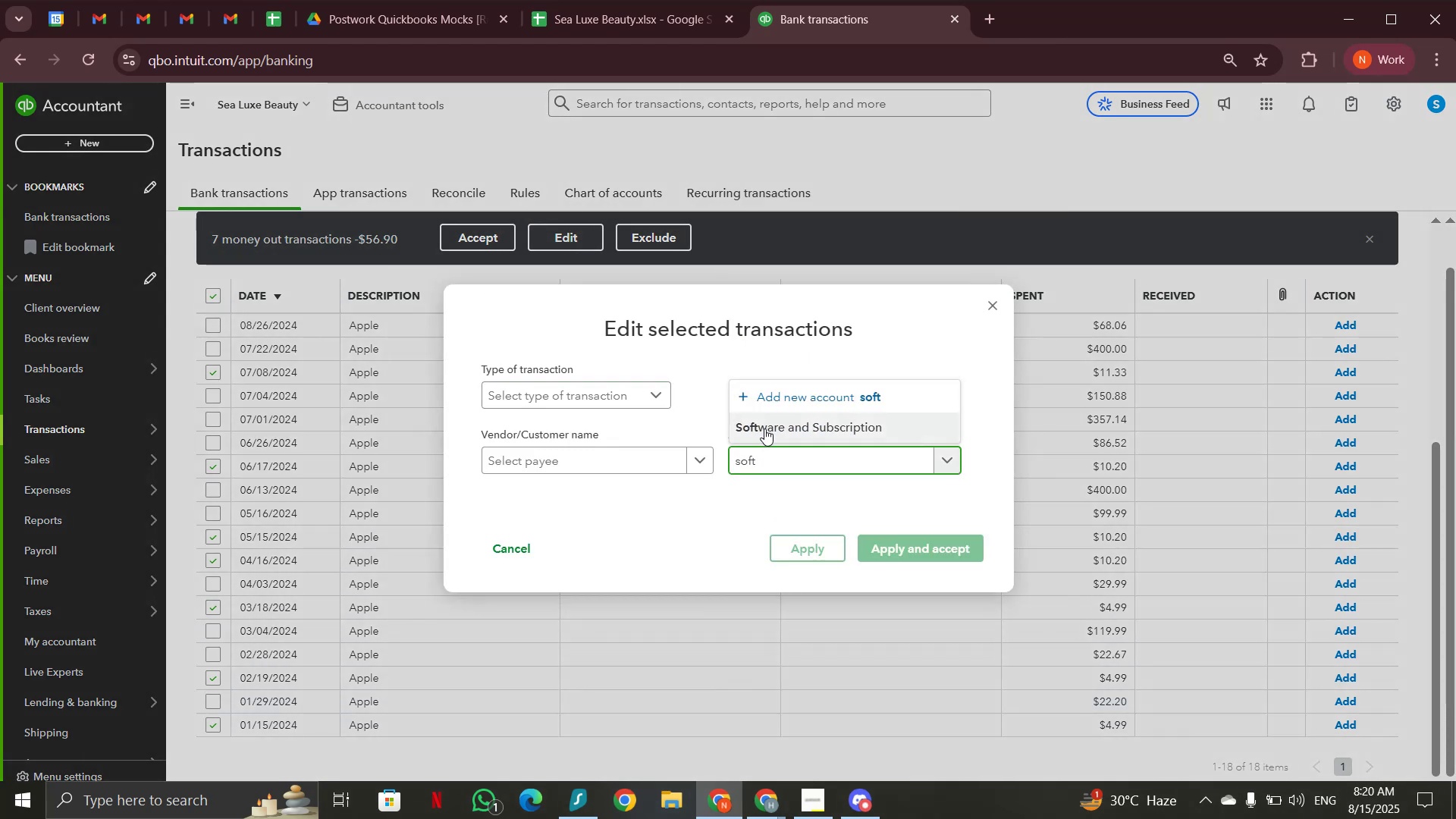 
left_click([764, 428])
 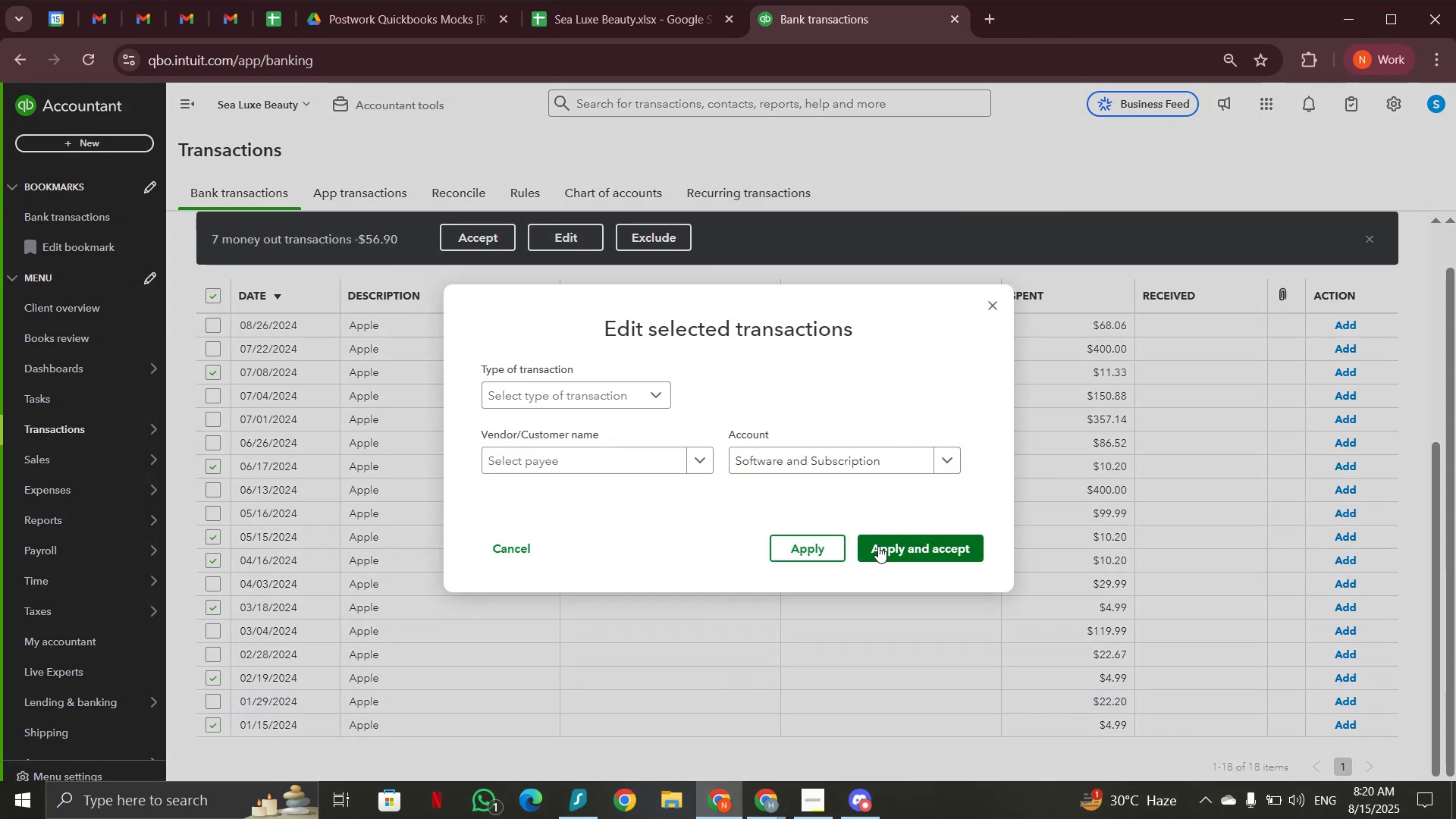 
left_click([878, 546])
 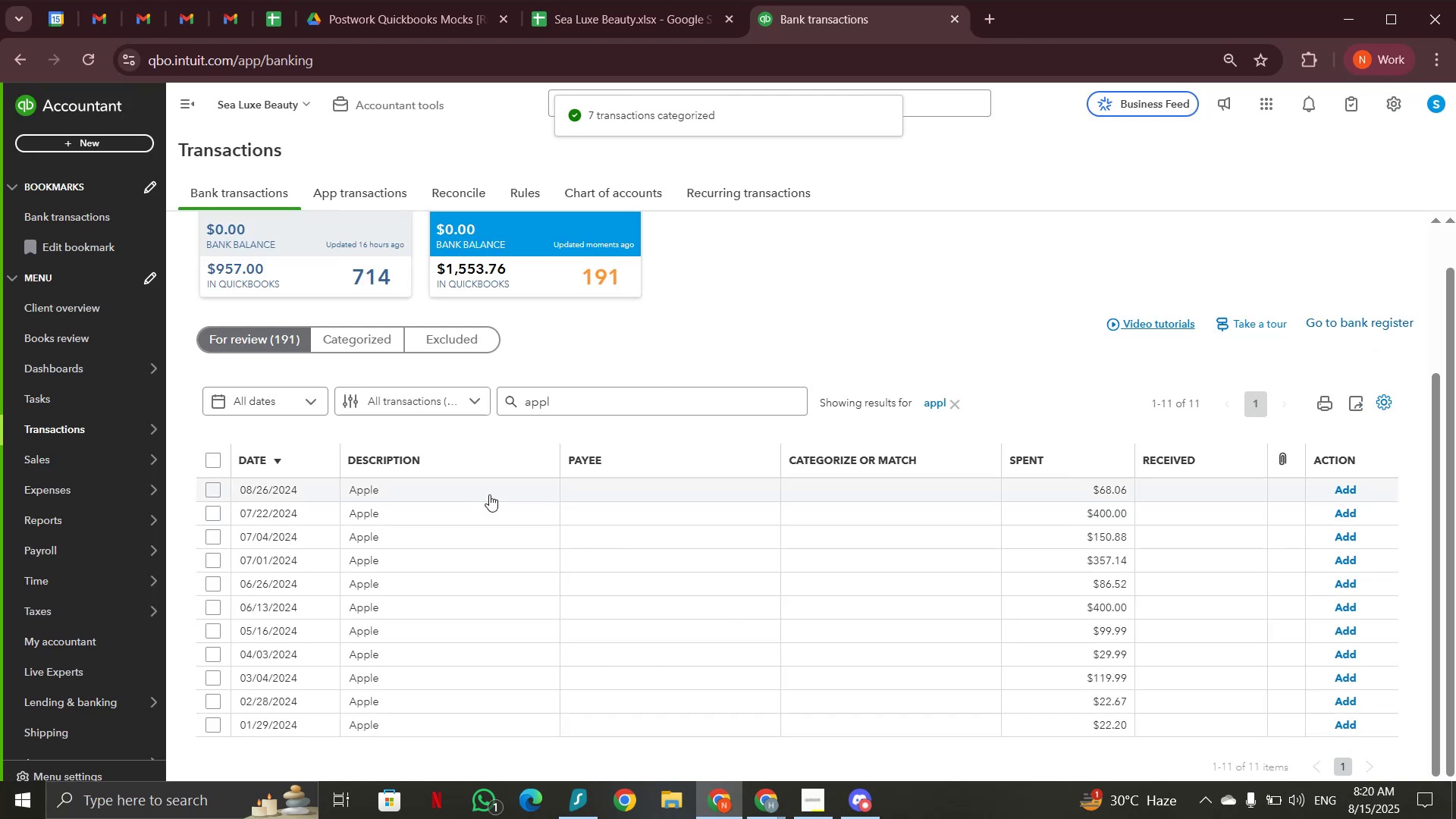 
left_click([475, 488])
 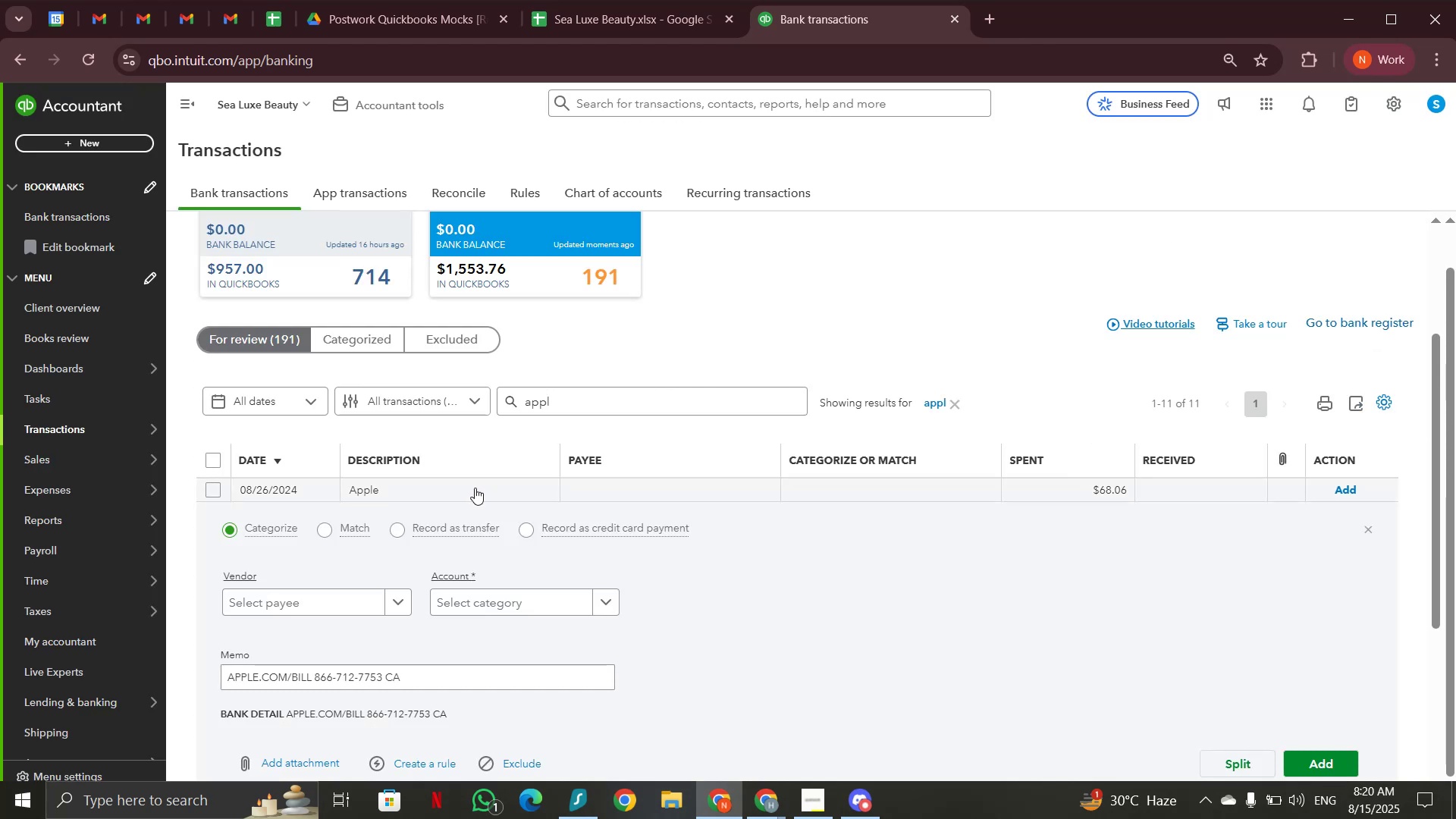 
left_click([475, 488])
 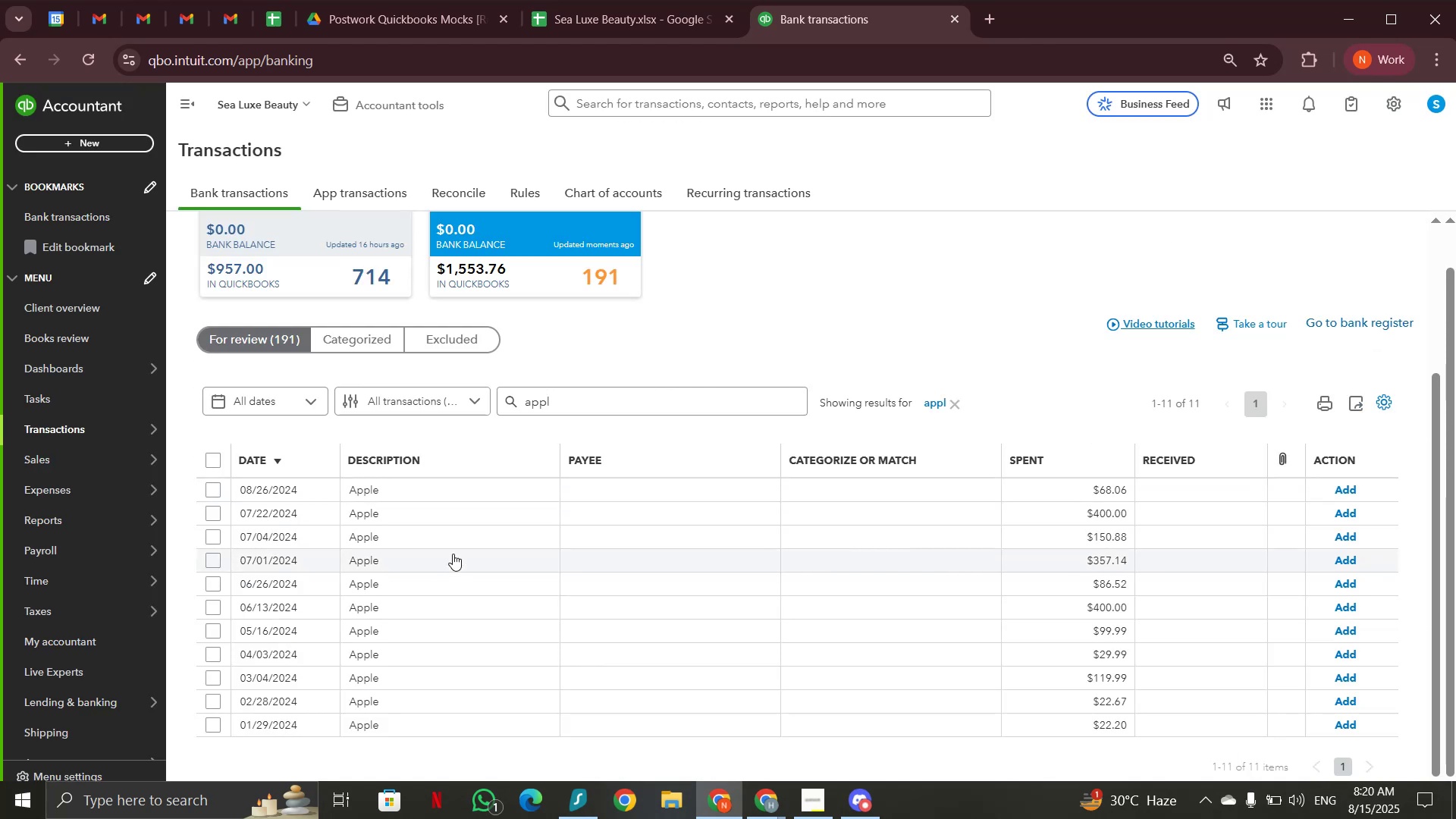 
left_click([453, 554])
 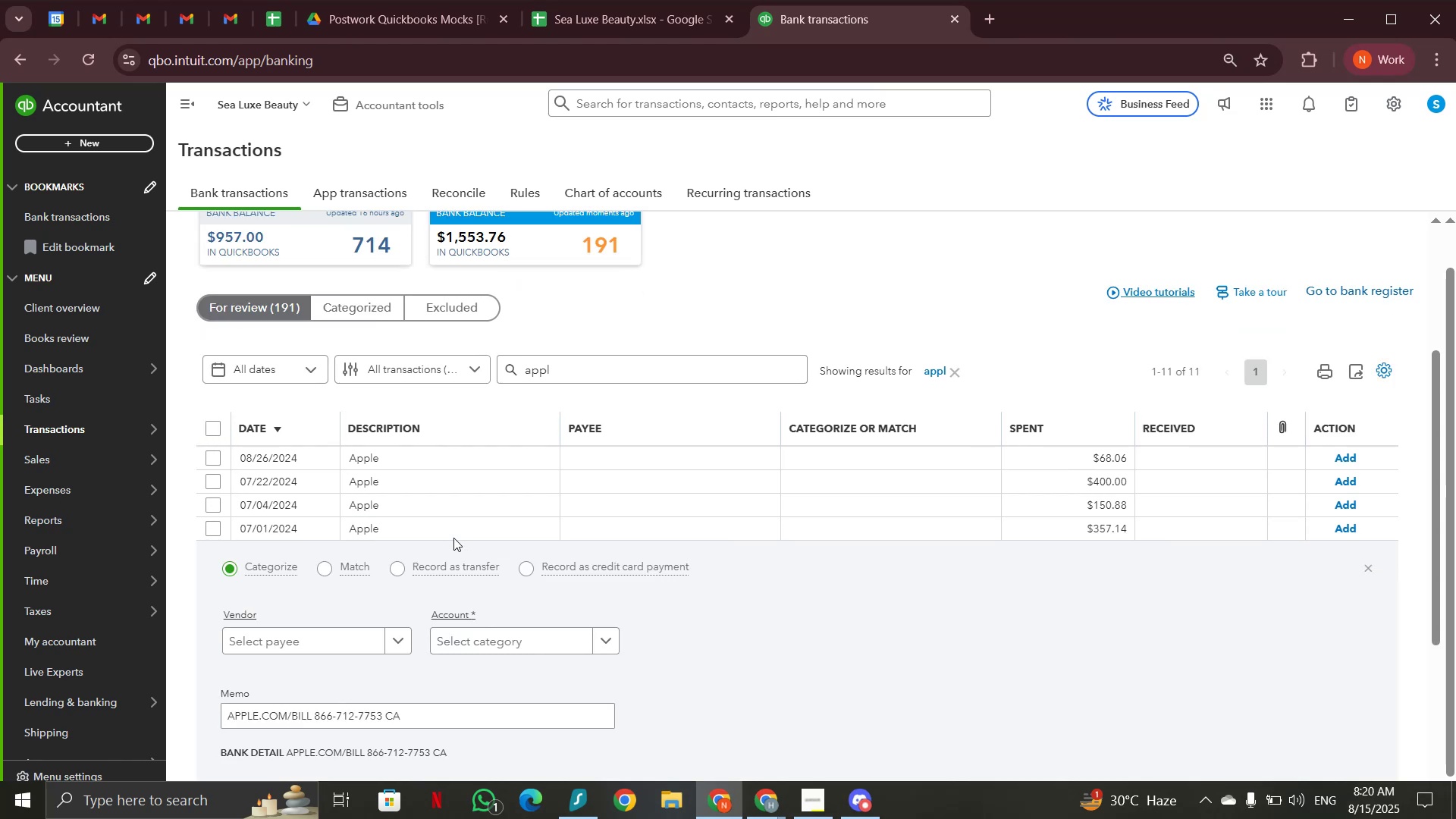 
scroll: coordinate [473, 499], scroll_direction: down, amount: 2.0
 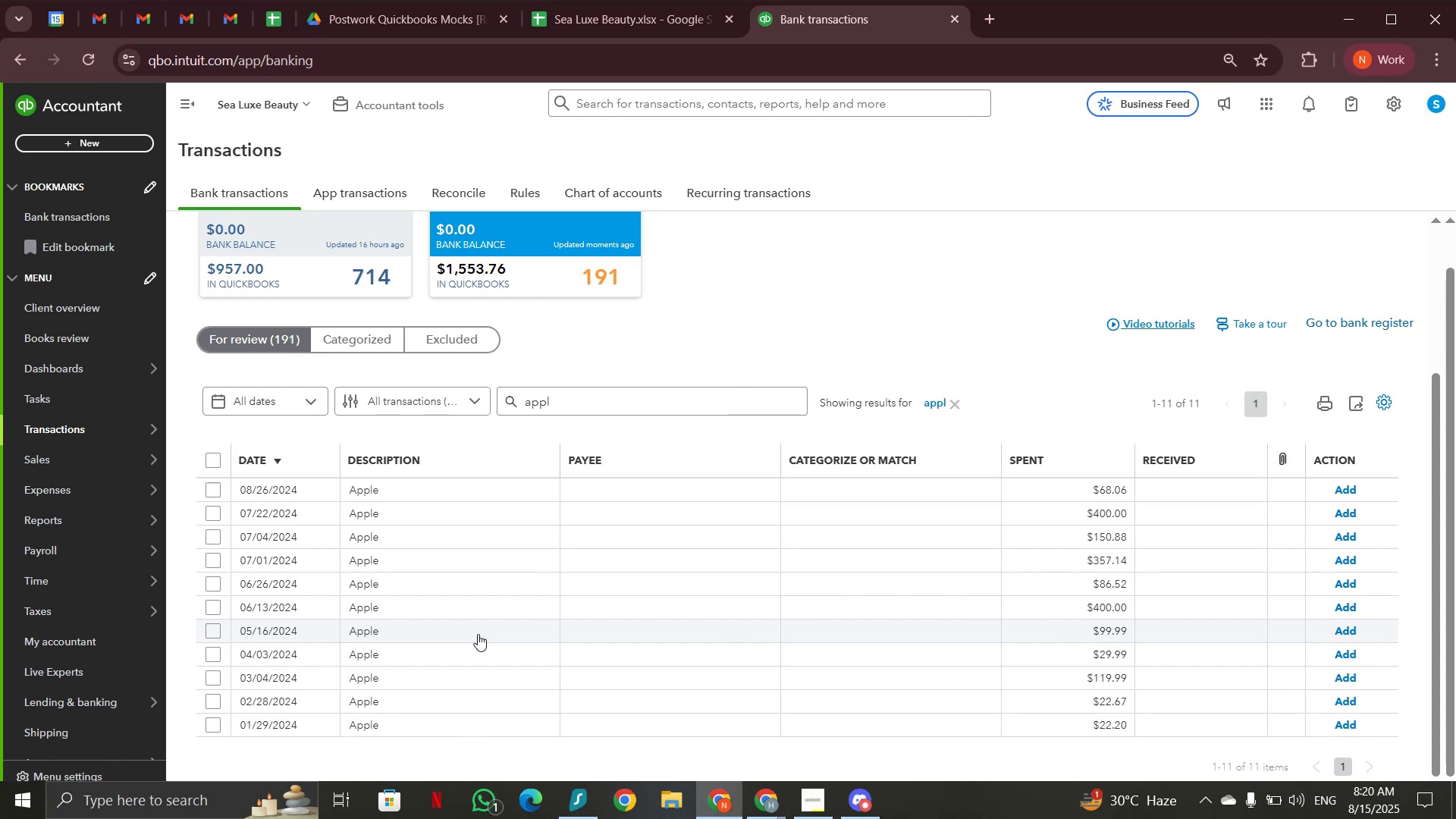 
wait(16.72)
 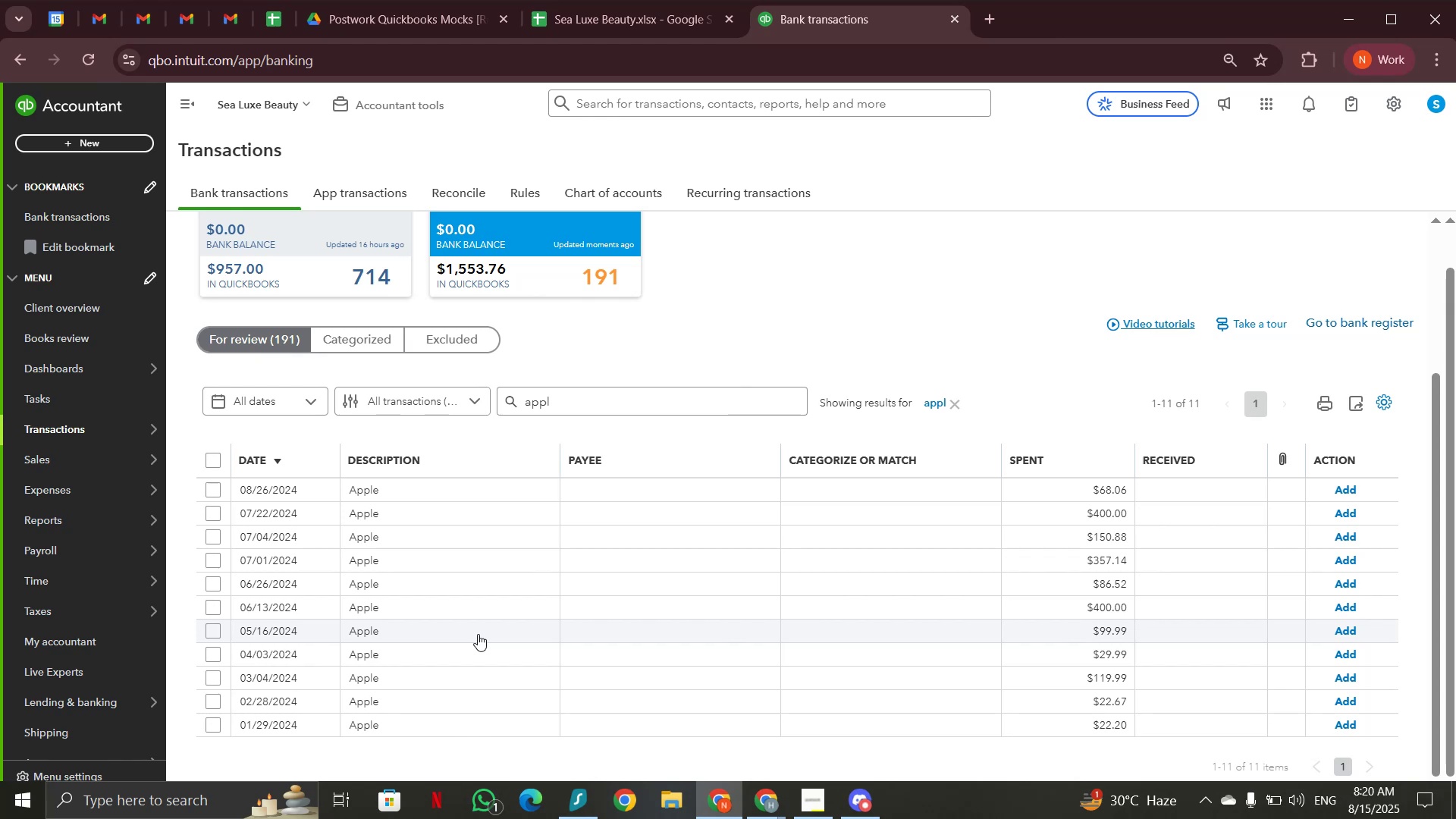 
left_click([468, 514])
 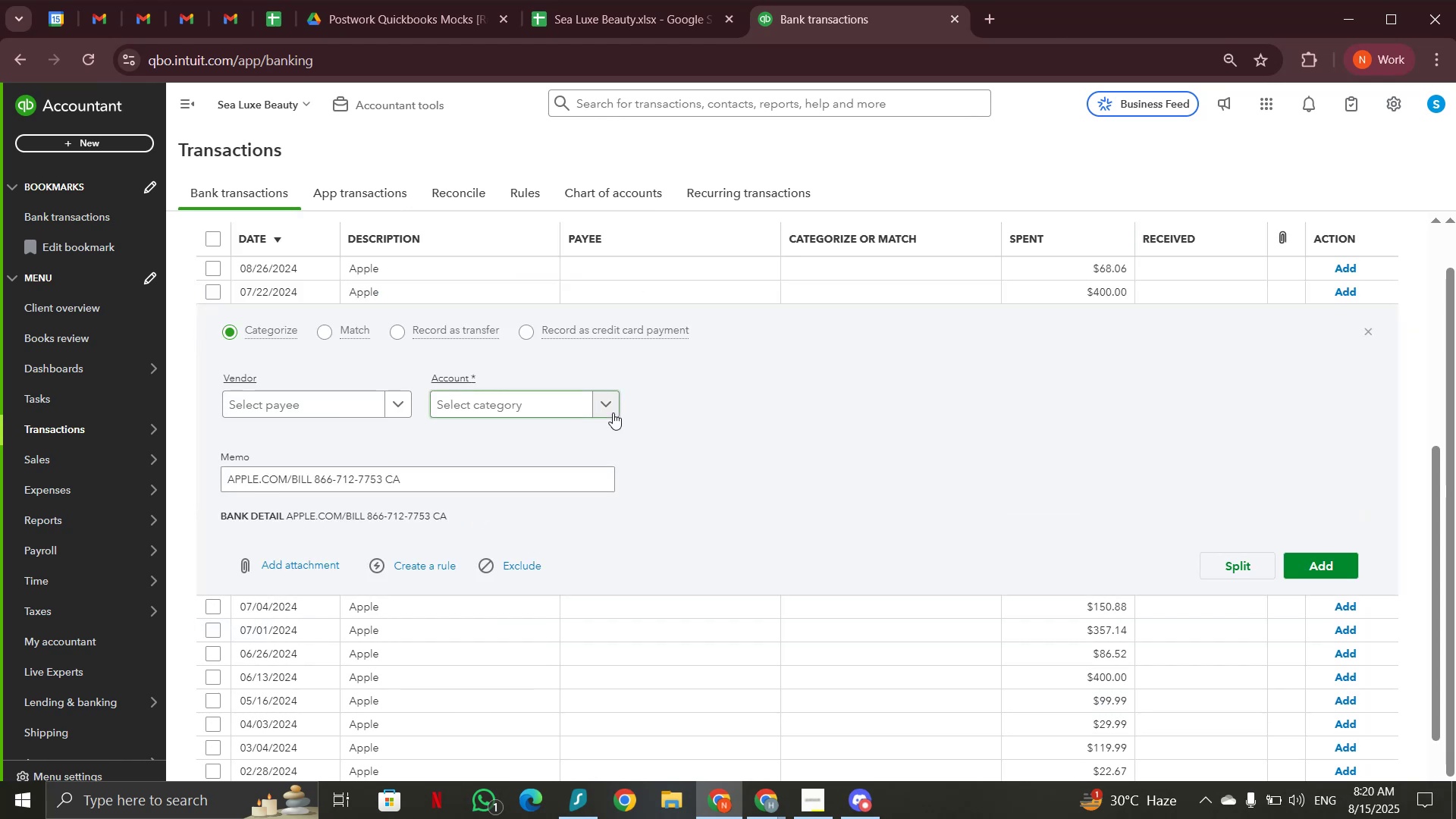 
left_click([613, 413])
 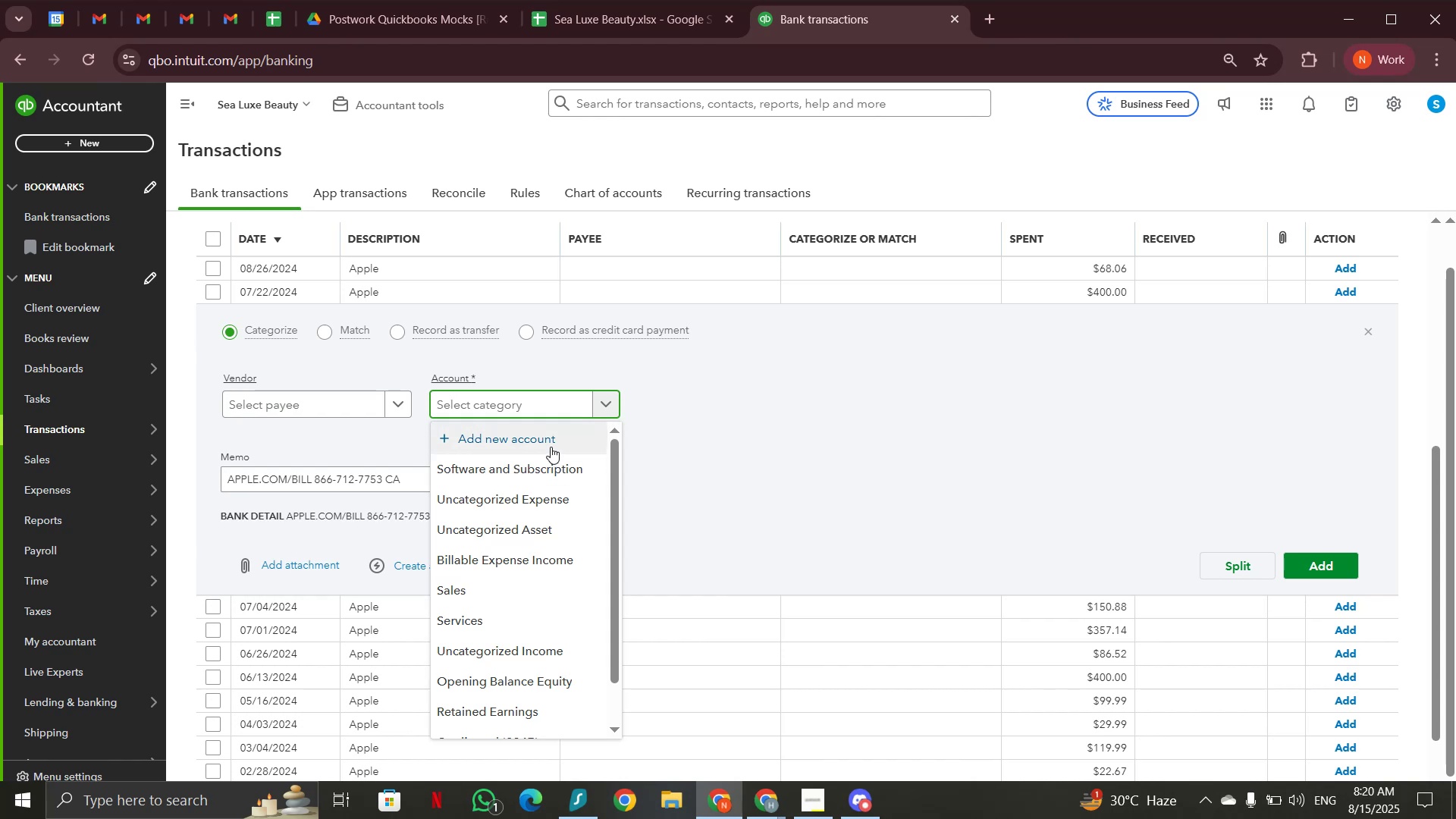 
wait(8.01)
 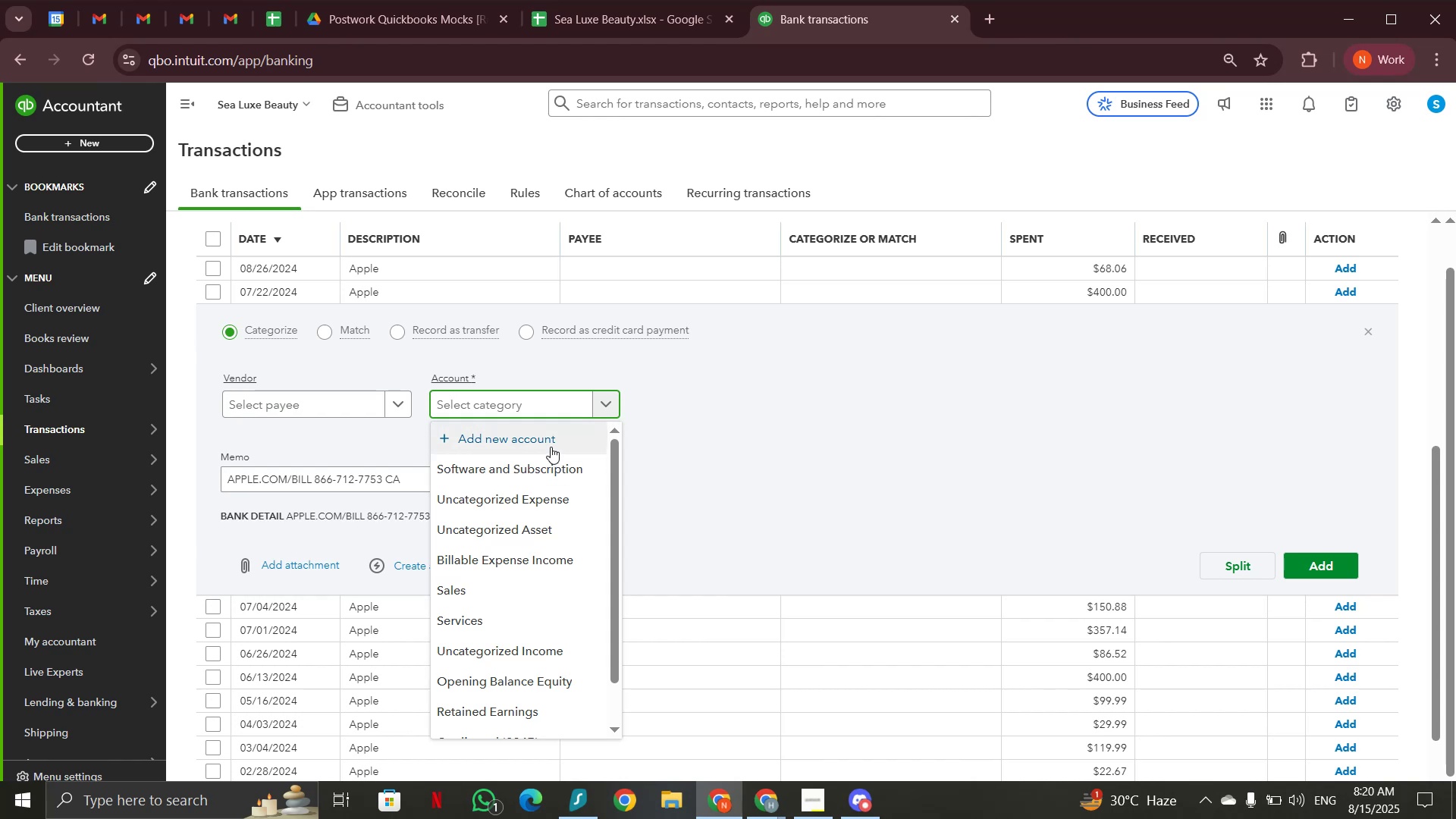 
left_click([551, 447])
 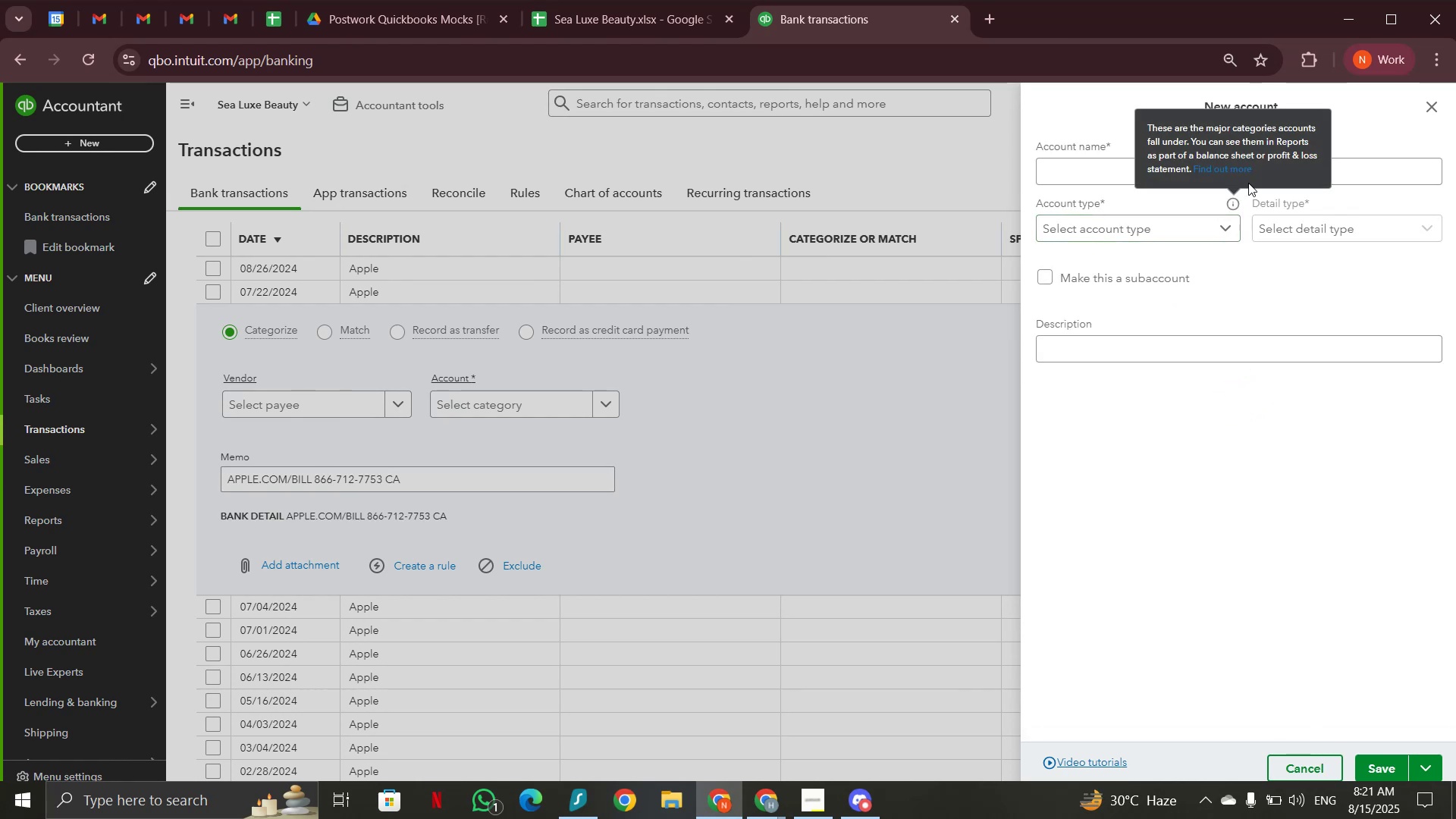 
wait(5.58)
 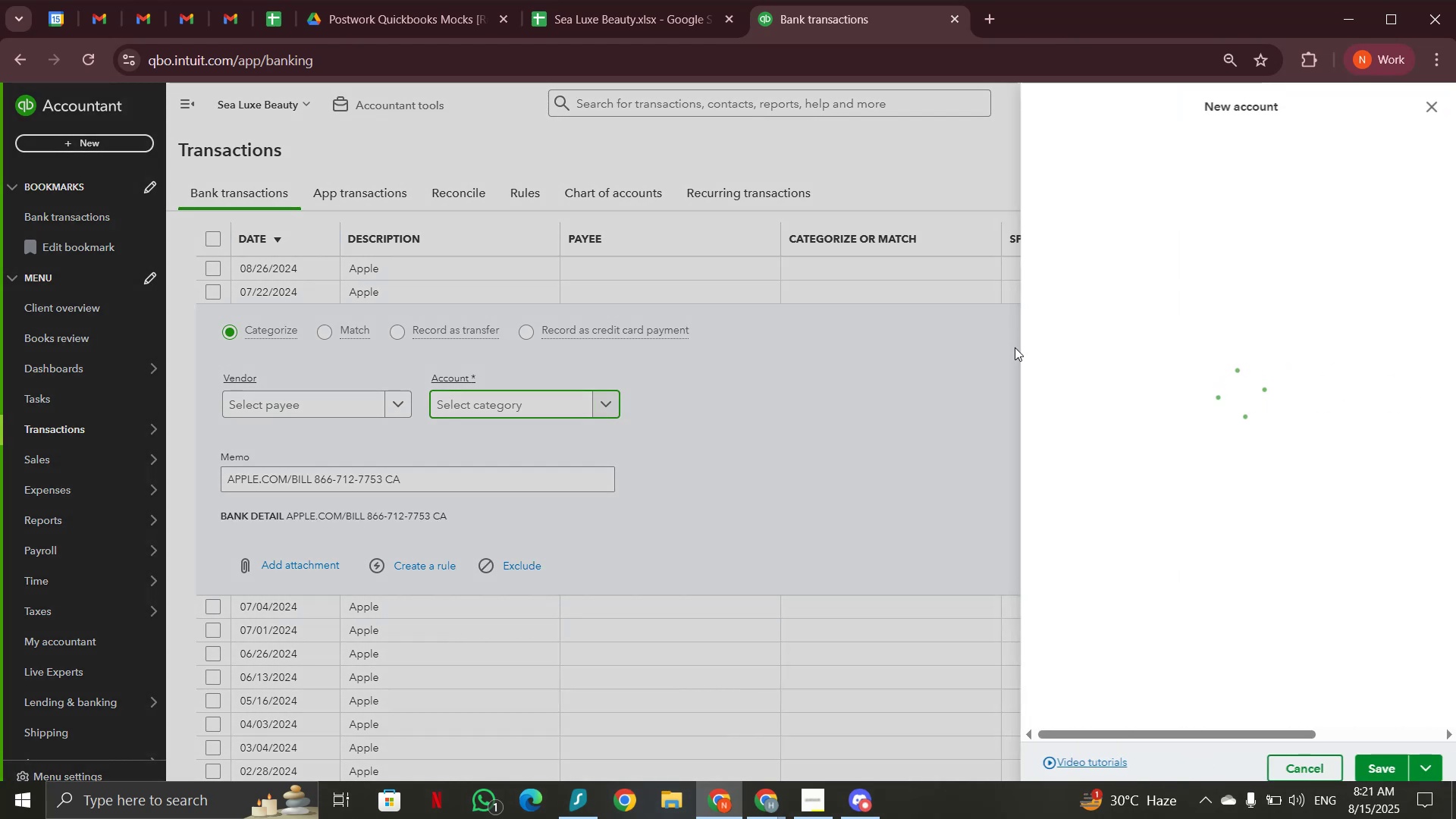 
left_click([1411, 227])
 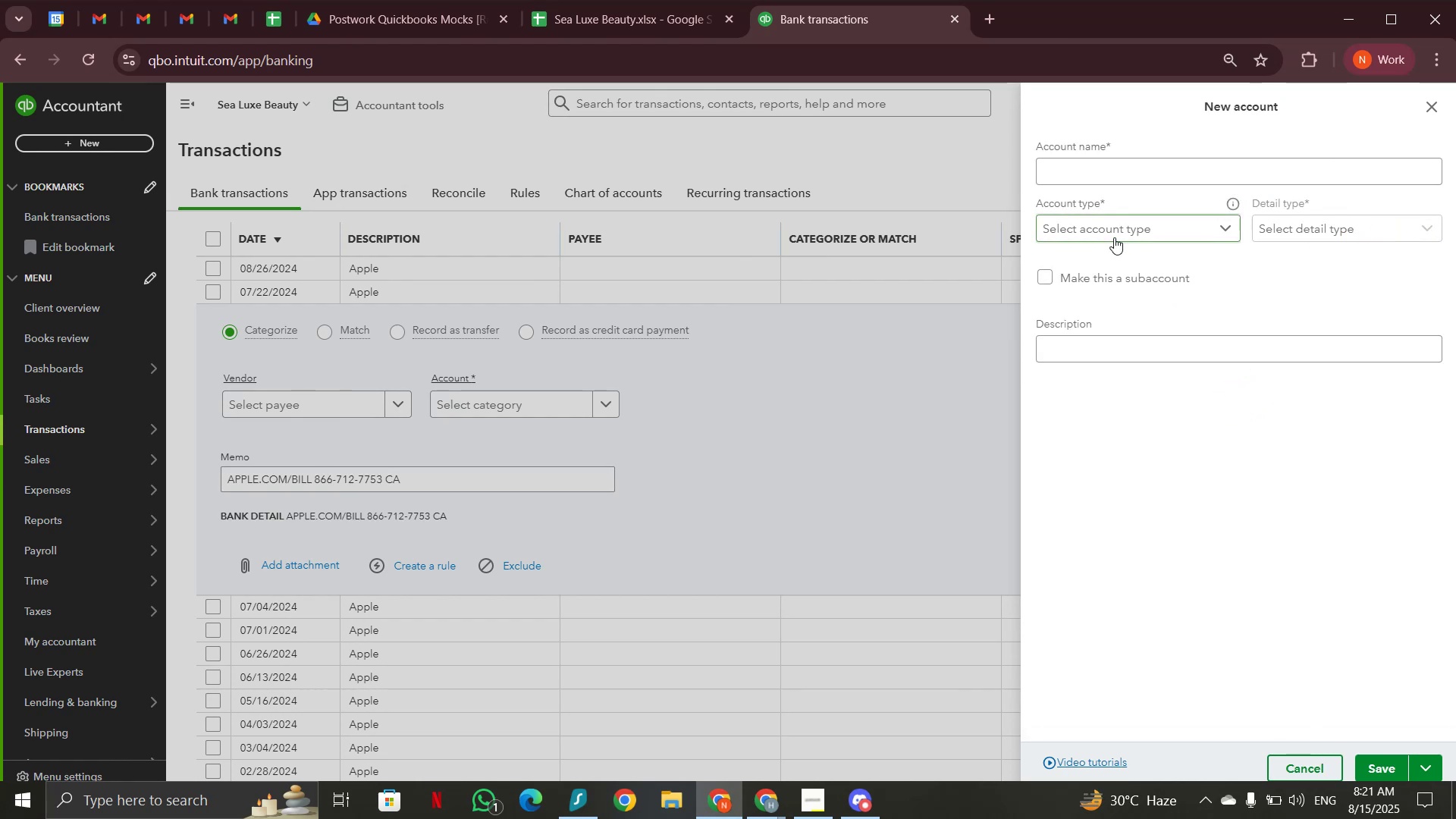 
left_click([1114, 237])
 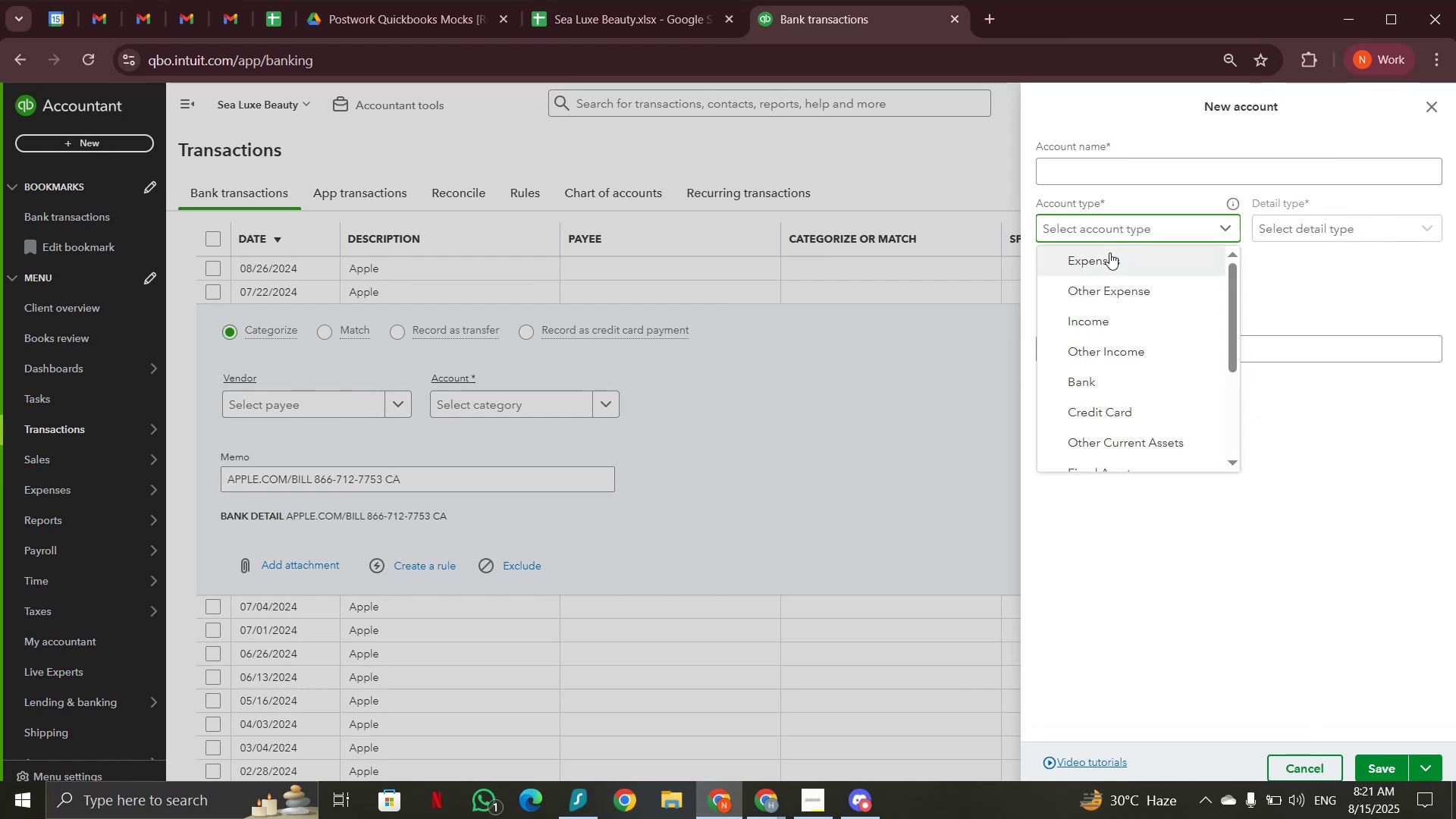 
left_click([1109, 253])
 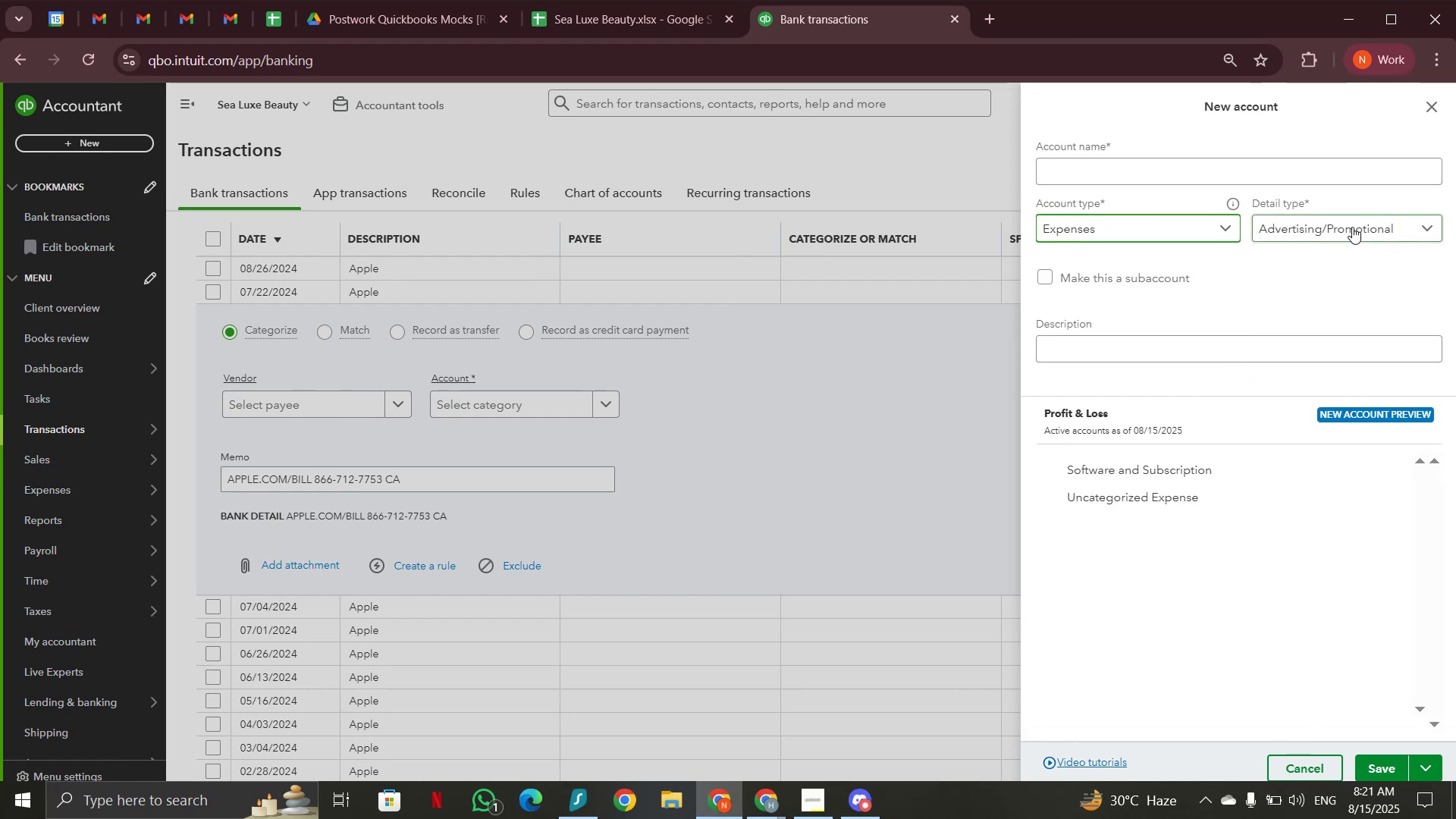 
left_click([1352, 227])
 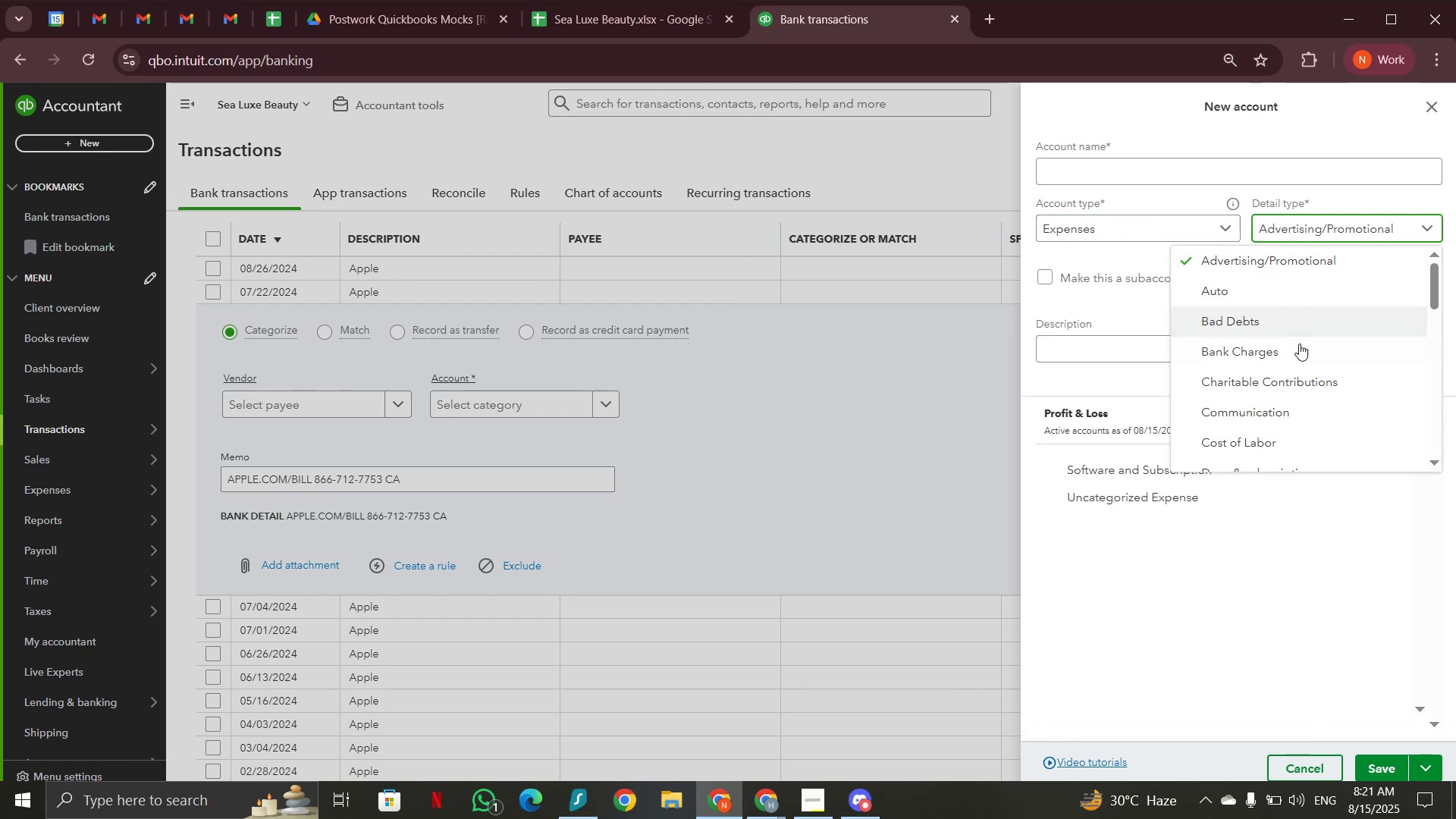 
scroll: coordinate [1290, 384], scroll_direction: down, amount: 5.0
 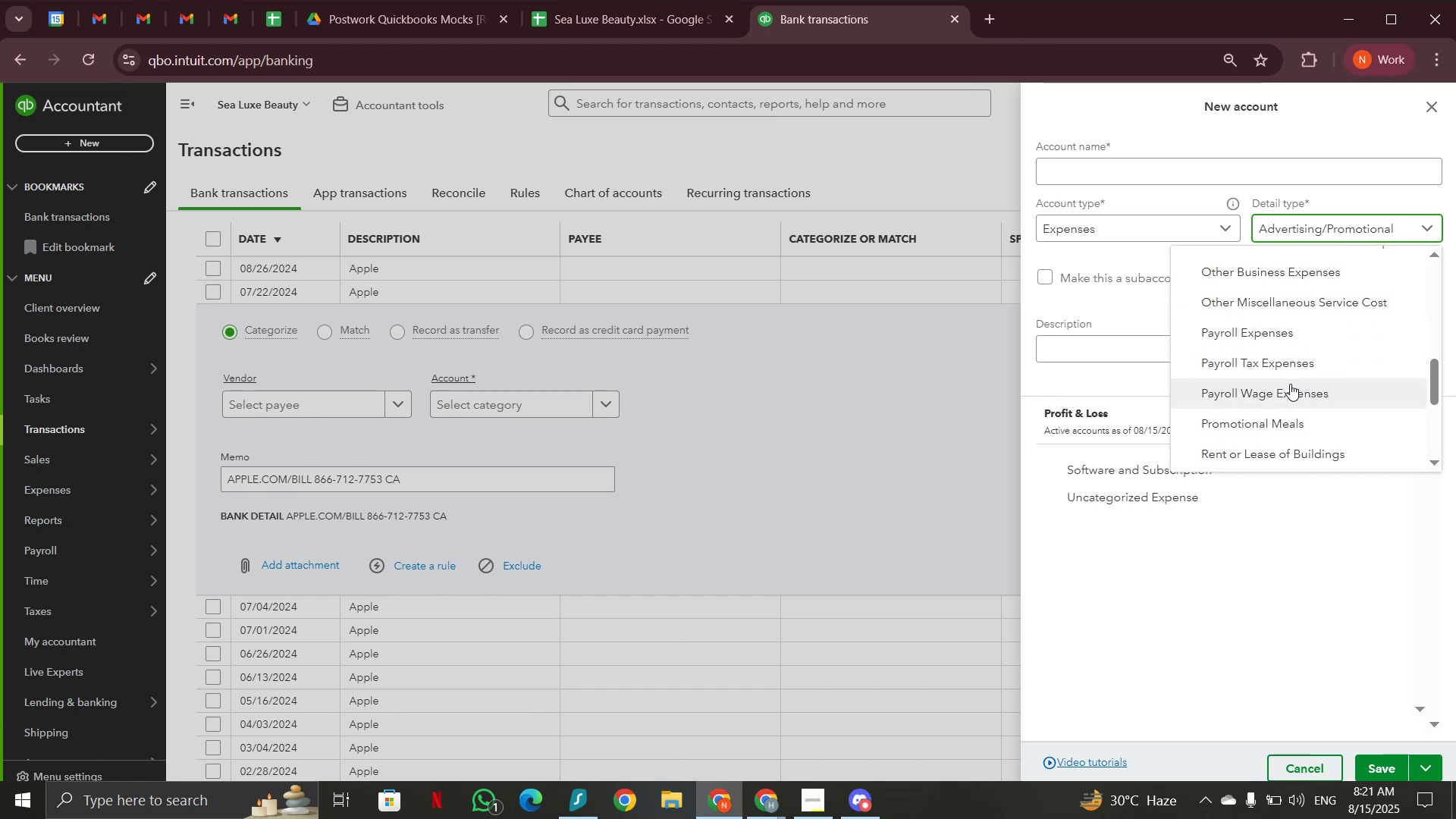 
scroll: coordinate [1352, 357], scroll_direction: down, amount: 5.0
 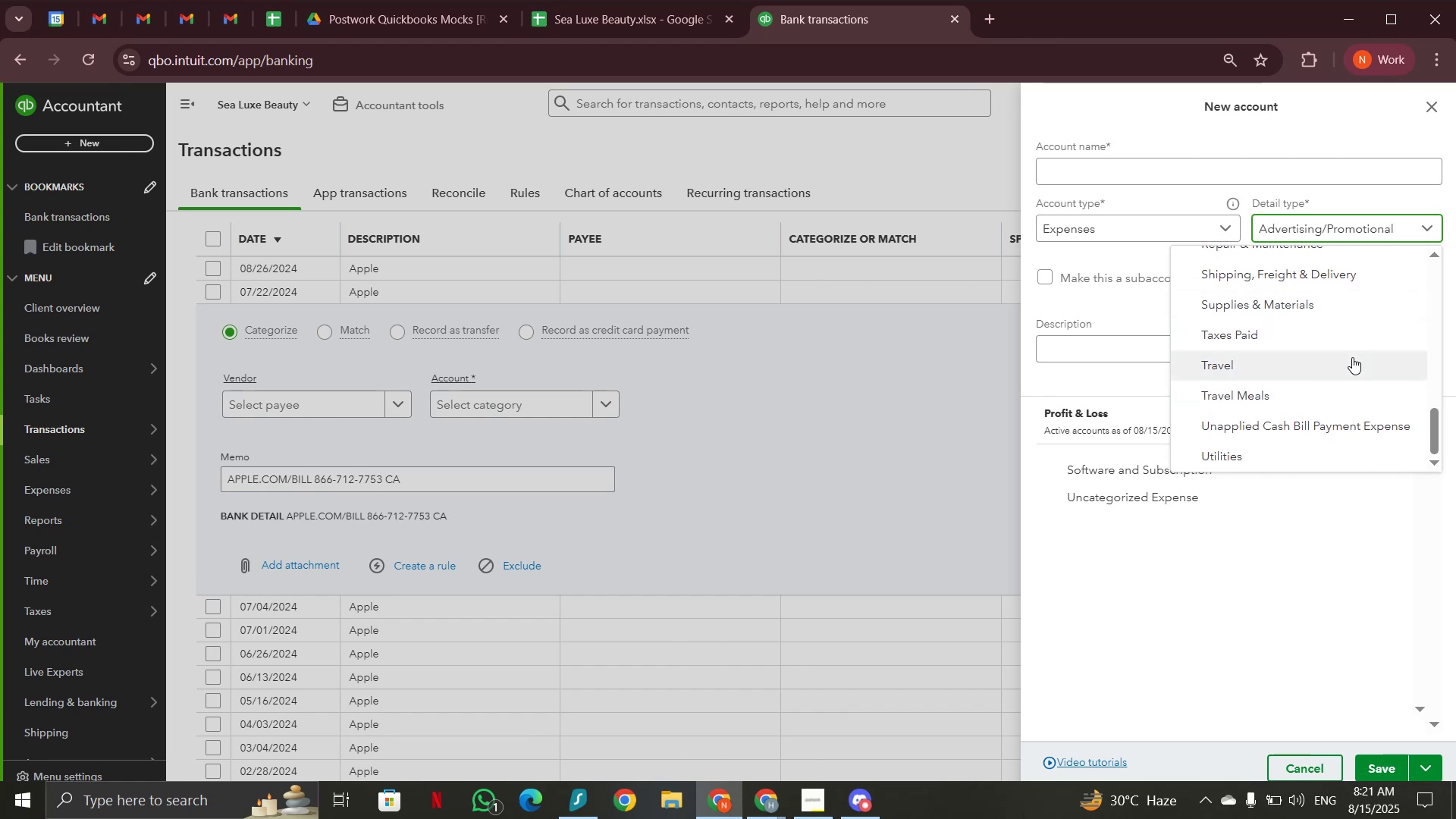 
scroll: coordinate [1352, 357], scroll_direction: up, amount: 2.0
 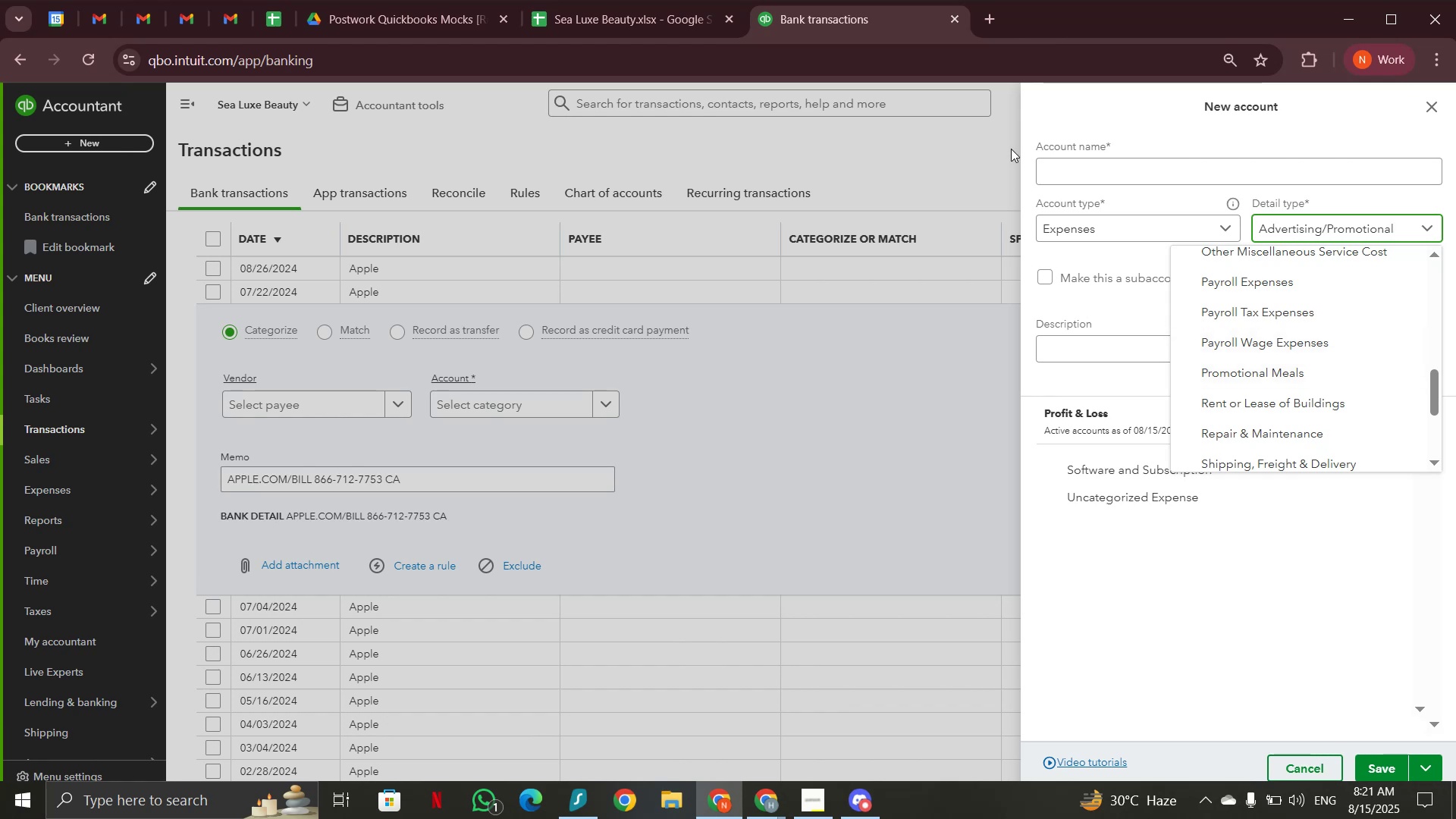 
left_click([963, 153])
 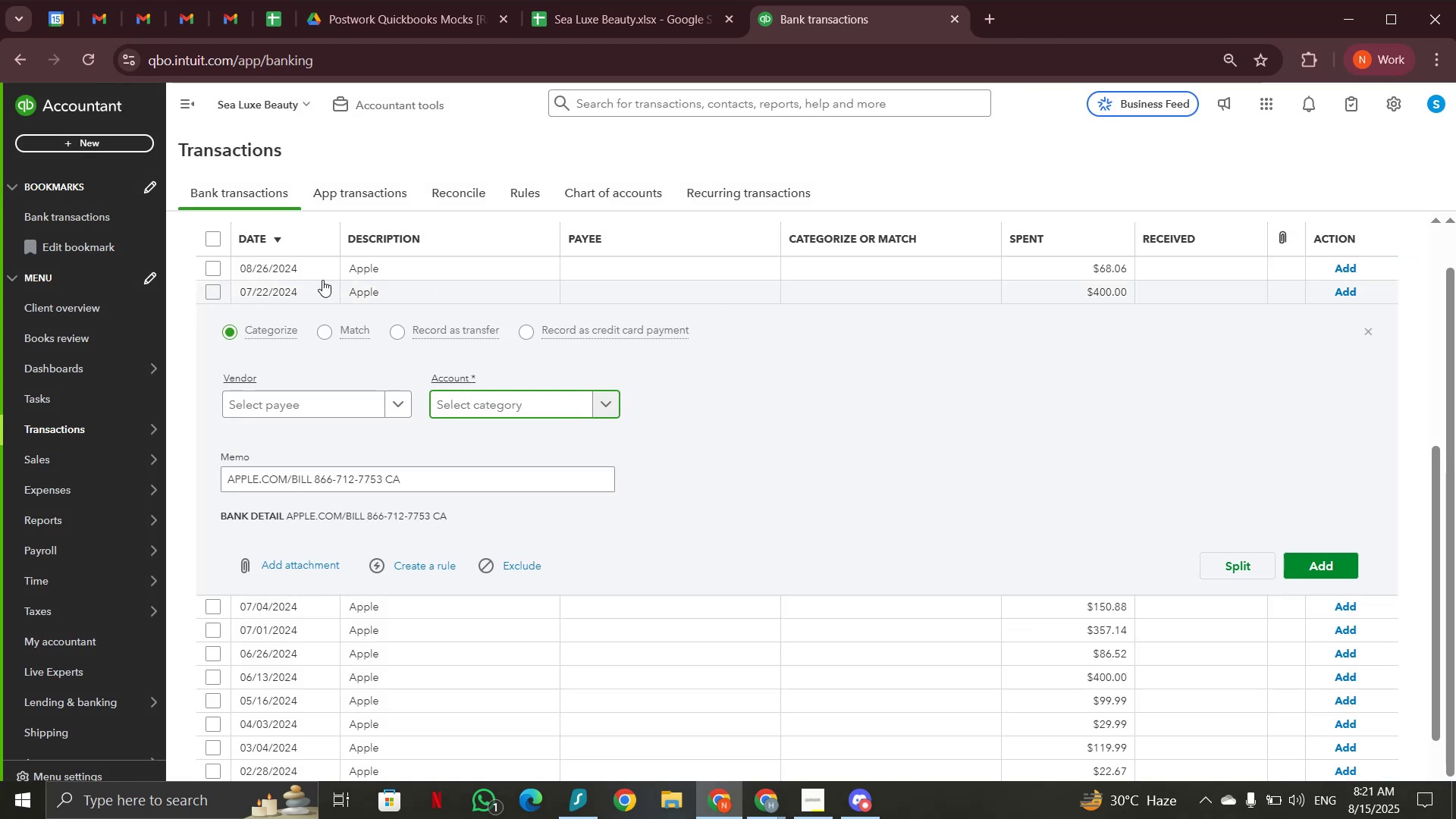 
scroll: coordinate [359, 329], scroll_direction: up, amount: 3.0
 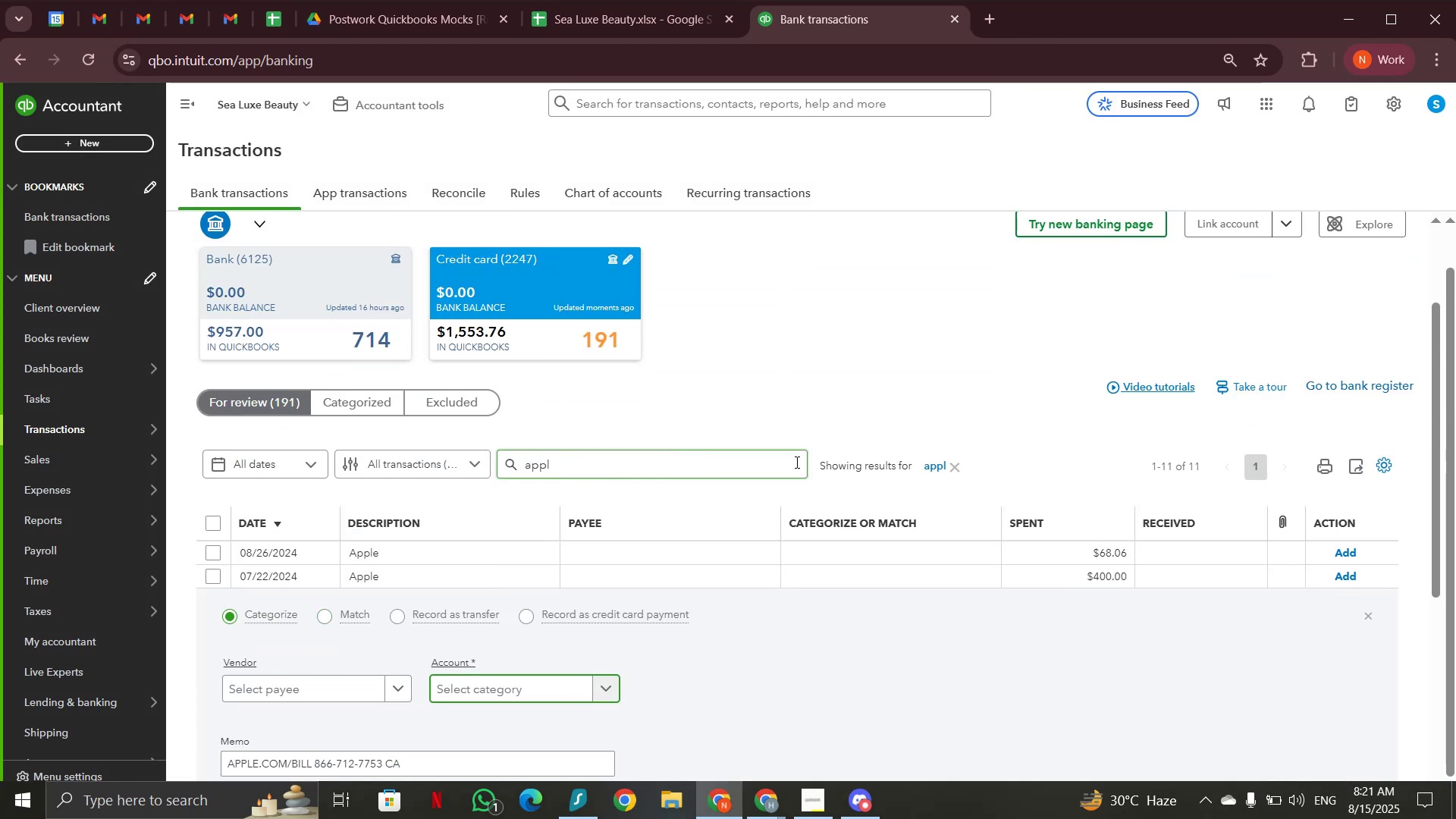 
left_click_drag(start_coordinate=[657, 462], to_coordinate=[465, 453])
 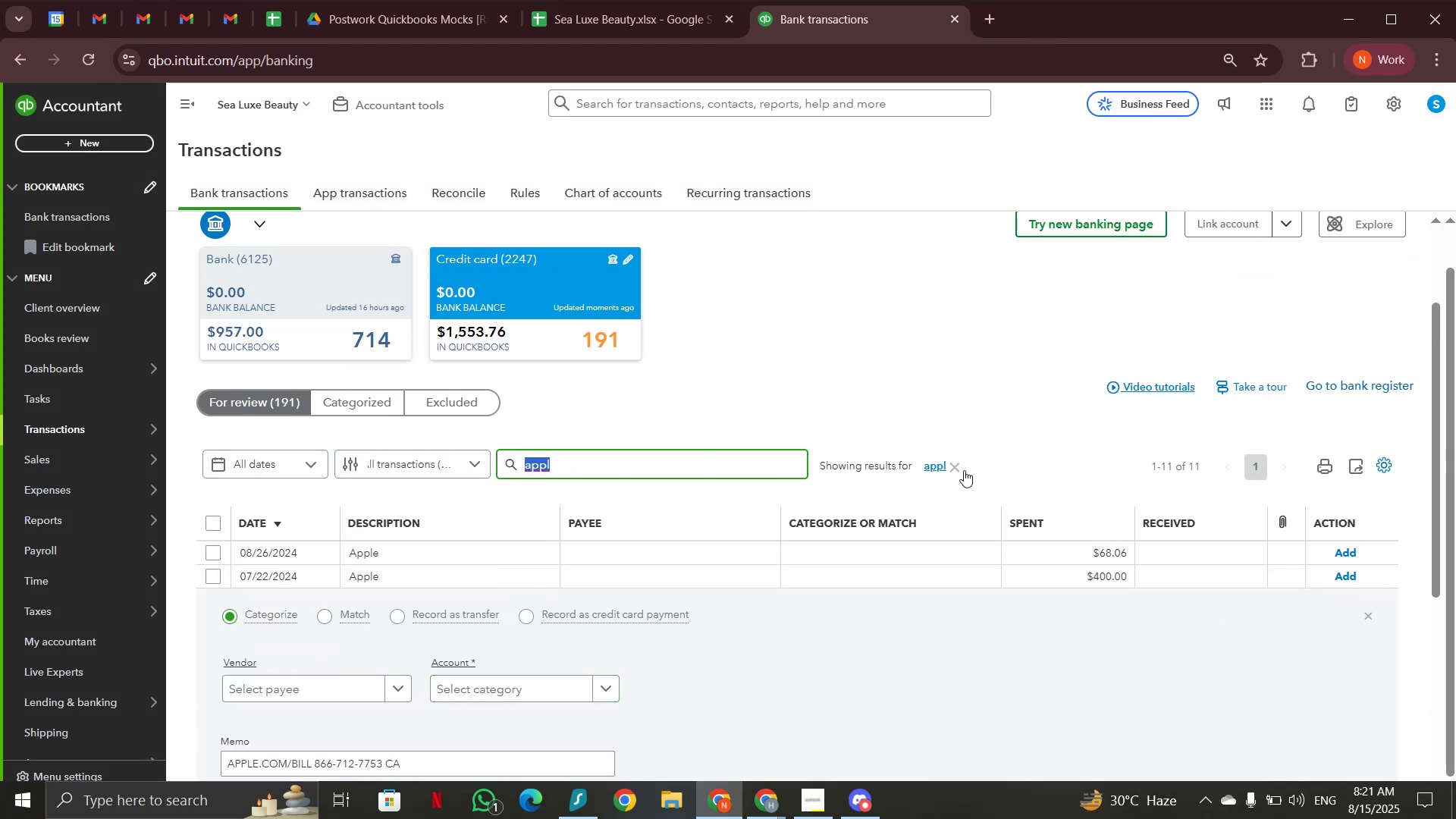 
left_click([961, 465])
 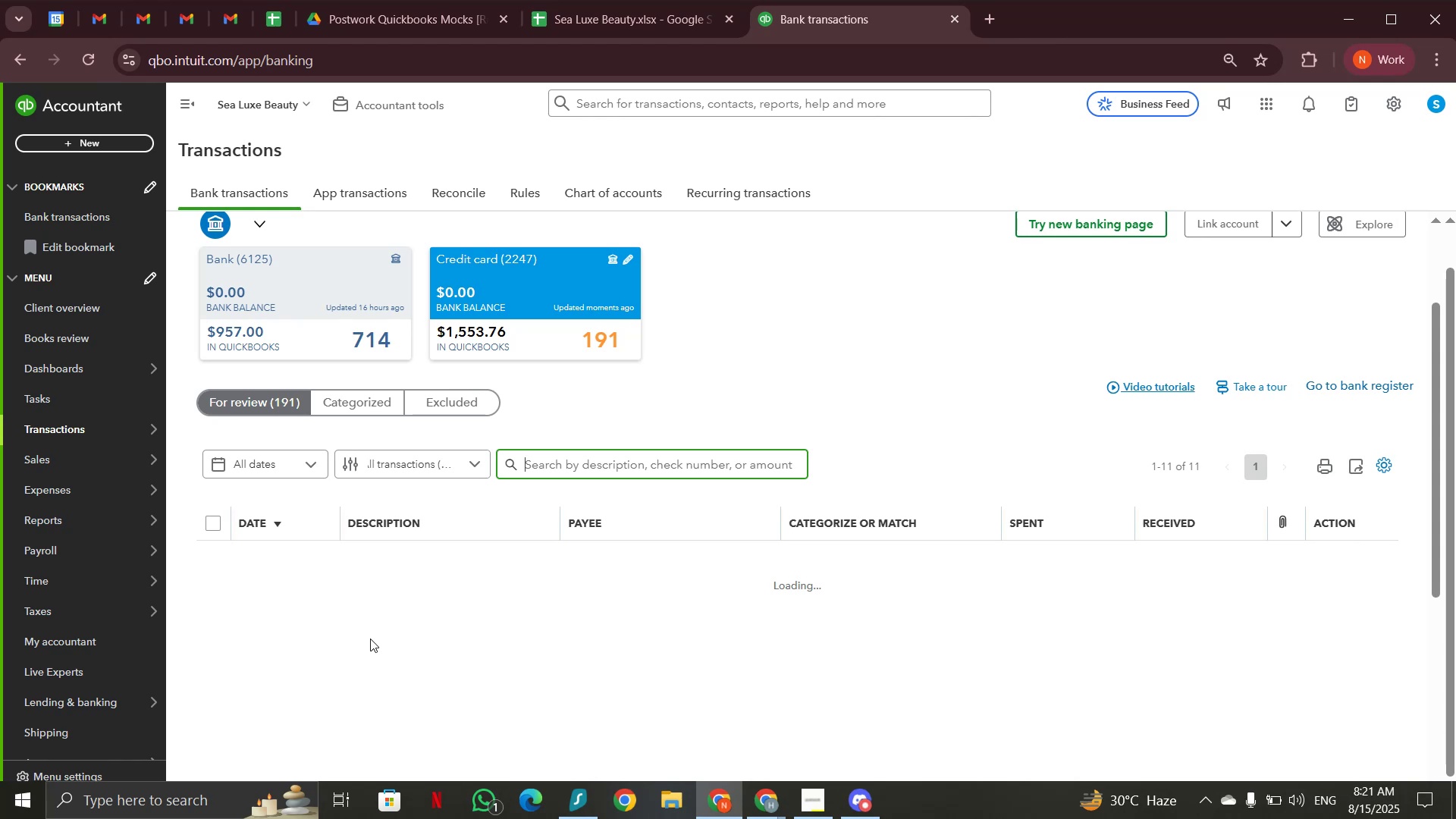 
wait(7.92)
 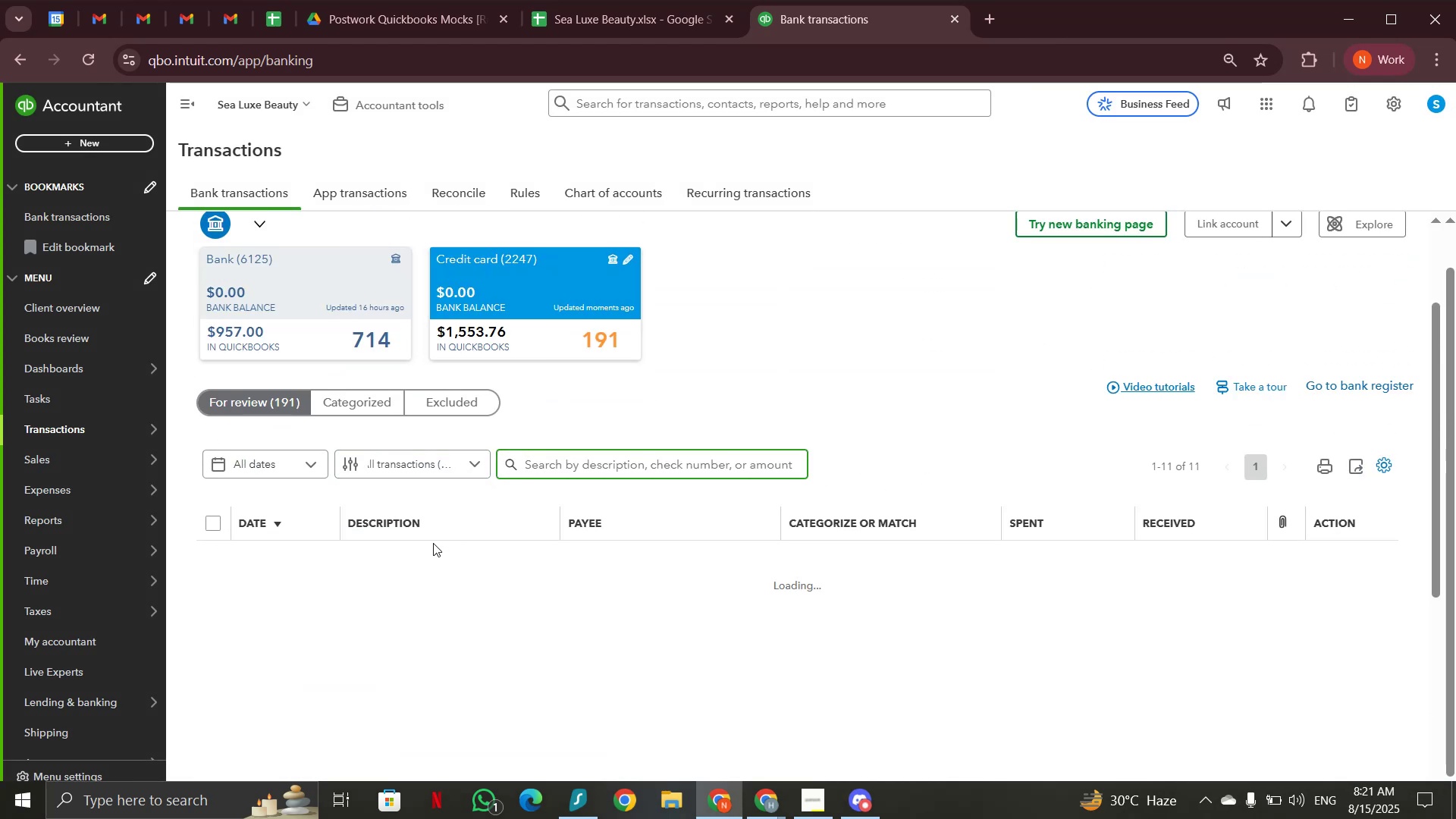 
left_click([1382, 462])
 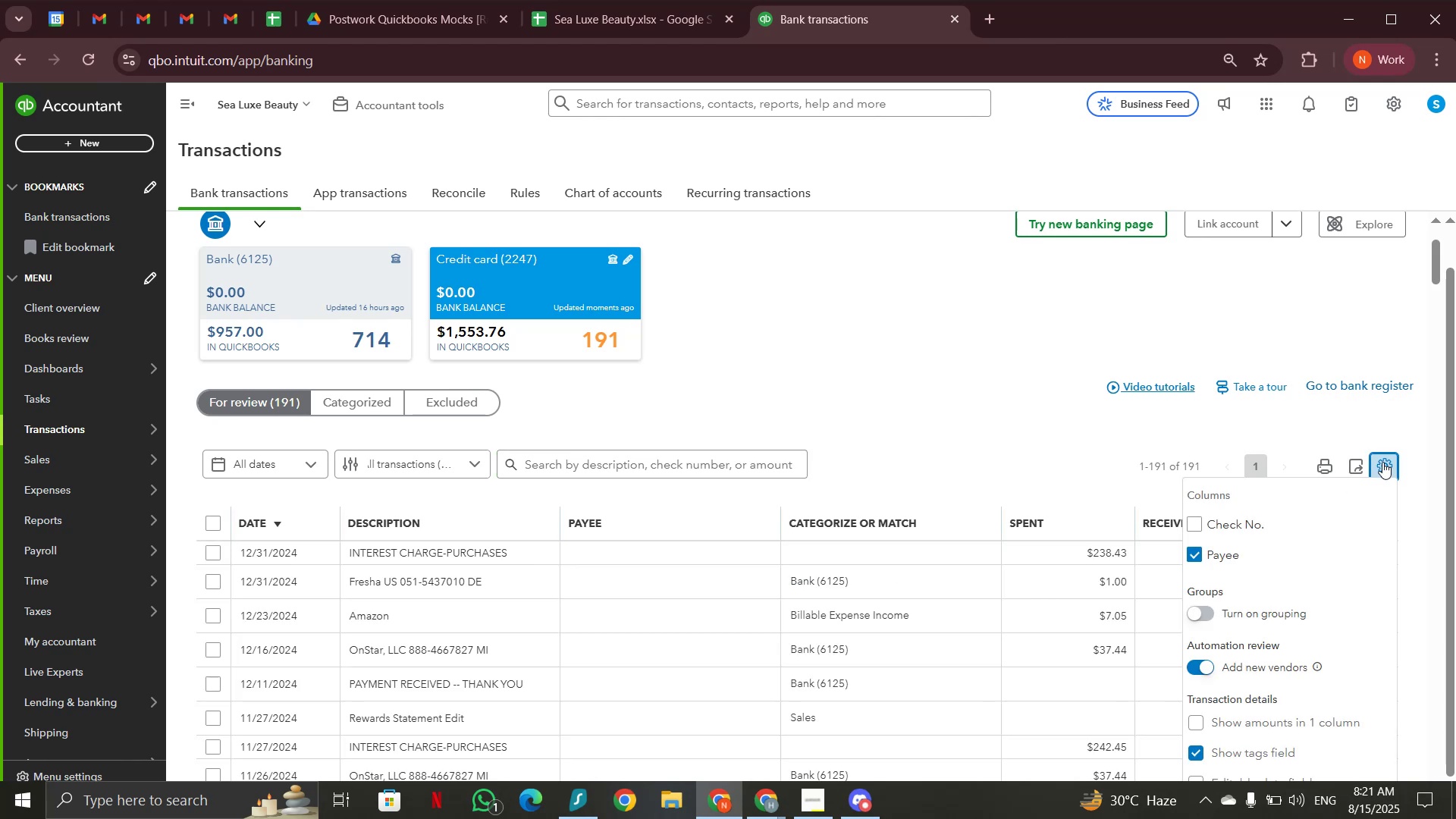 
scroll: coordinate [1363, 560], scroll_direction: down, amount: 4.0
 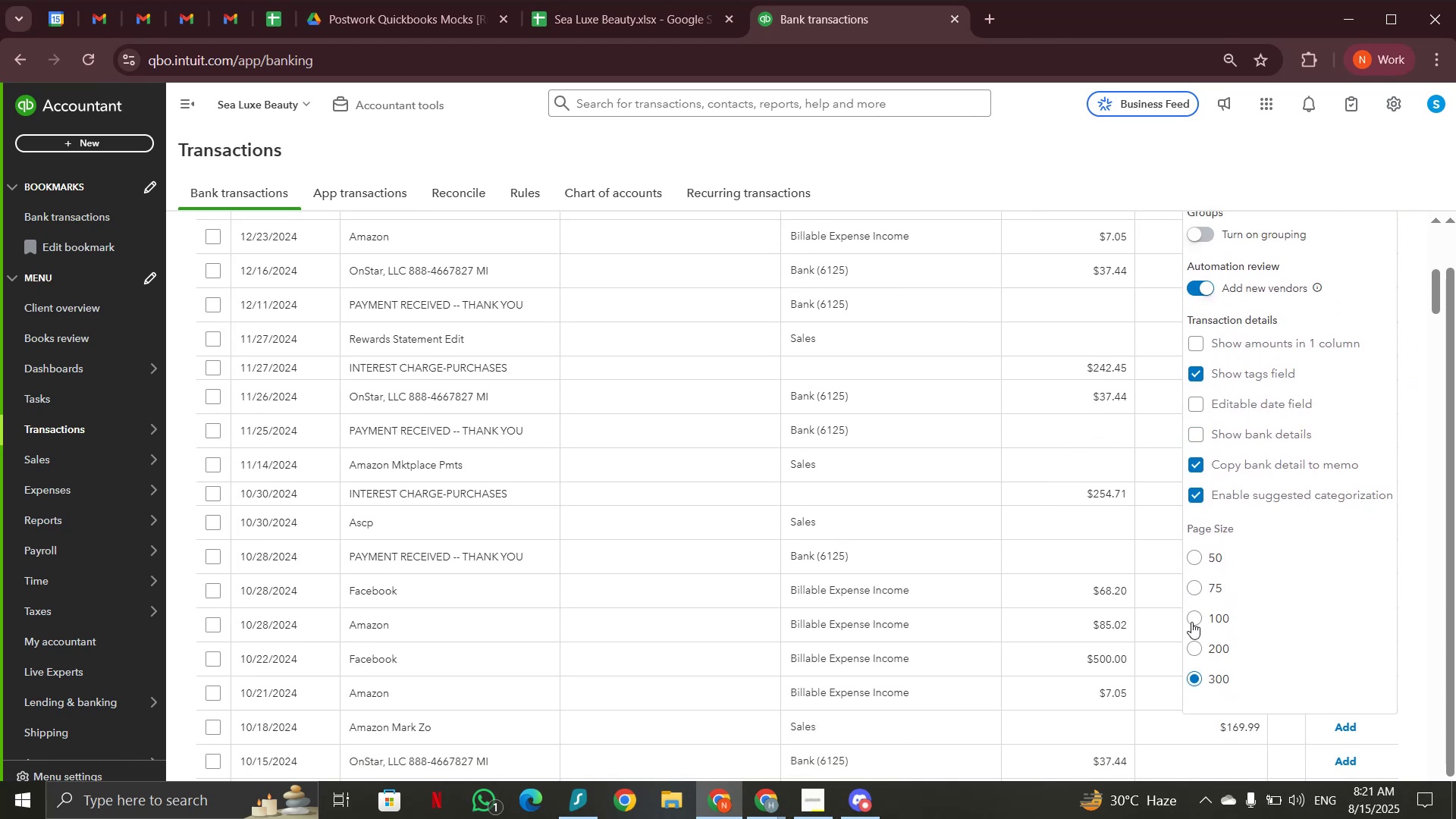 
left_click([1191, 622])
 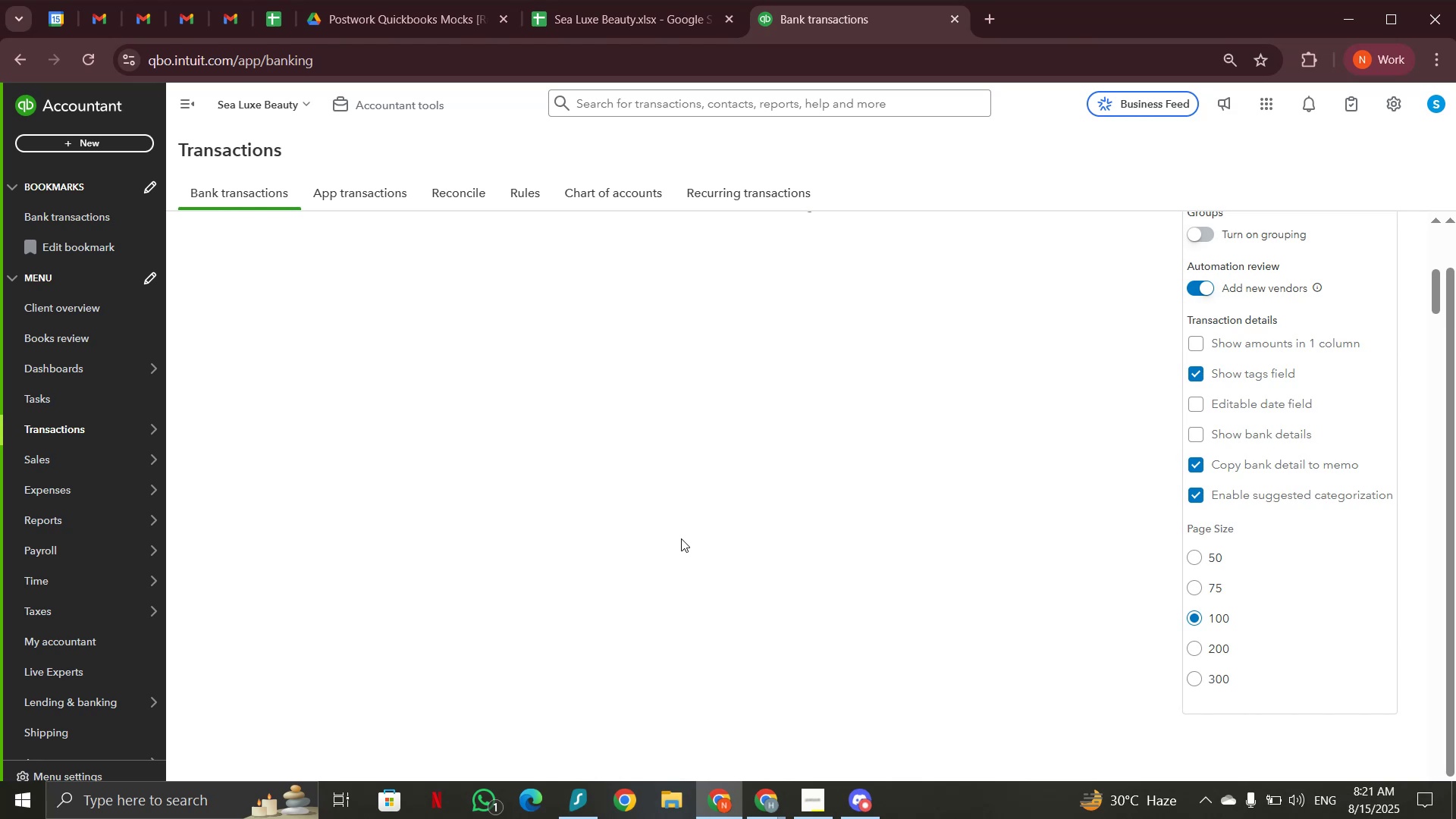 
scroll: coordinate [681, 537], scroll_direction: up, amount: 2.0
 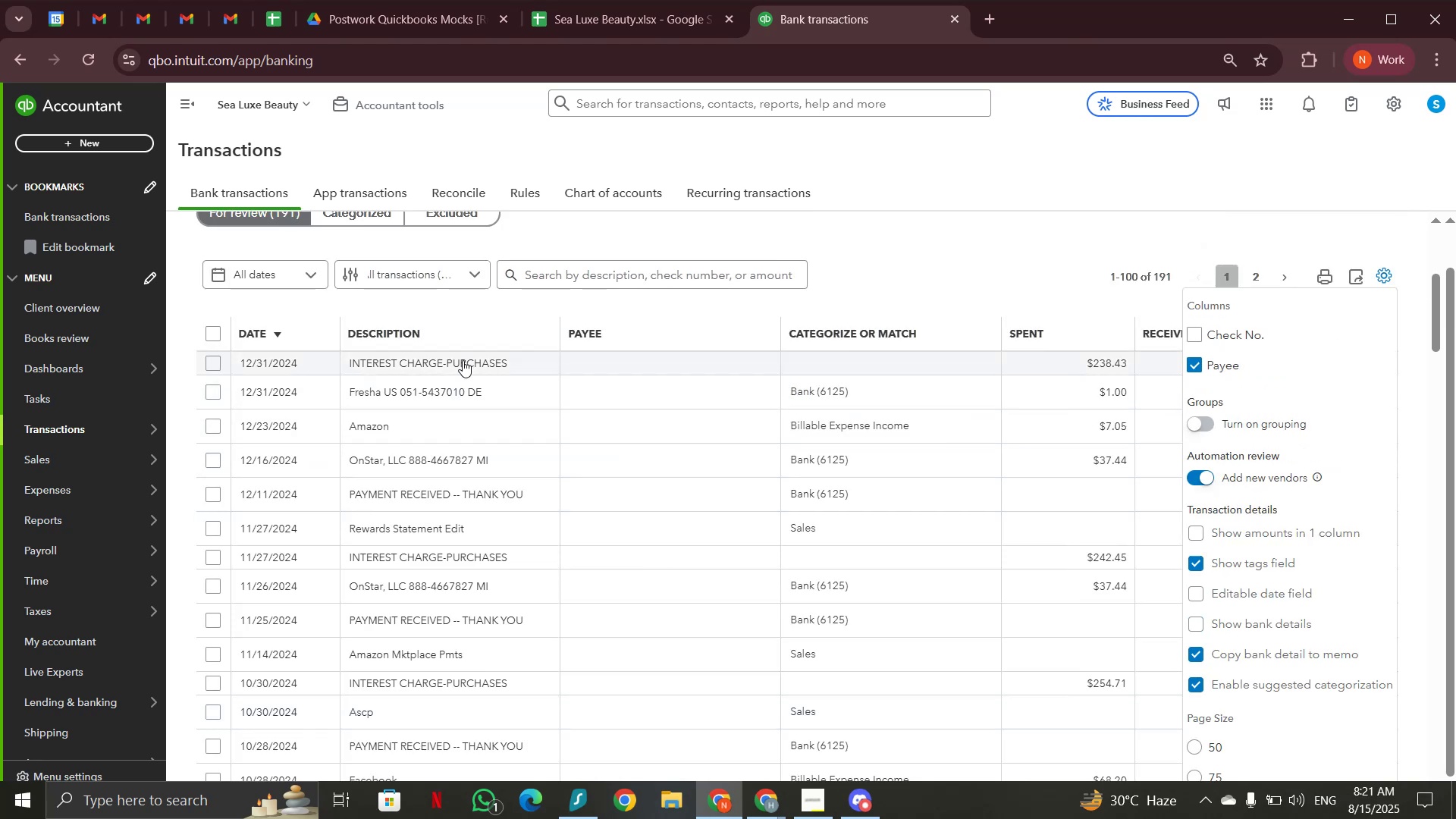 
left_click([463, 360])
 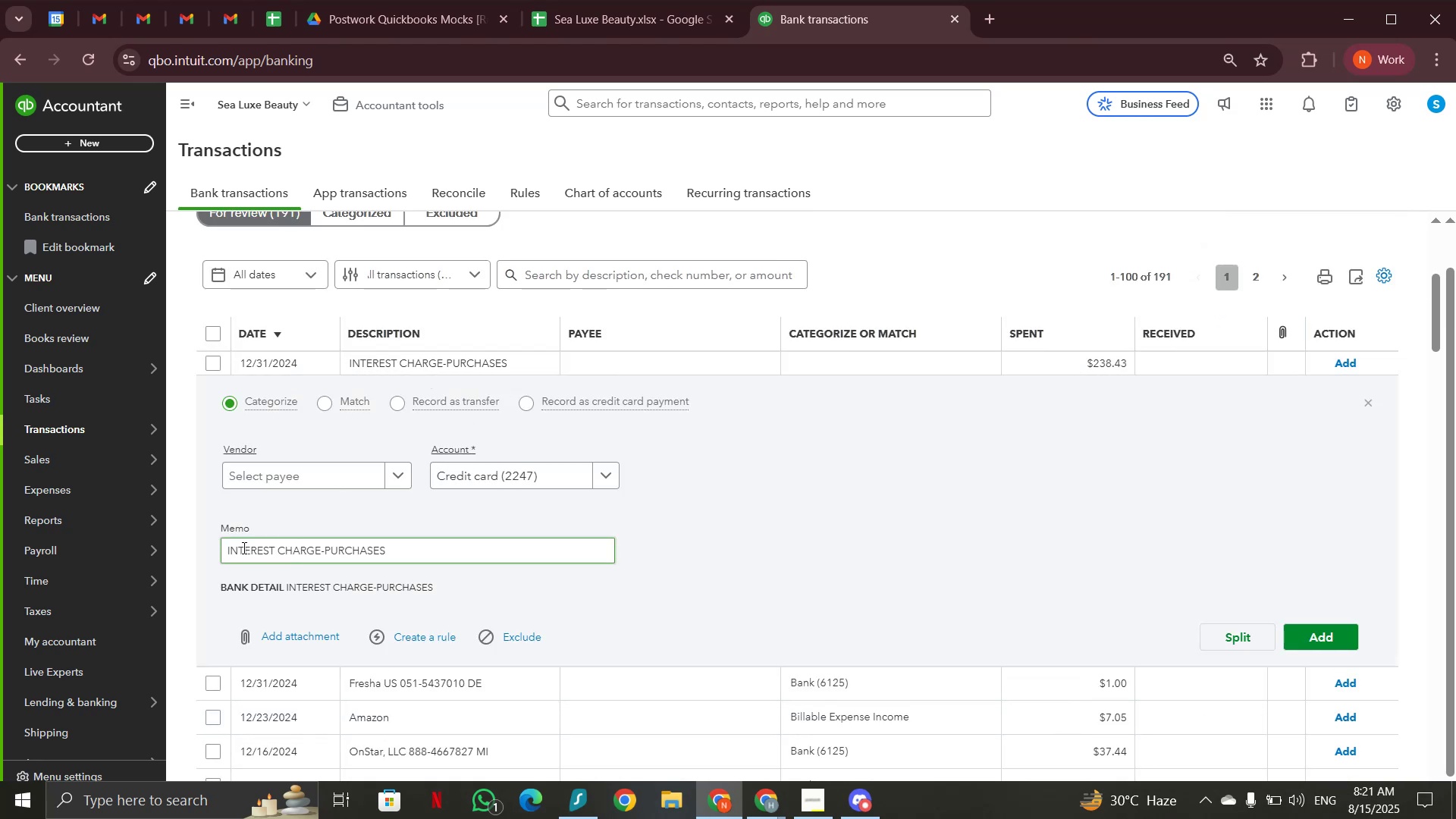 
left_click_drag(start_coordinate=[225, 549], to_coordinate=[320, 547])
 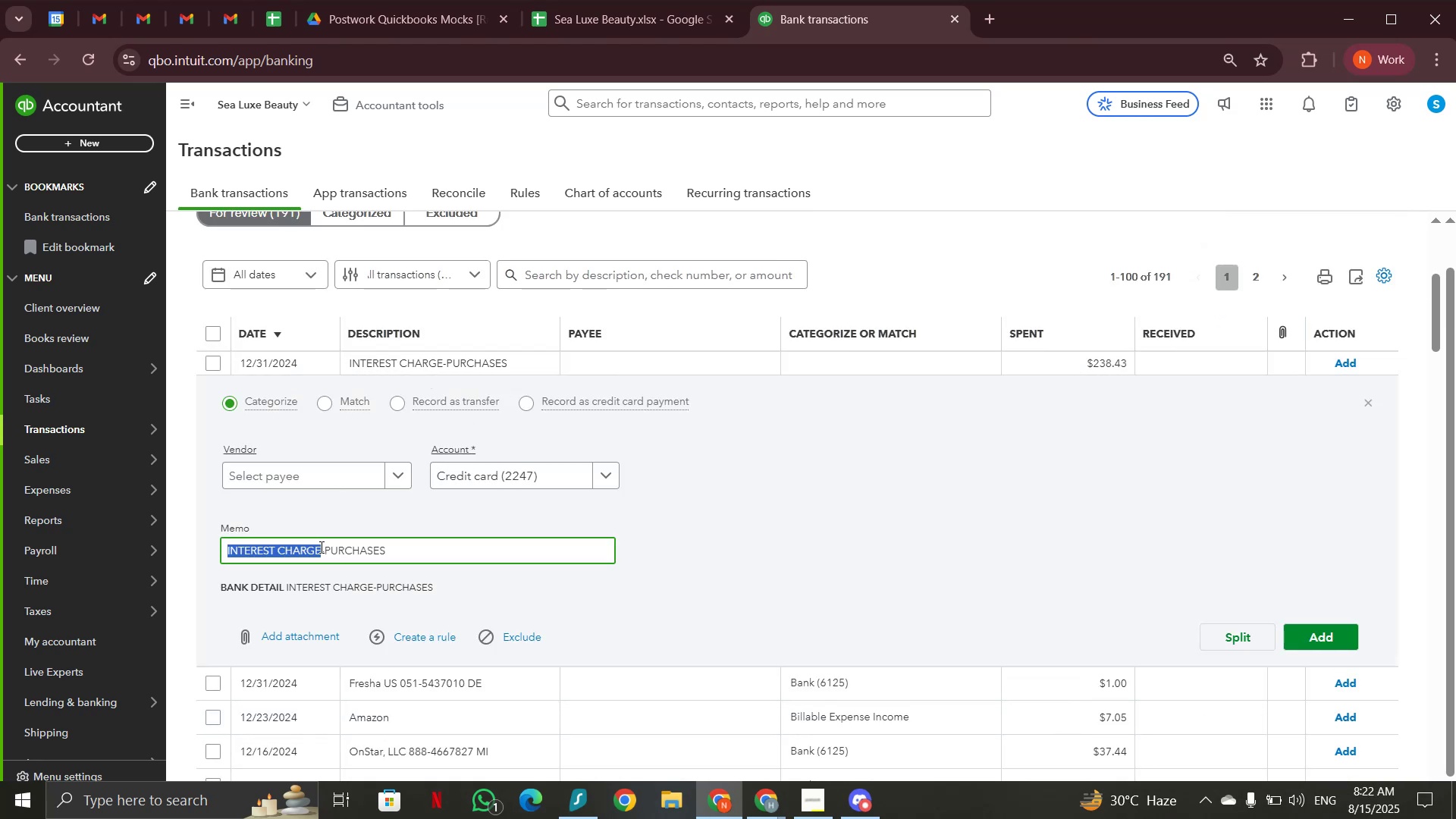 
key(Control+C)
 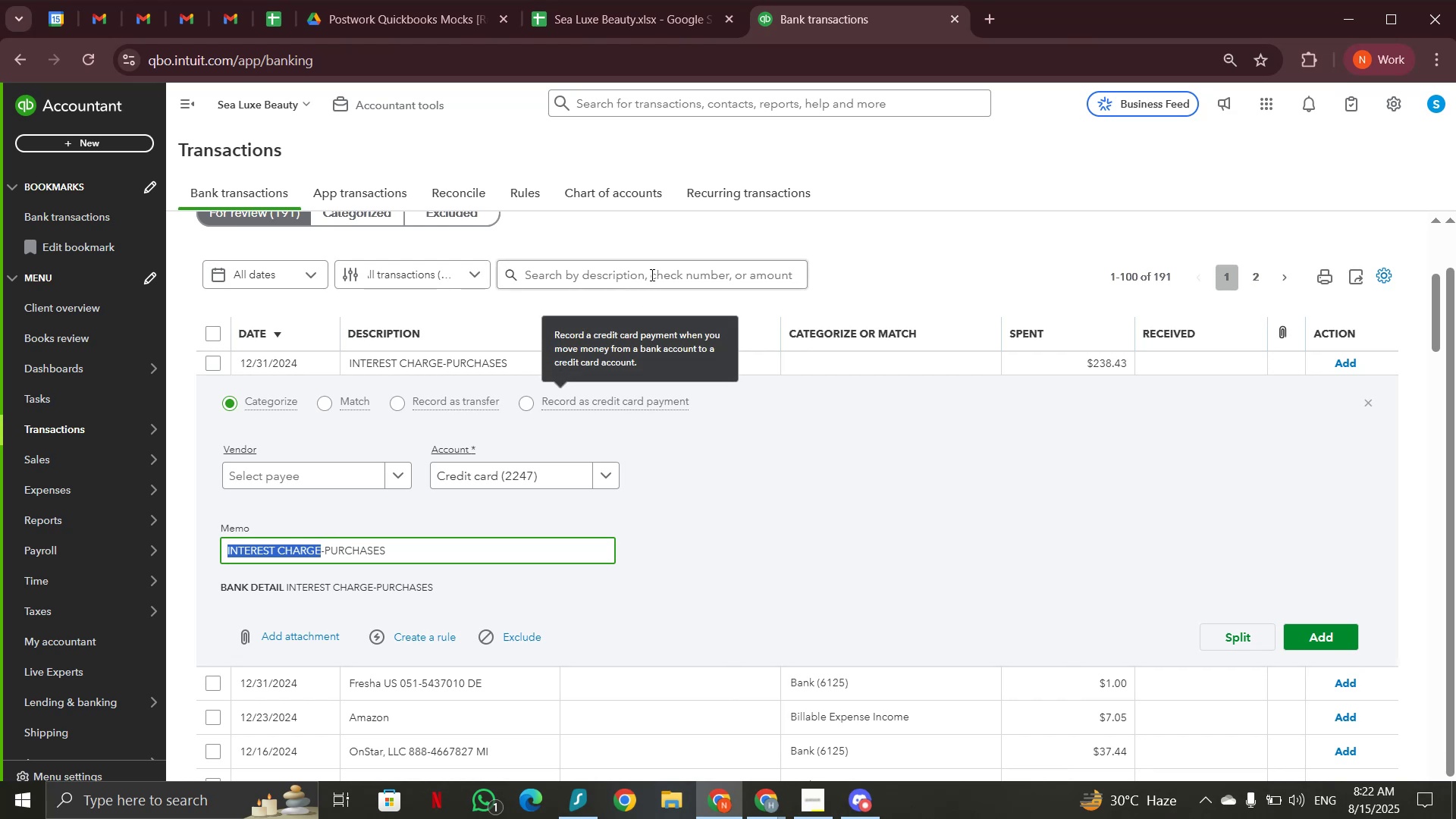 
key(Control+V)
 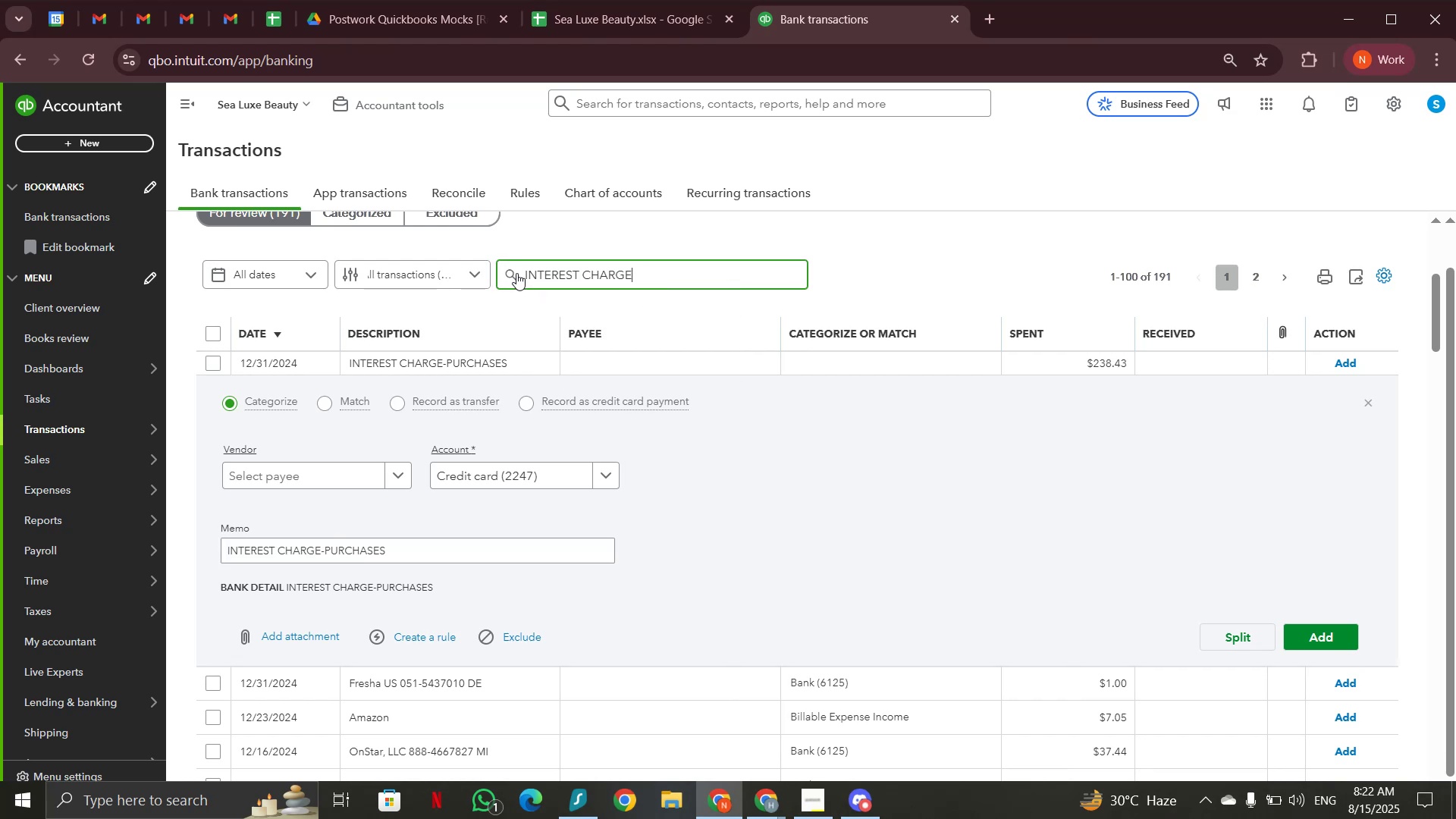 
left_click([515, 273])
 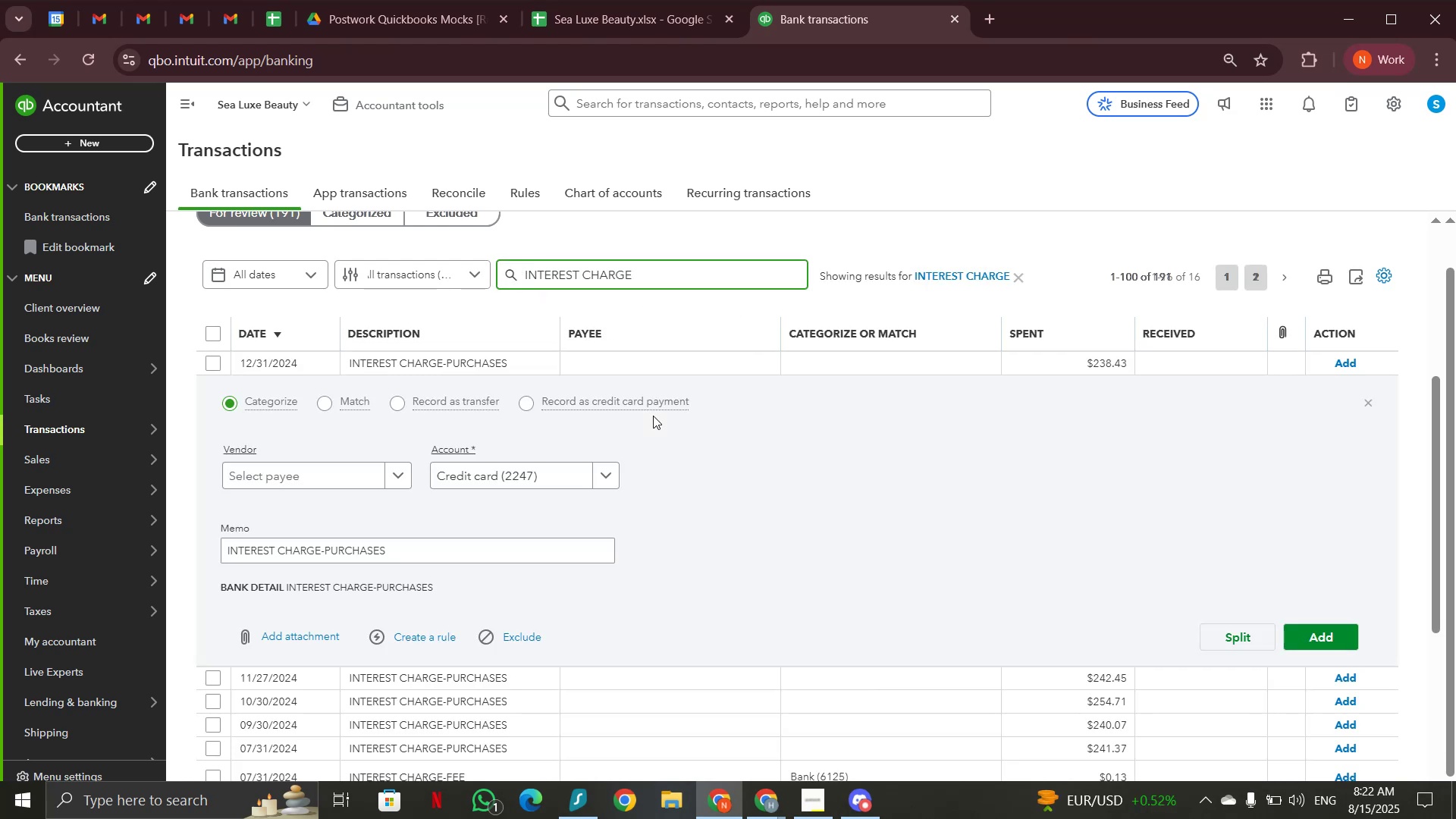 
left_click([527, 363])
 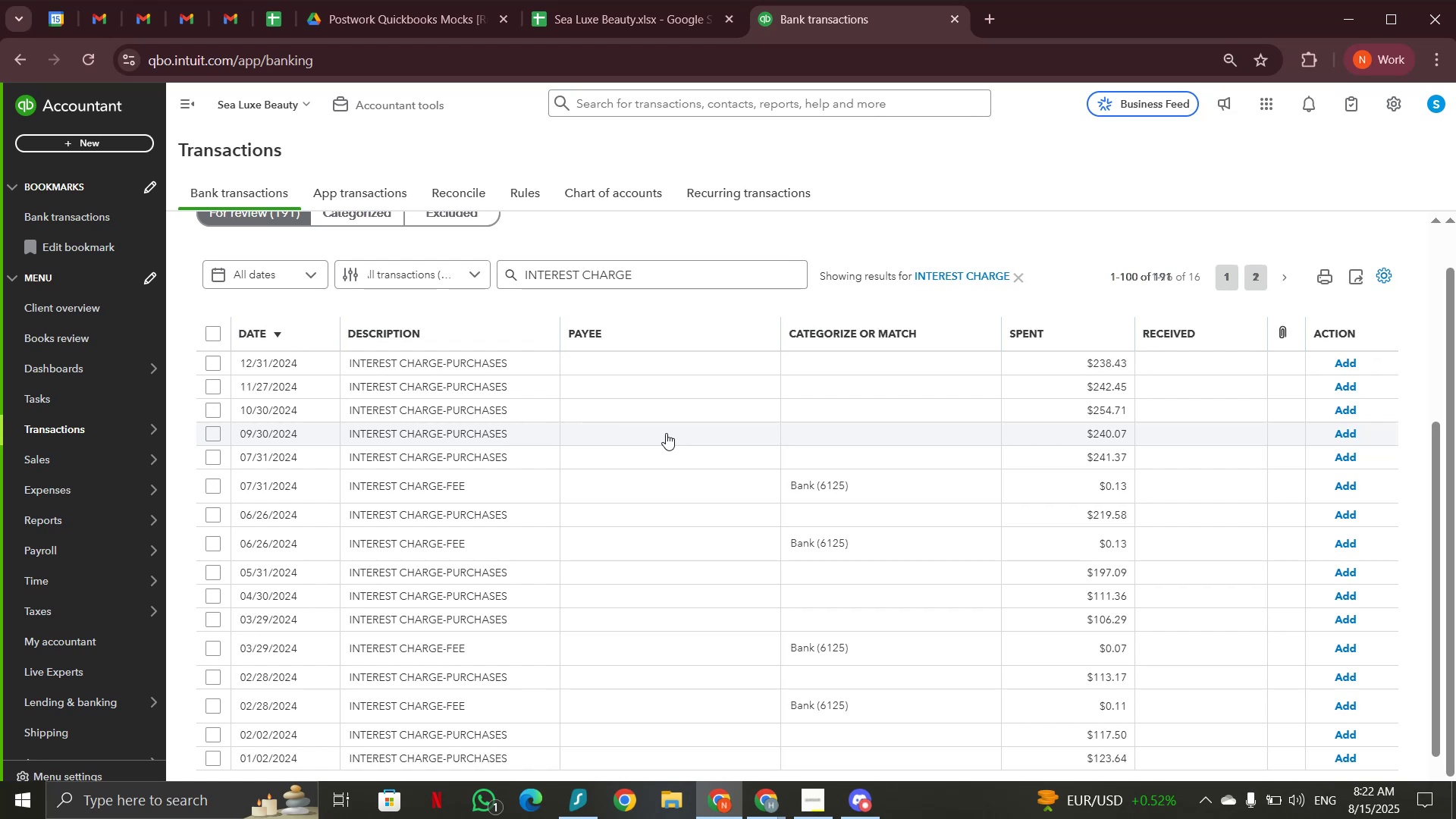 
scroll: coordinate [666, 433], scroll_direction: down, amount: 3.0
 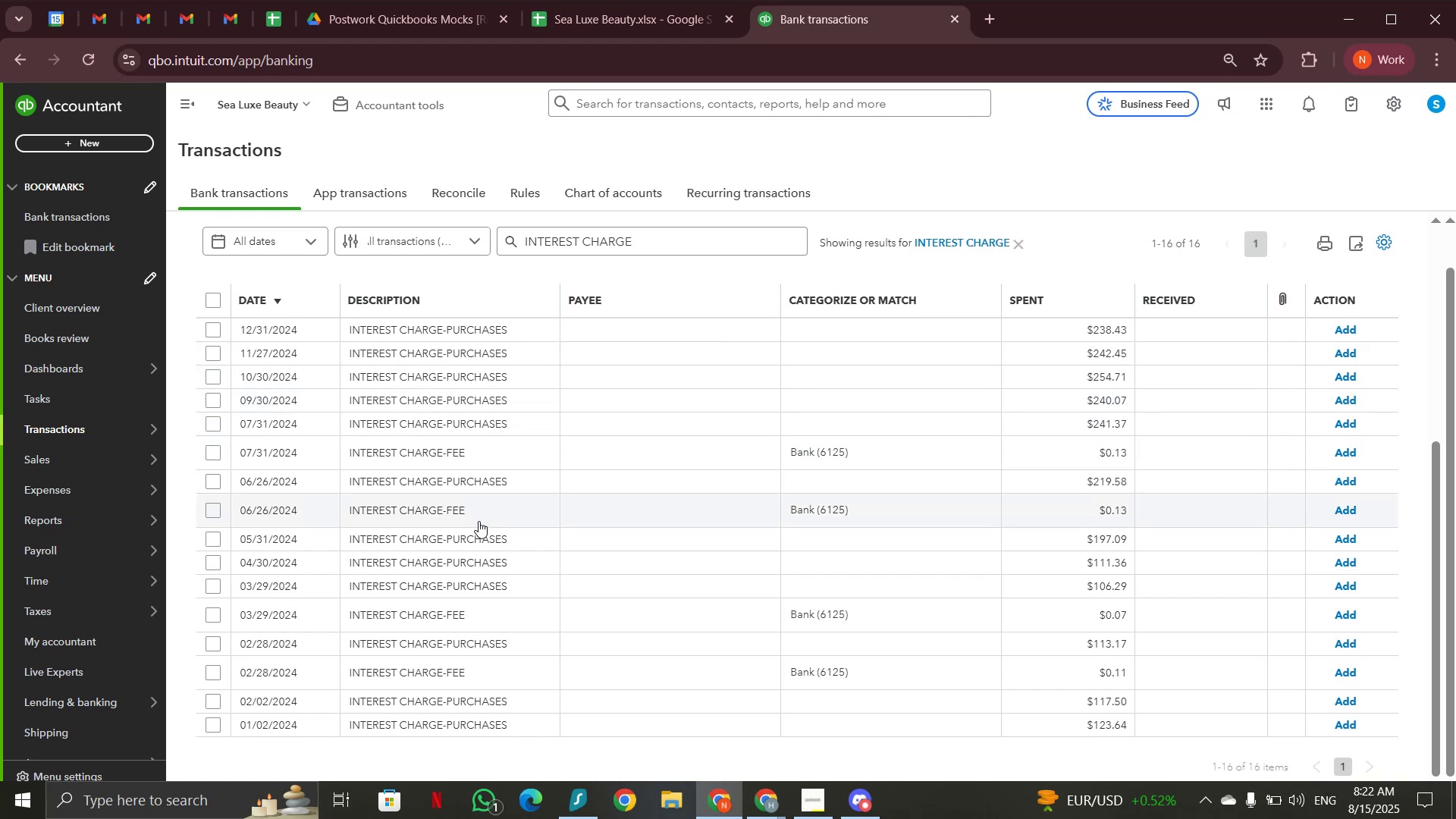 
left_click([503, 337])
 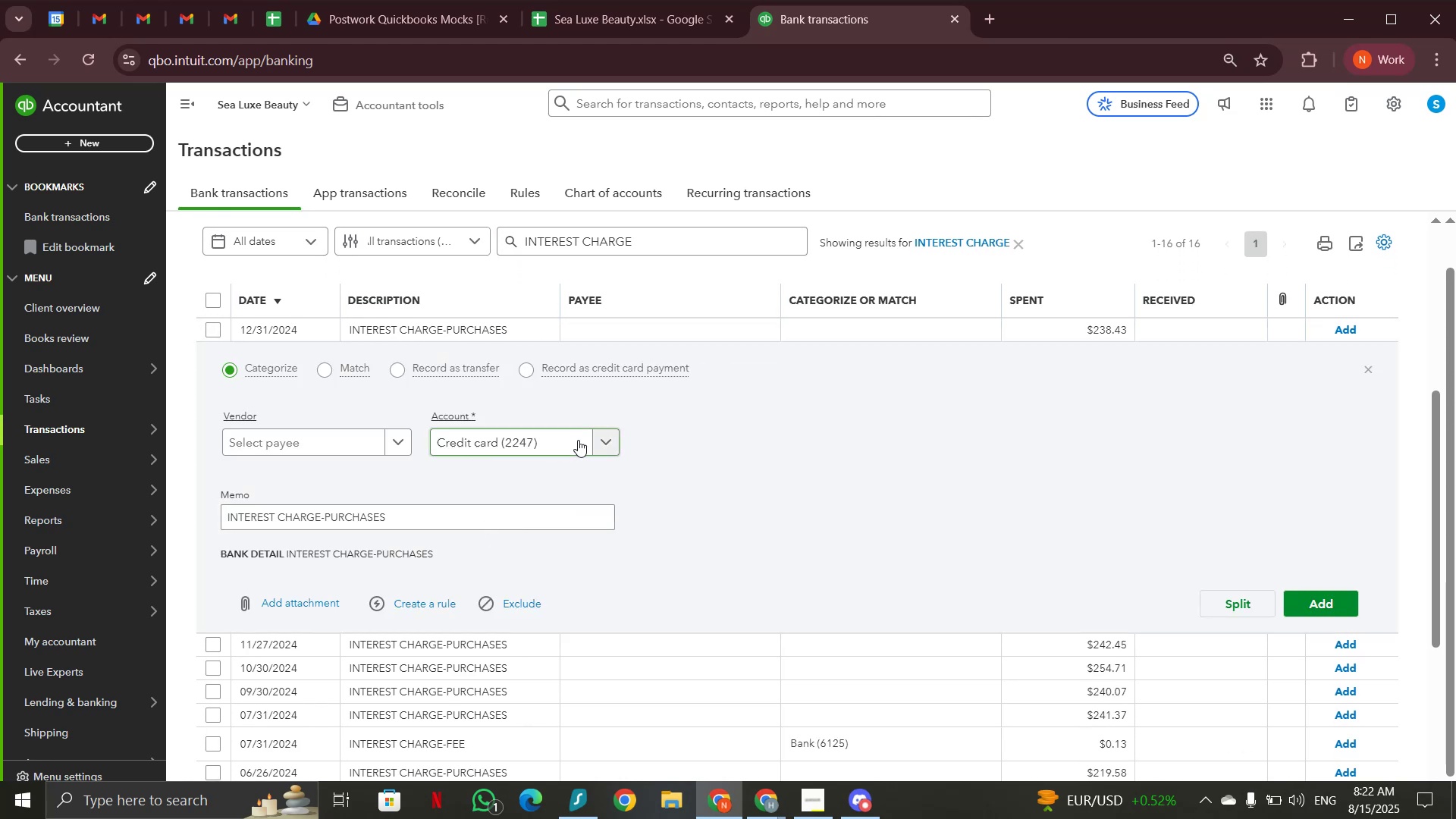 
left_click([603, 444])
 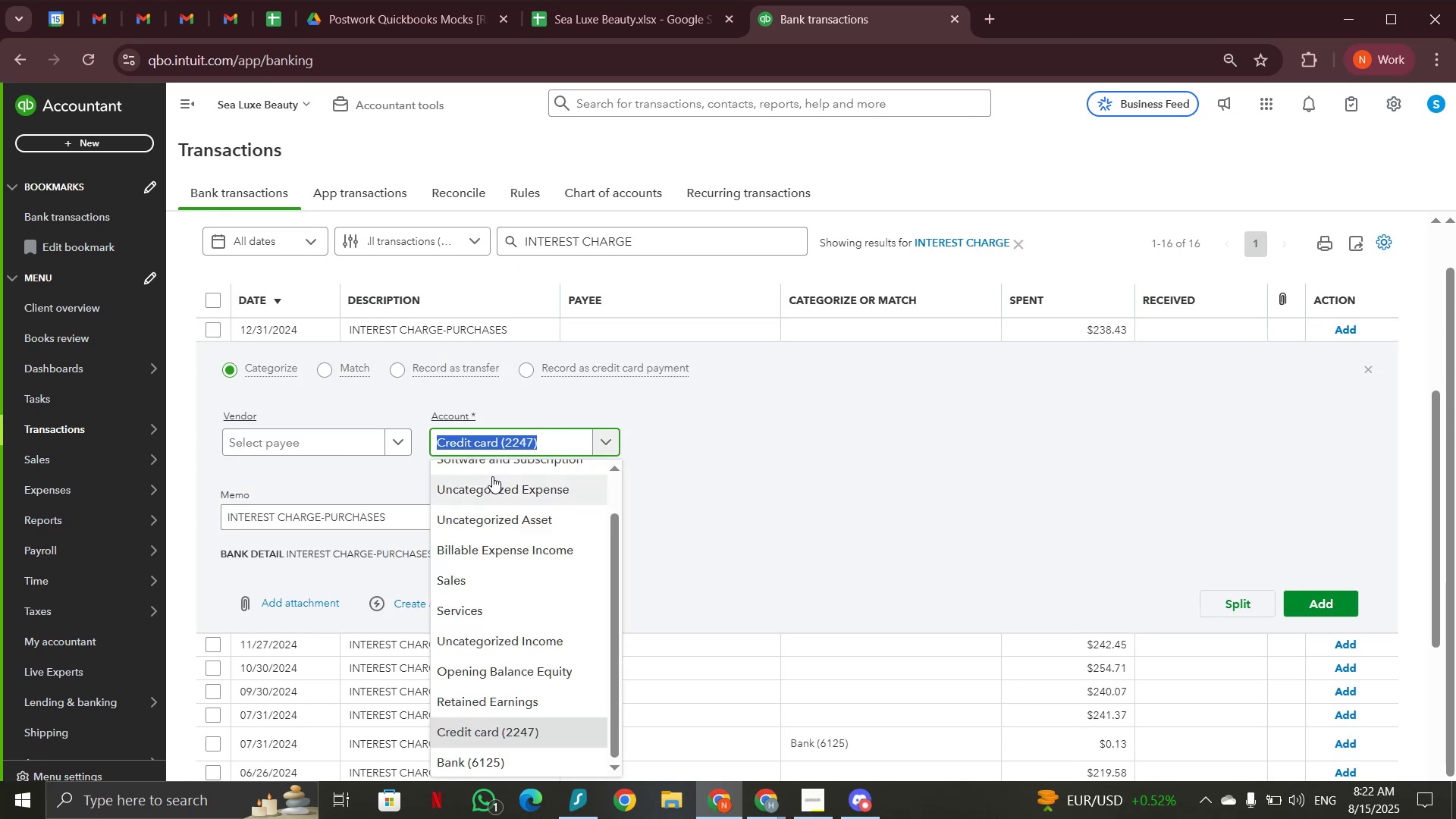 
scroll: coordinate [492, 500], scroll_direction: up, amount: 8.0
 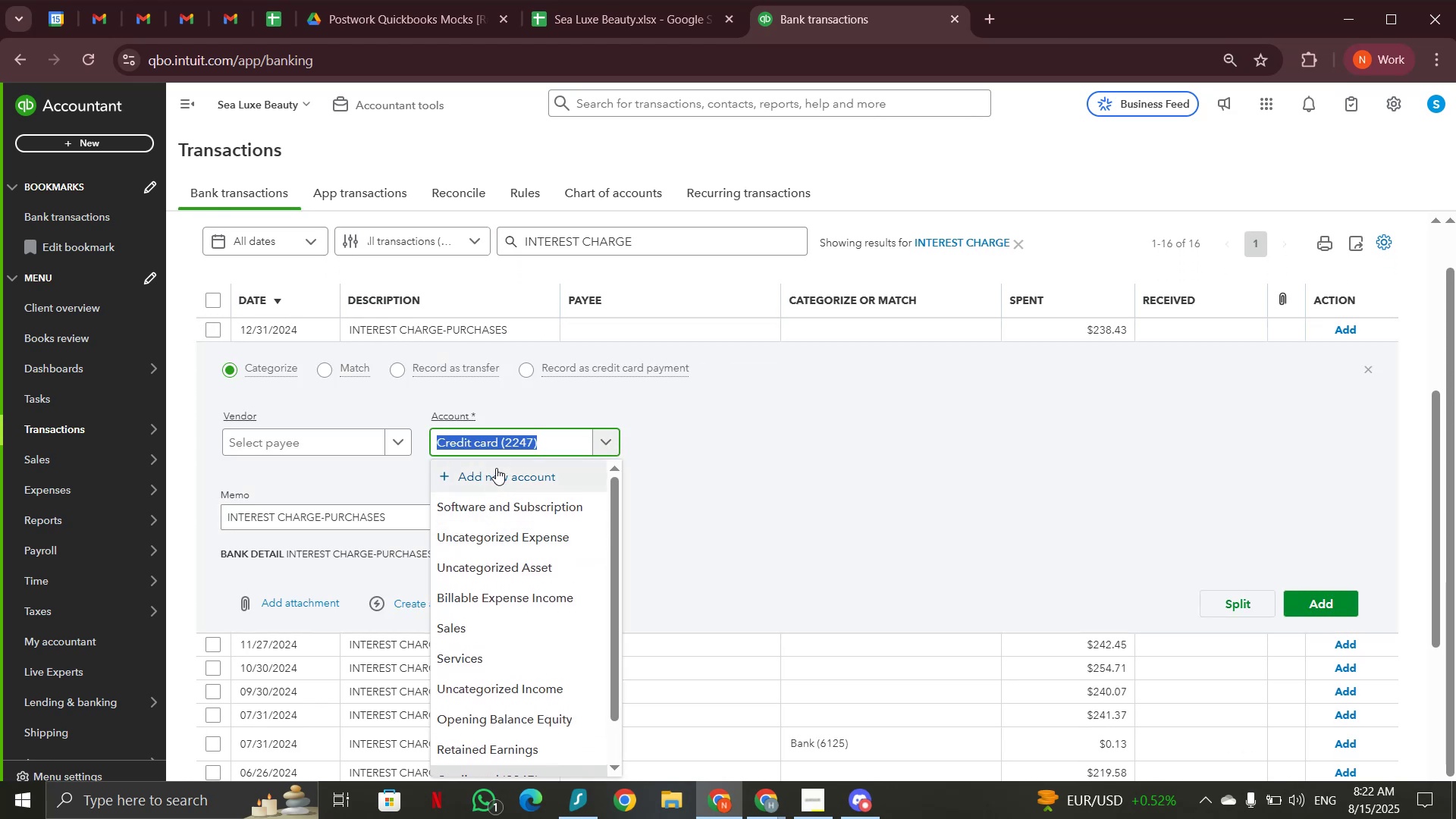 
left_click([496, 468])
 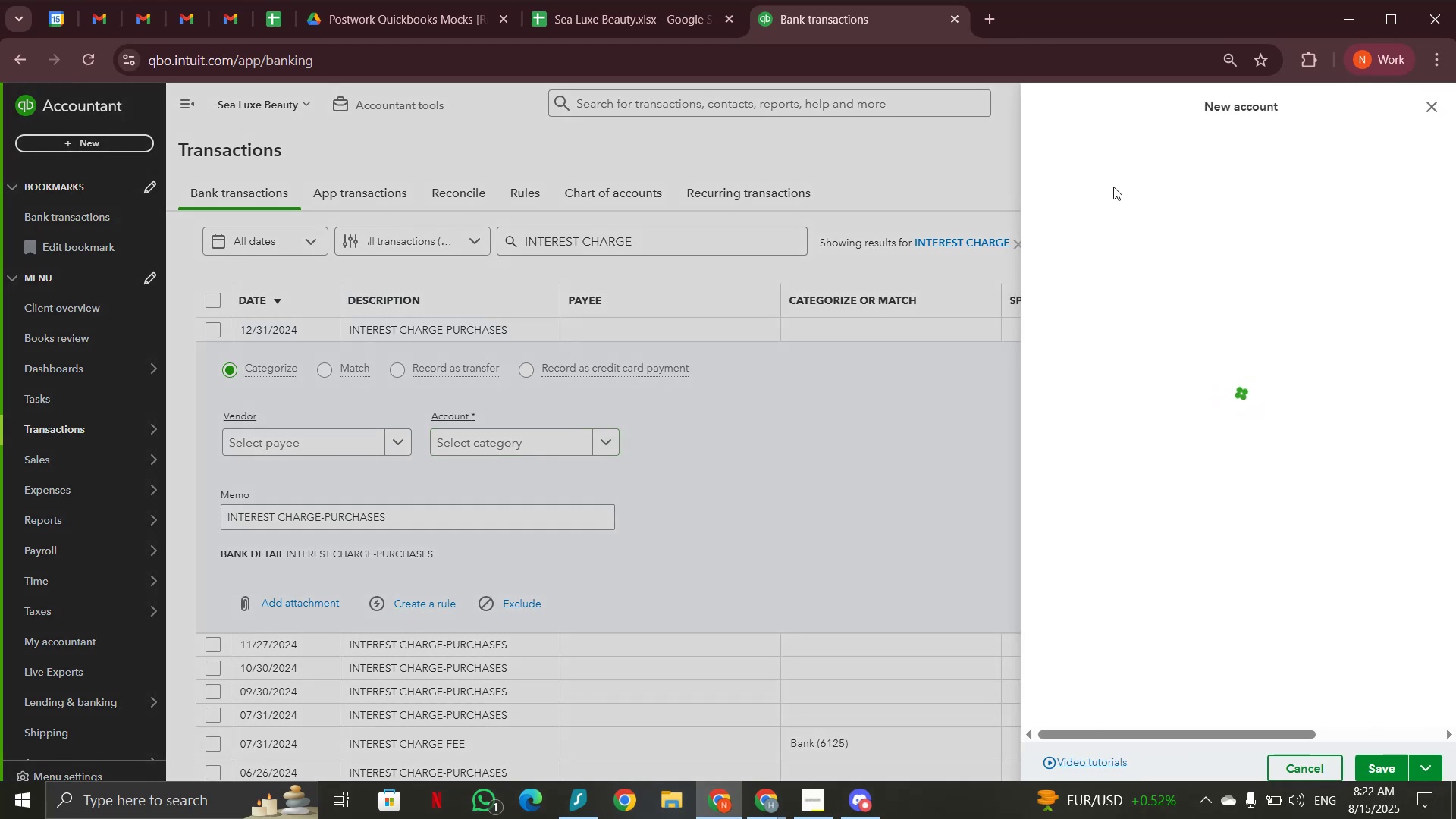 
left_click([1108, 174])
 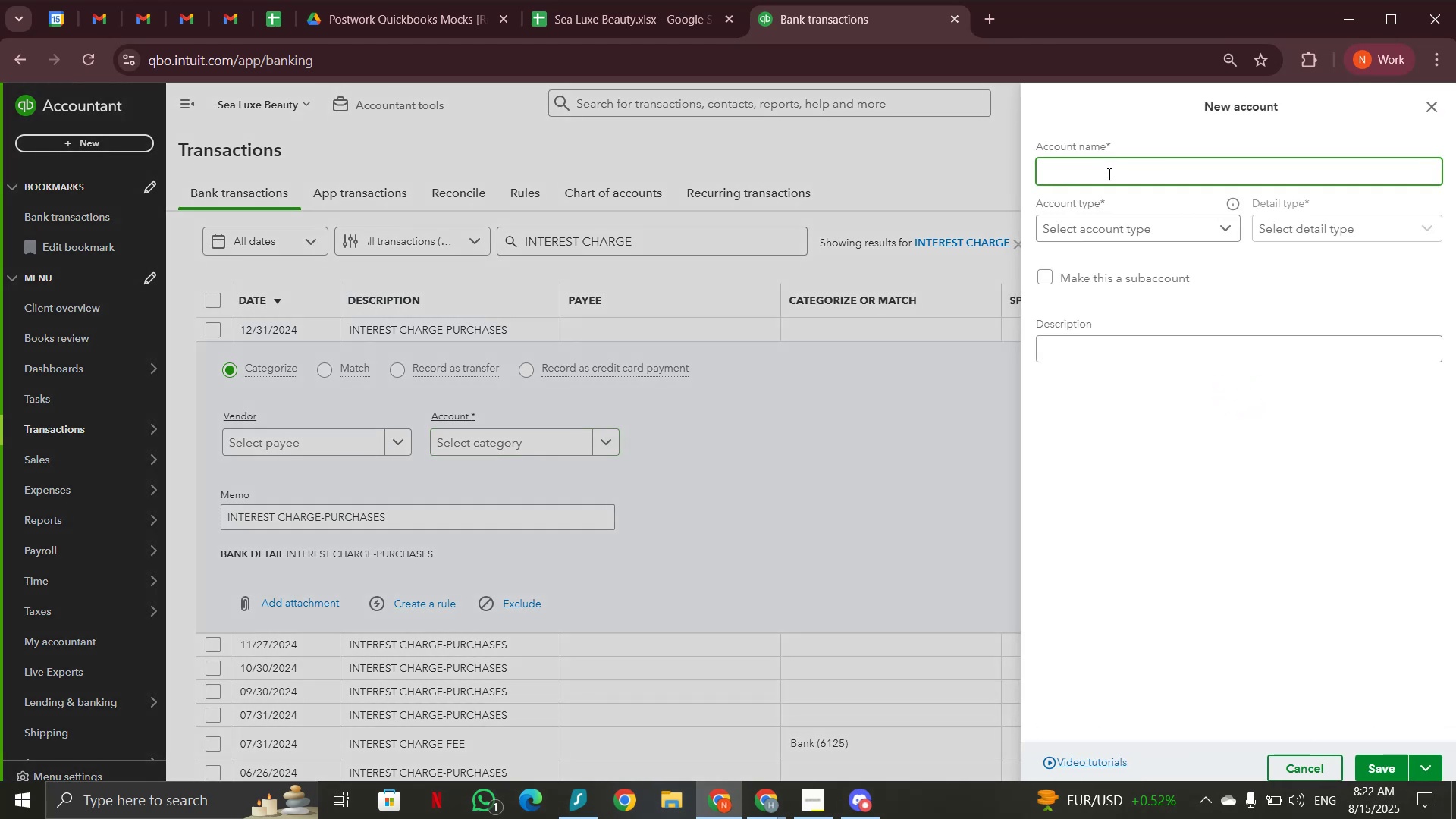 
type(Interest )
 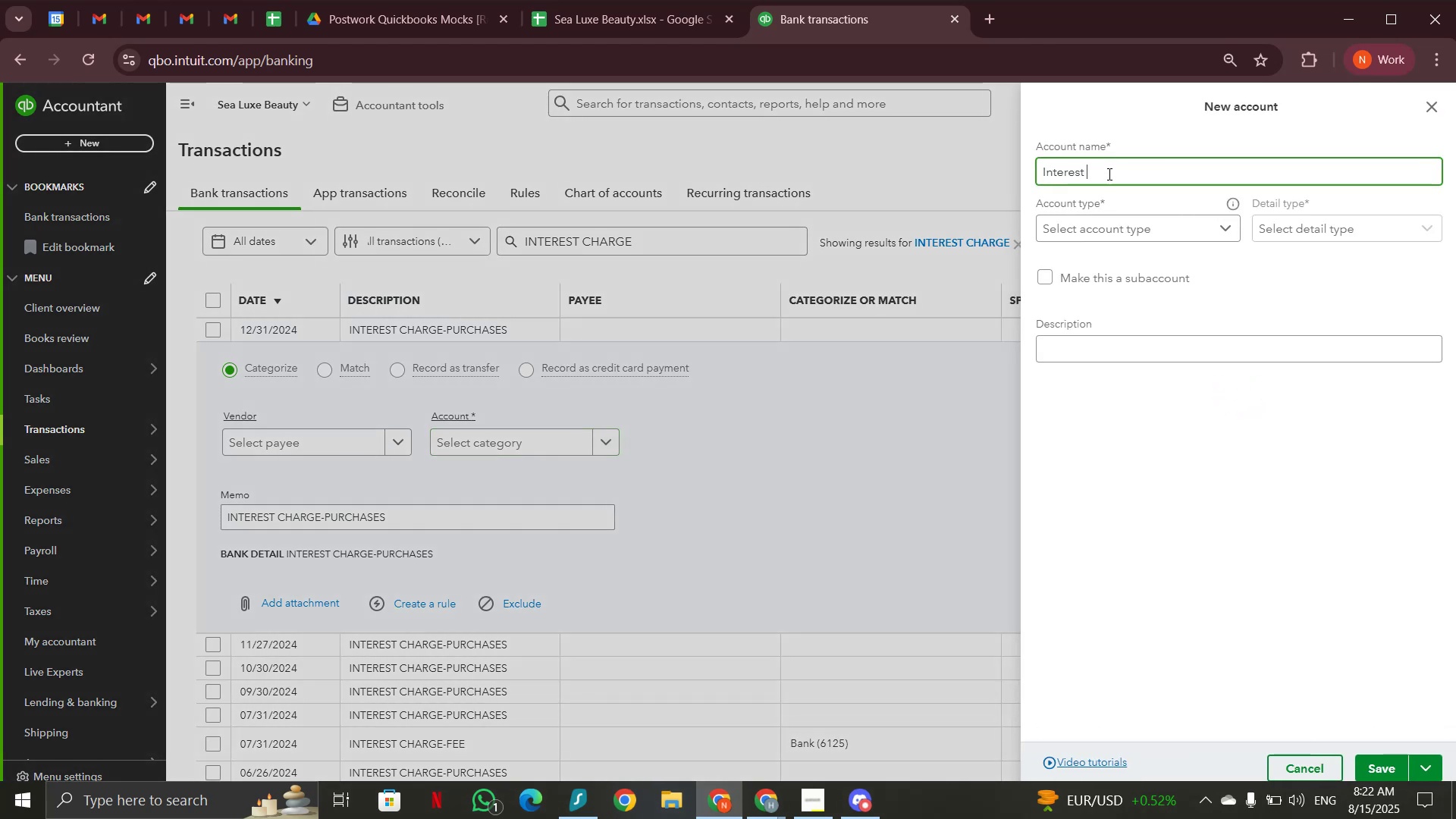 
type(Expense)
key(Backspace)
key(Backspace)
key(Backspace)
key(Backspace)
key(Backspace)
type(xpense)
 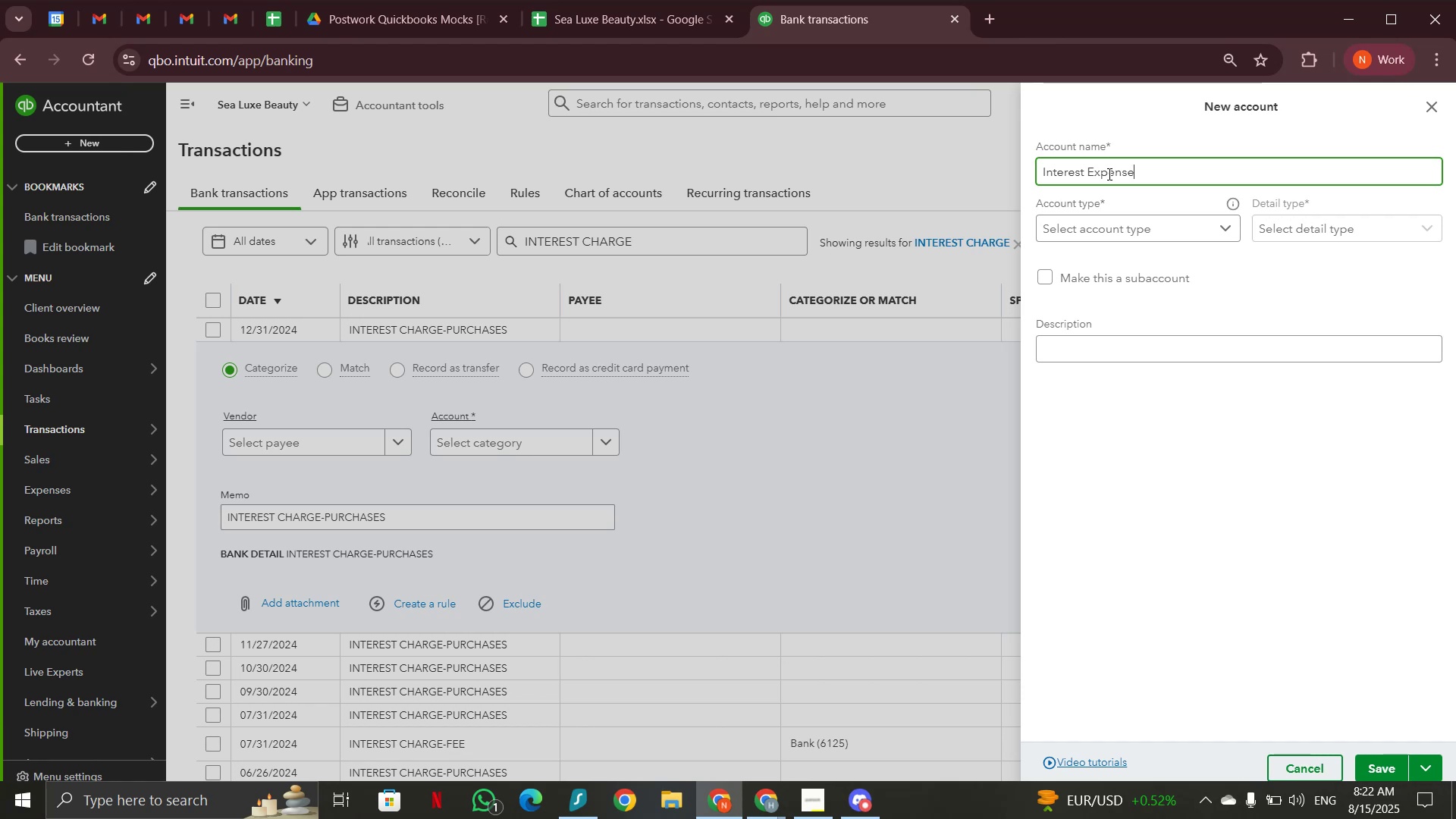 
left_click([1223, 228])
 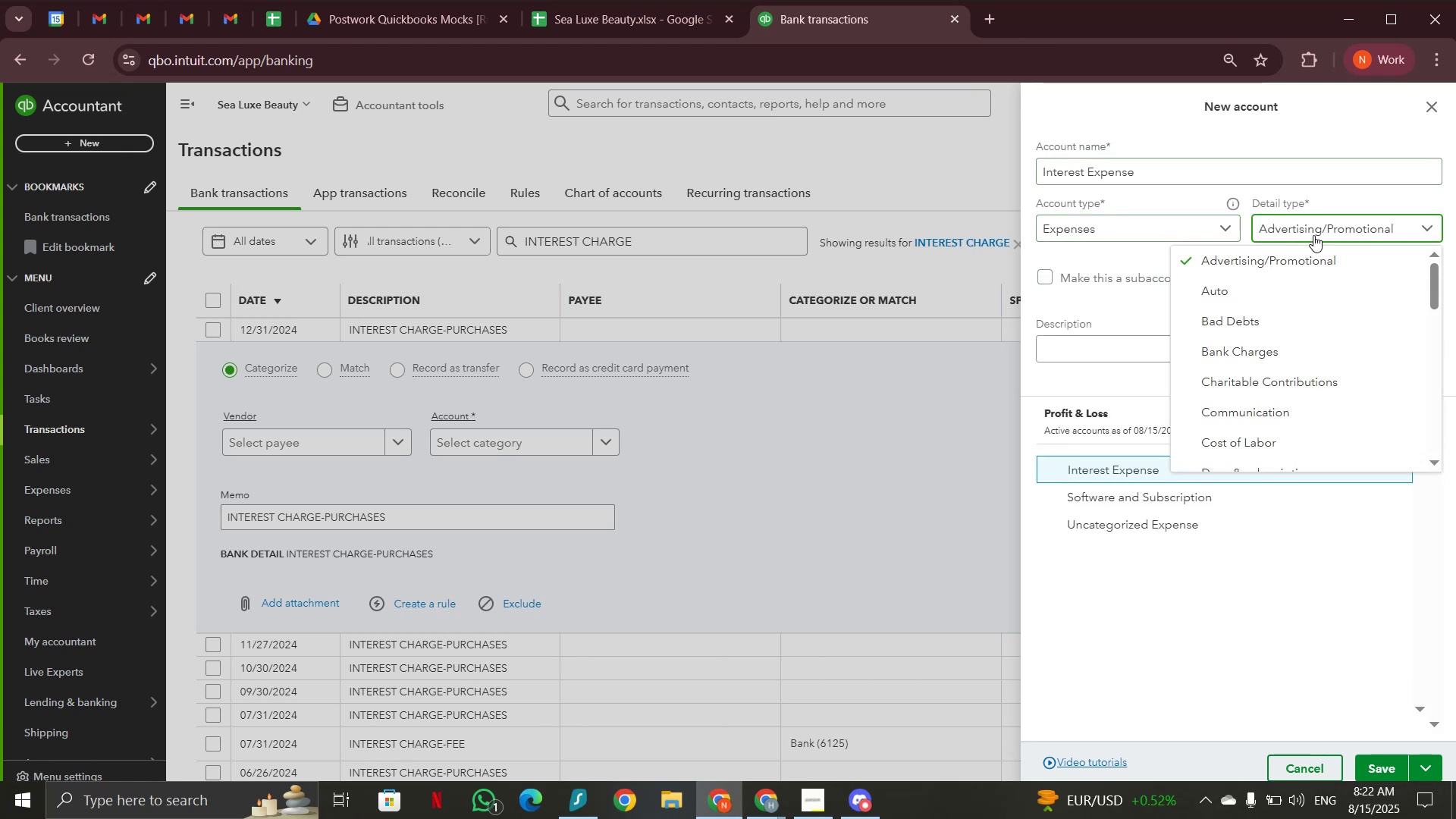 
scroll: coordinate [1291, 333], scroll_direction: down, amount: 3.0
 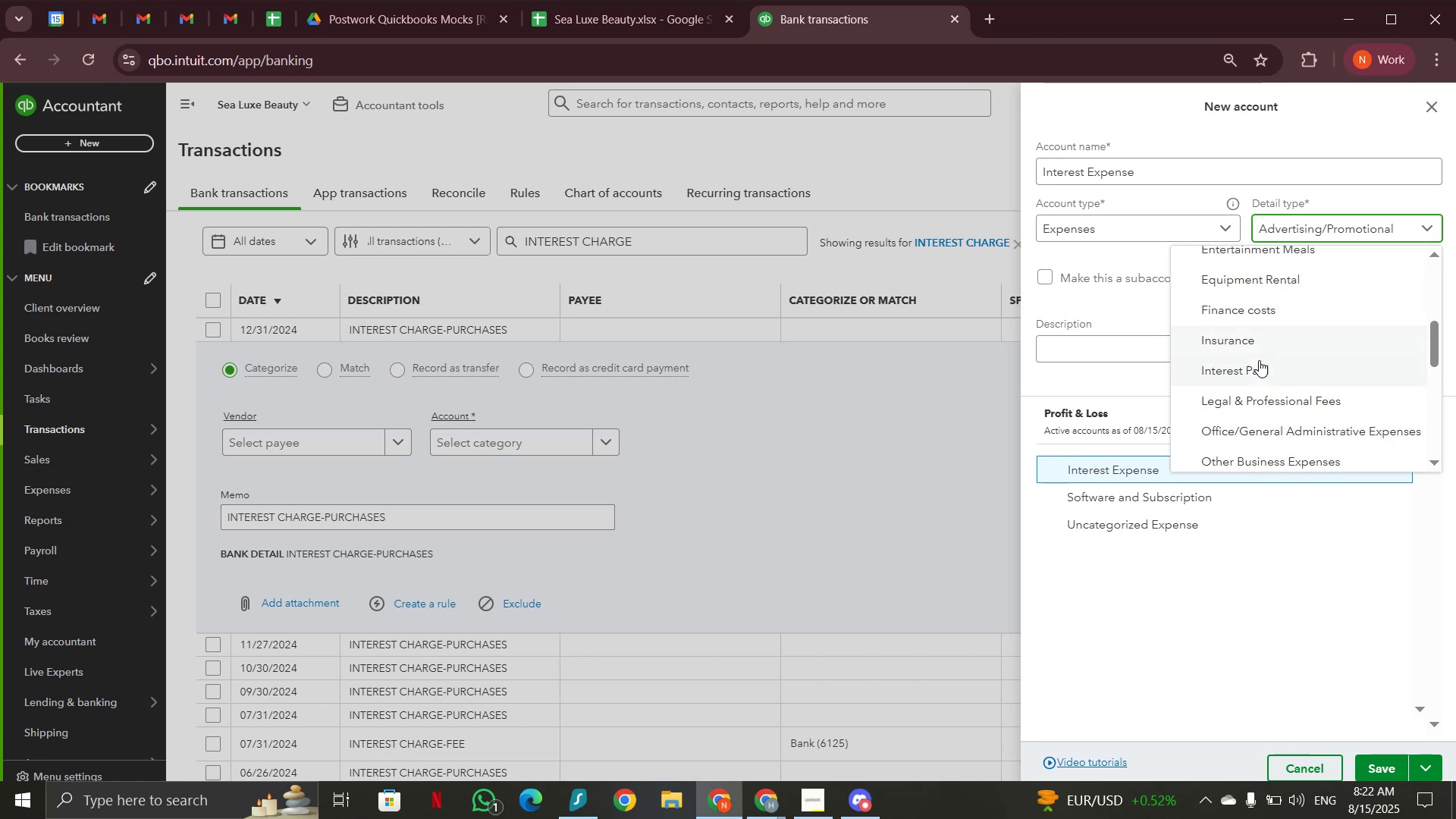 
left_click([1259, 360])
 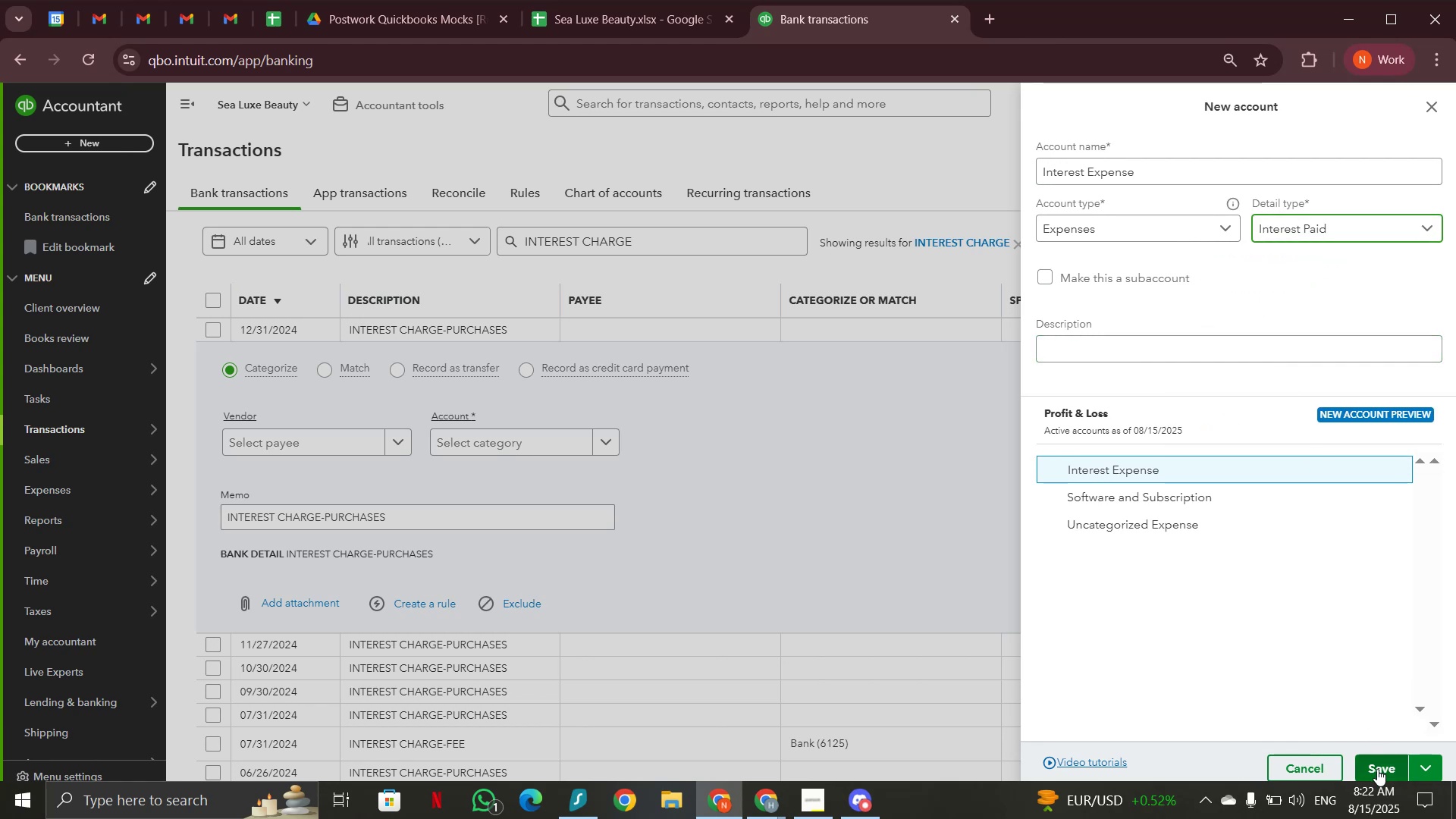 
left_click([1377, 769])
 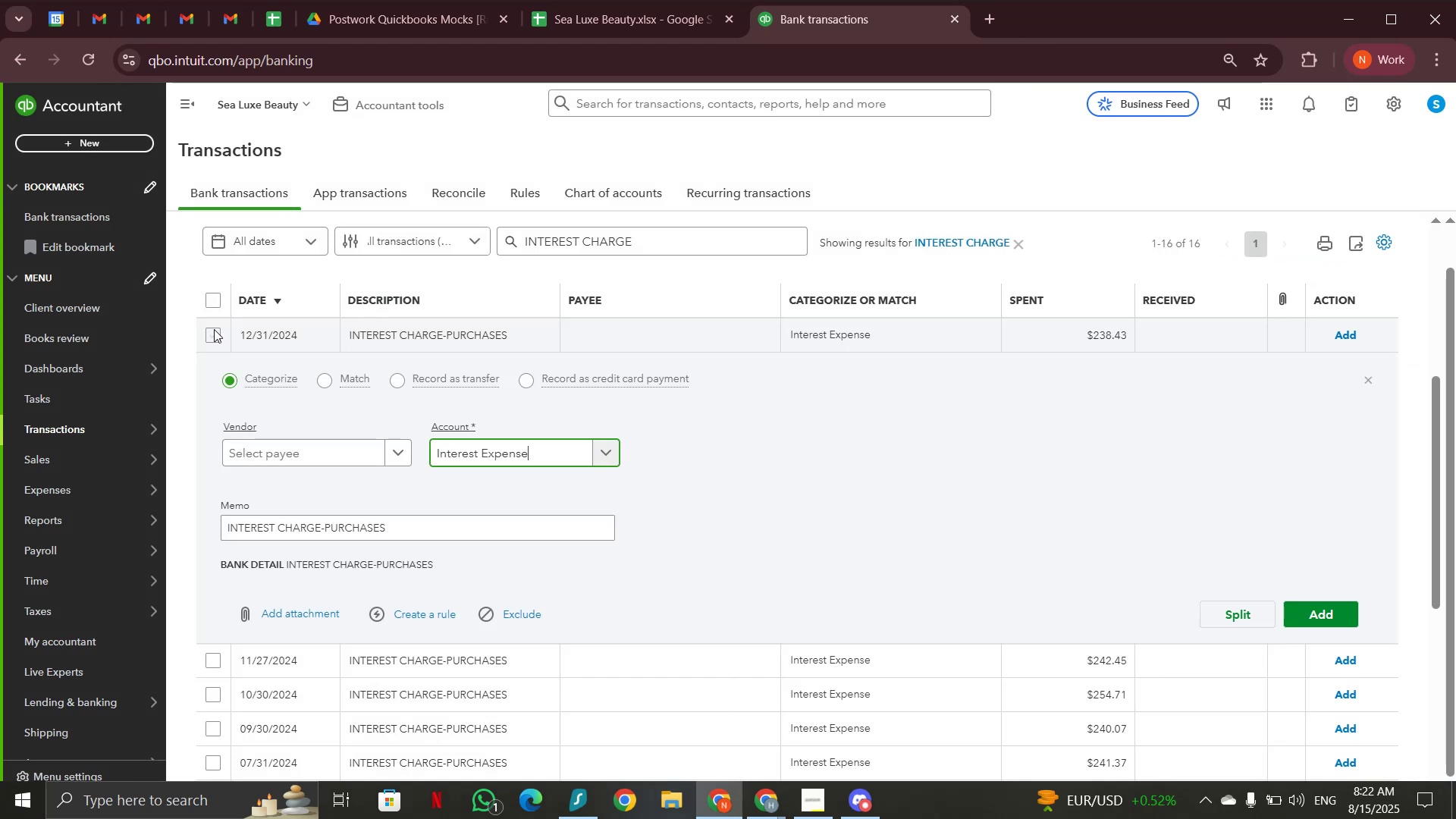 
left_click([213, 298])
 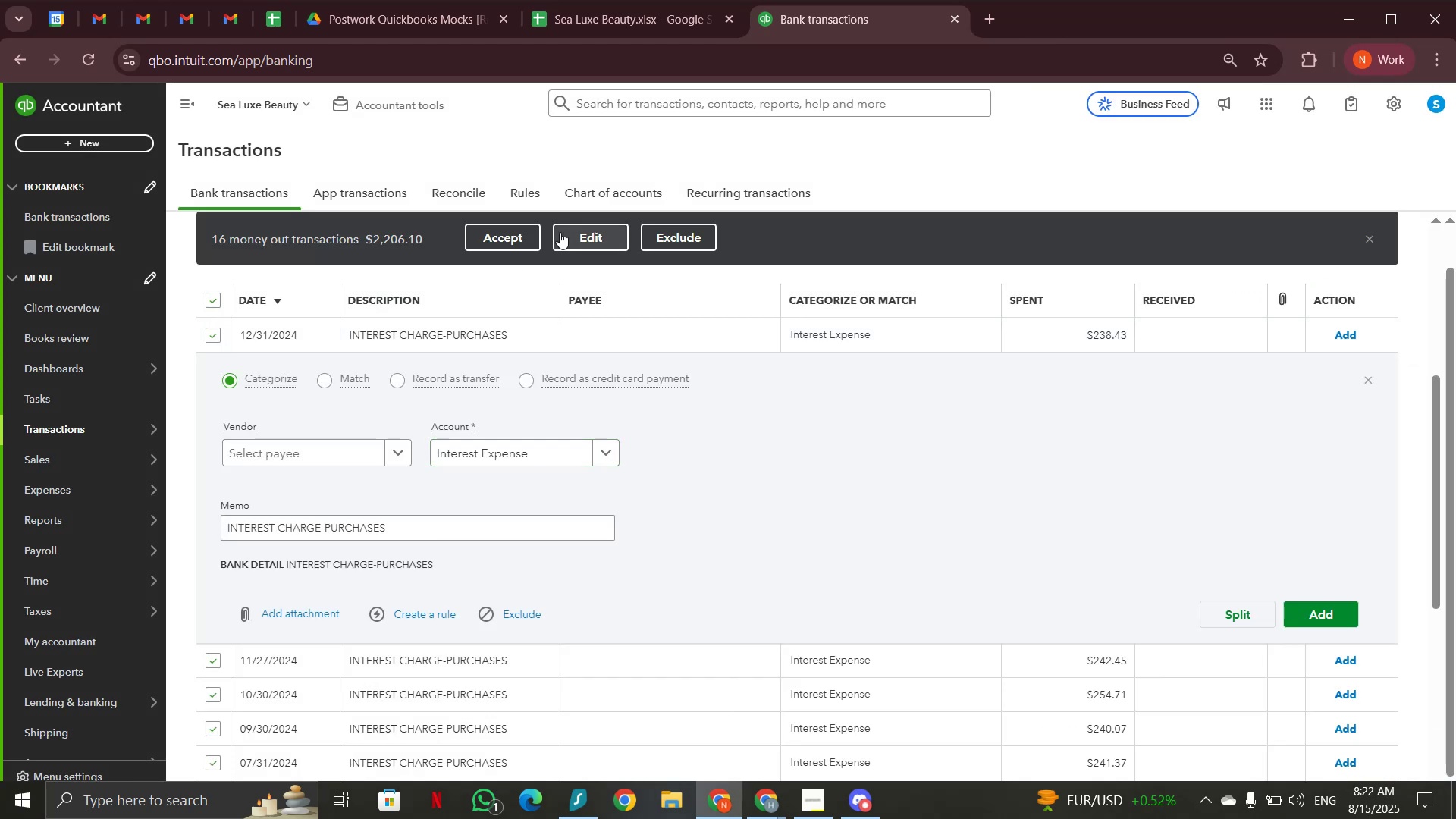 
left_click([560, 232])
 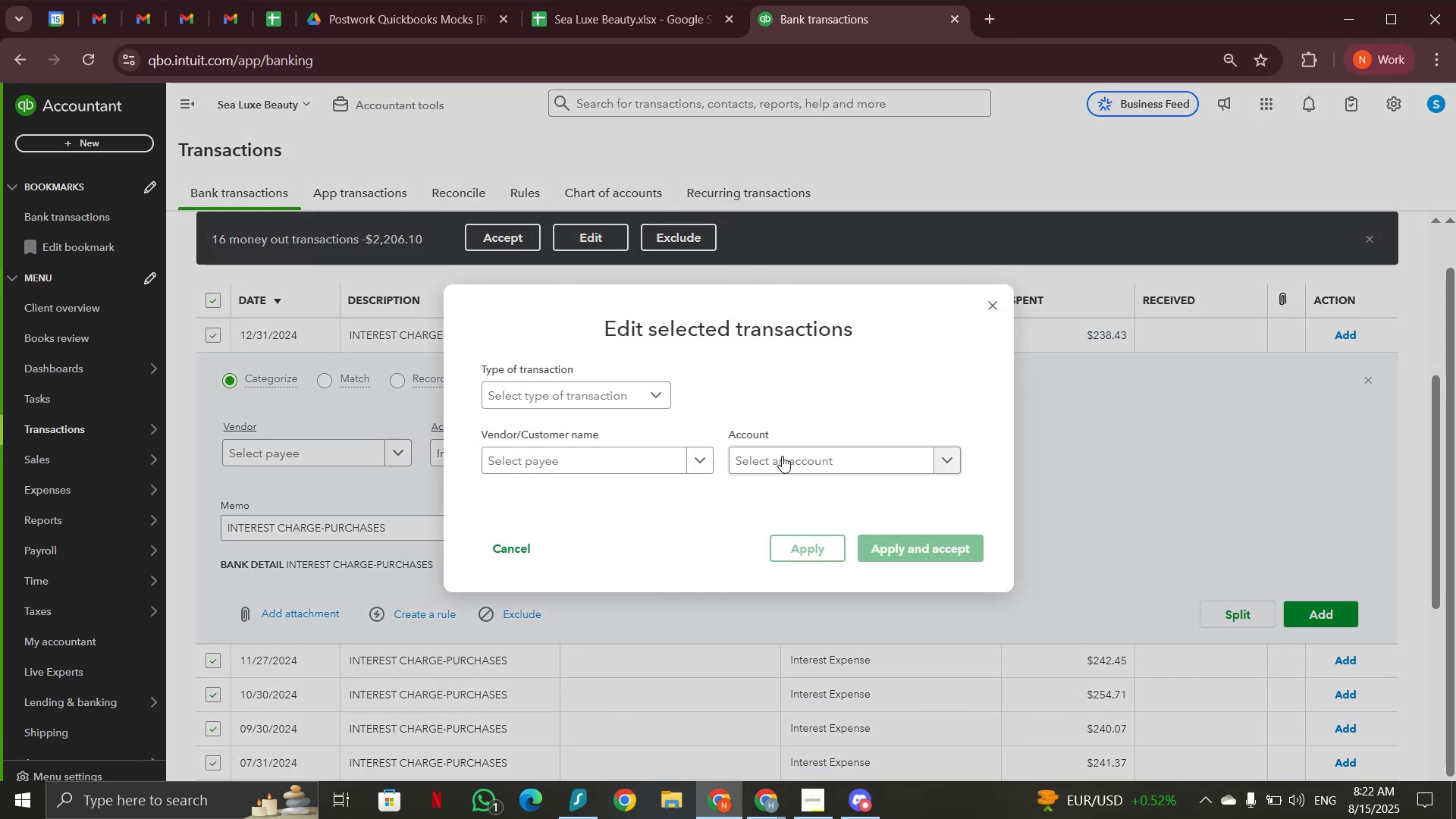 
left_click([782, 460])
 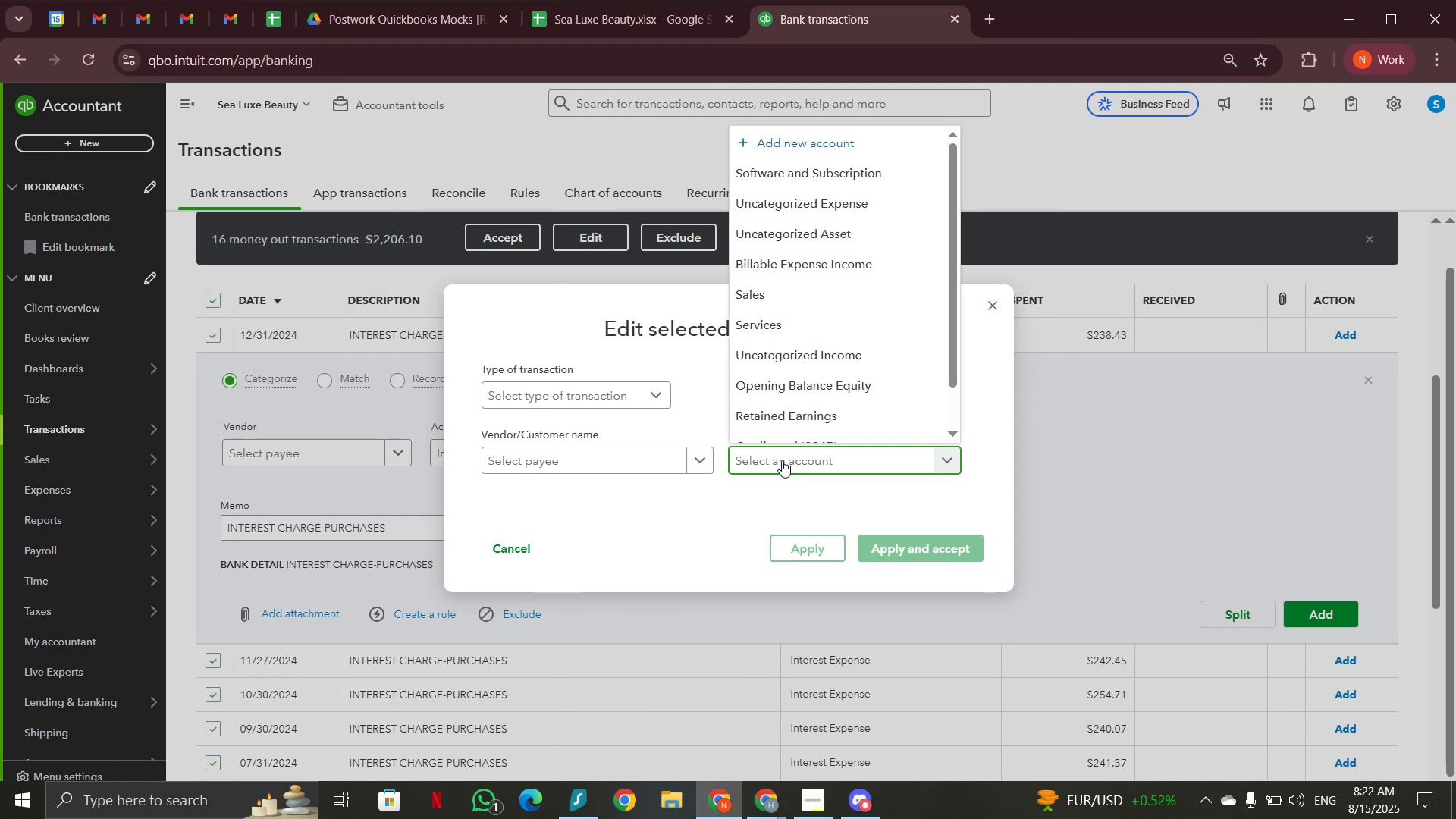 
type(int)
 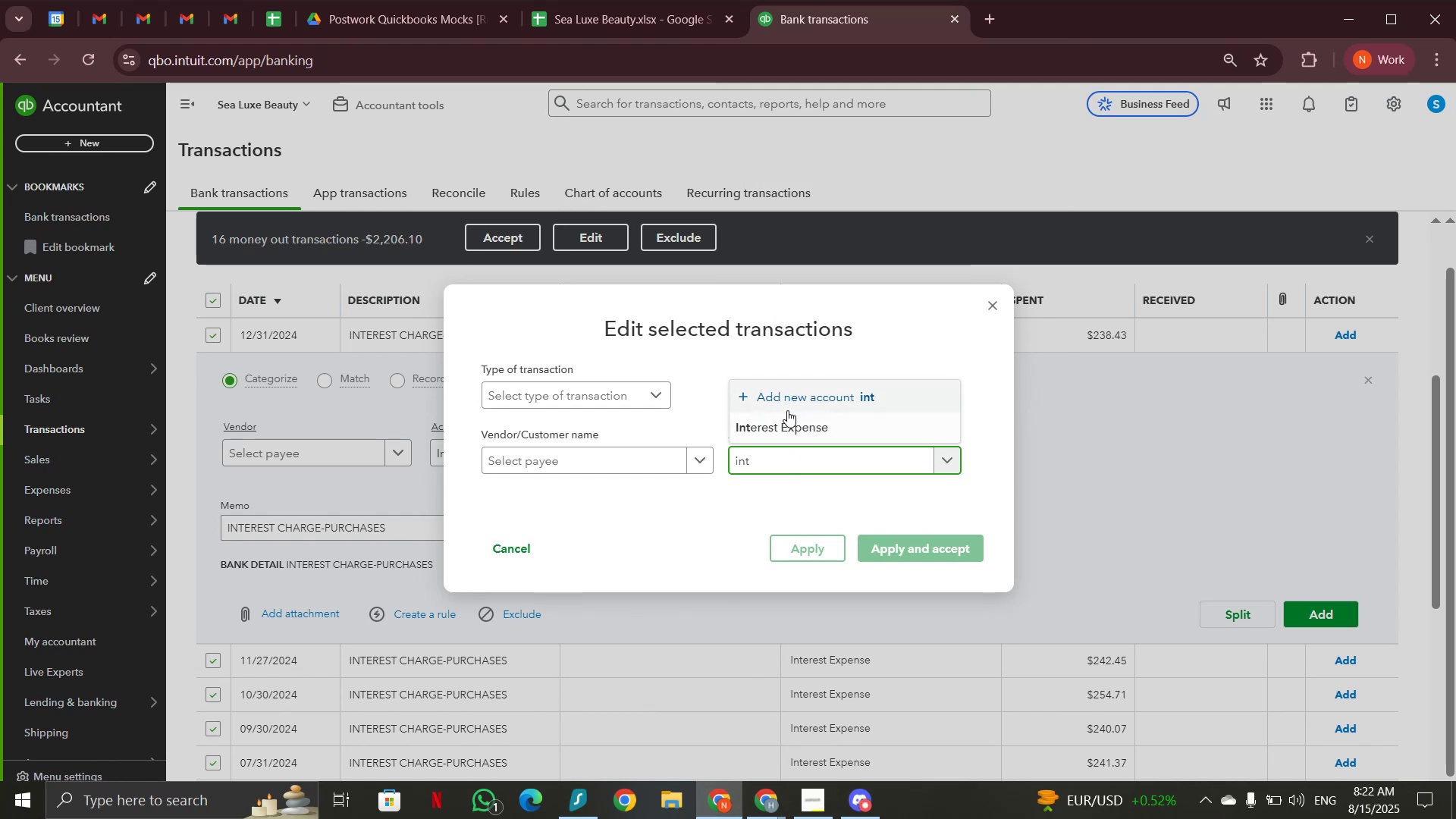 
left_click([785, 427])
 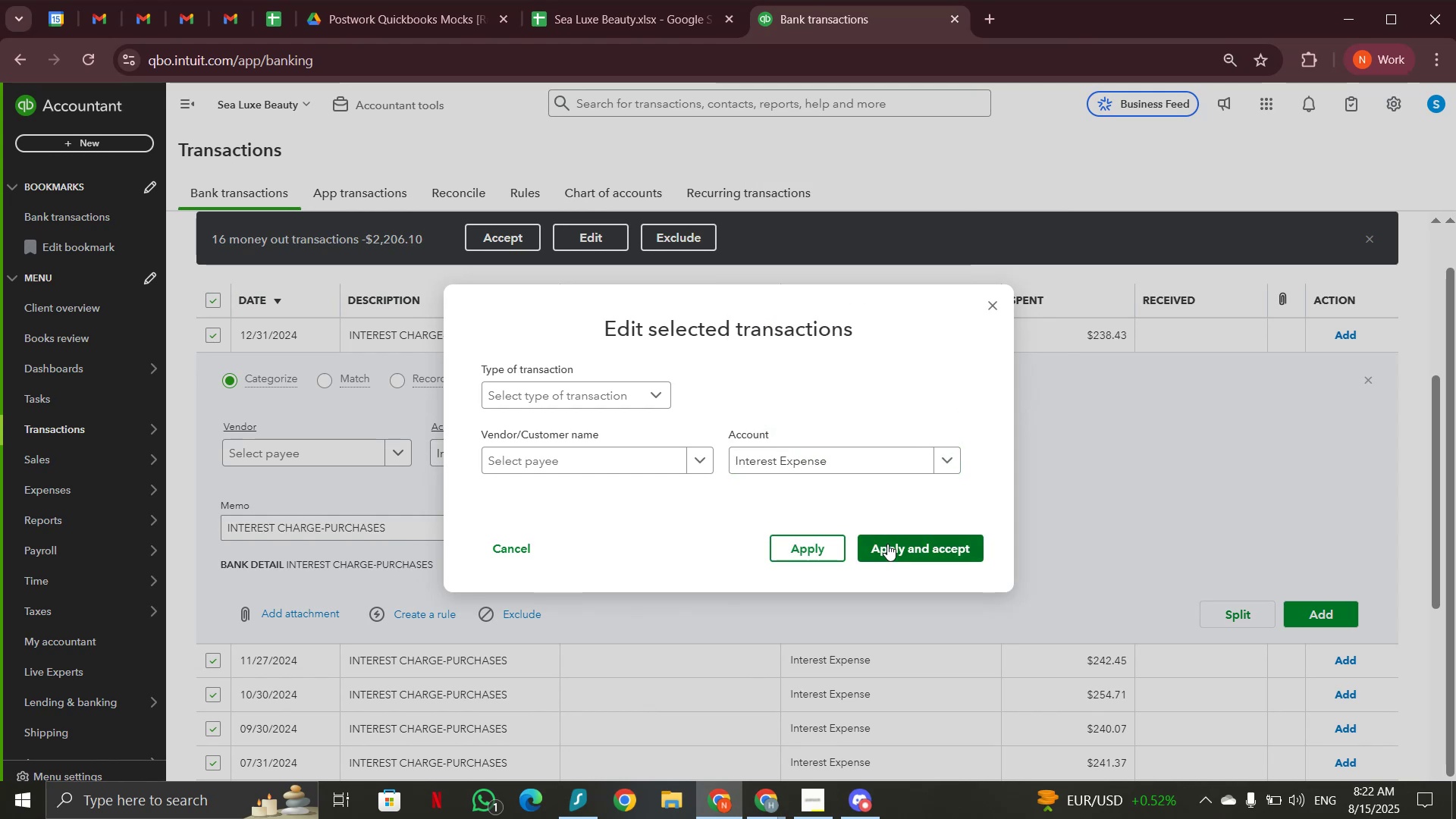 
left_click([887, 544])
 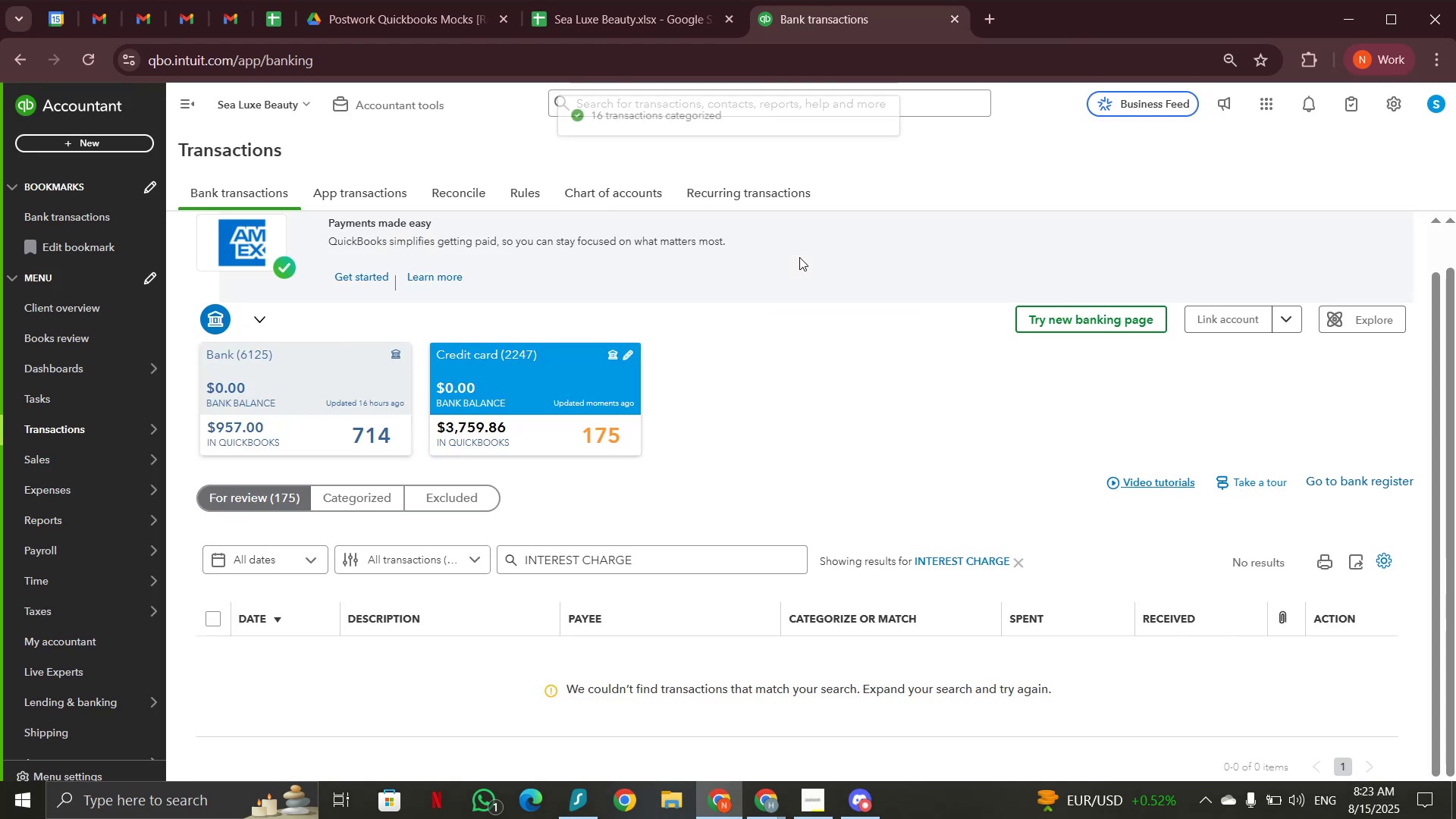 
wait(5.18)
 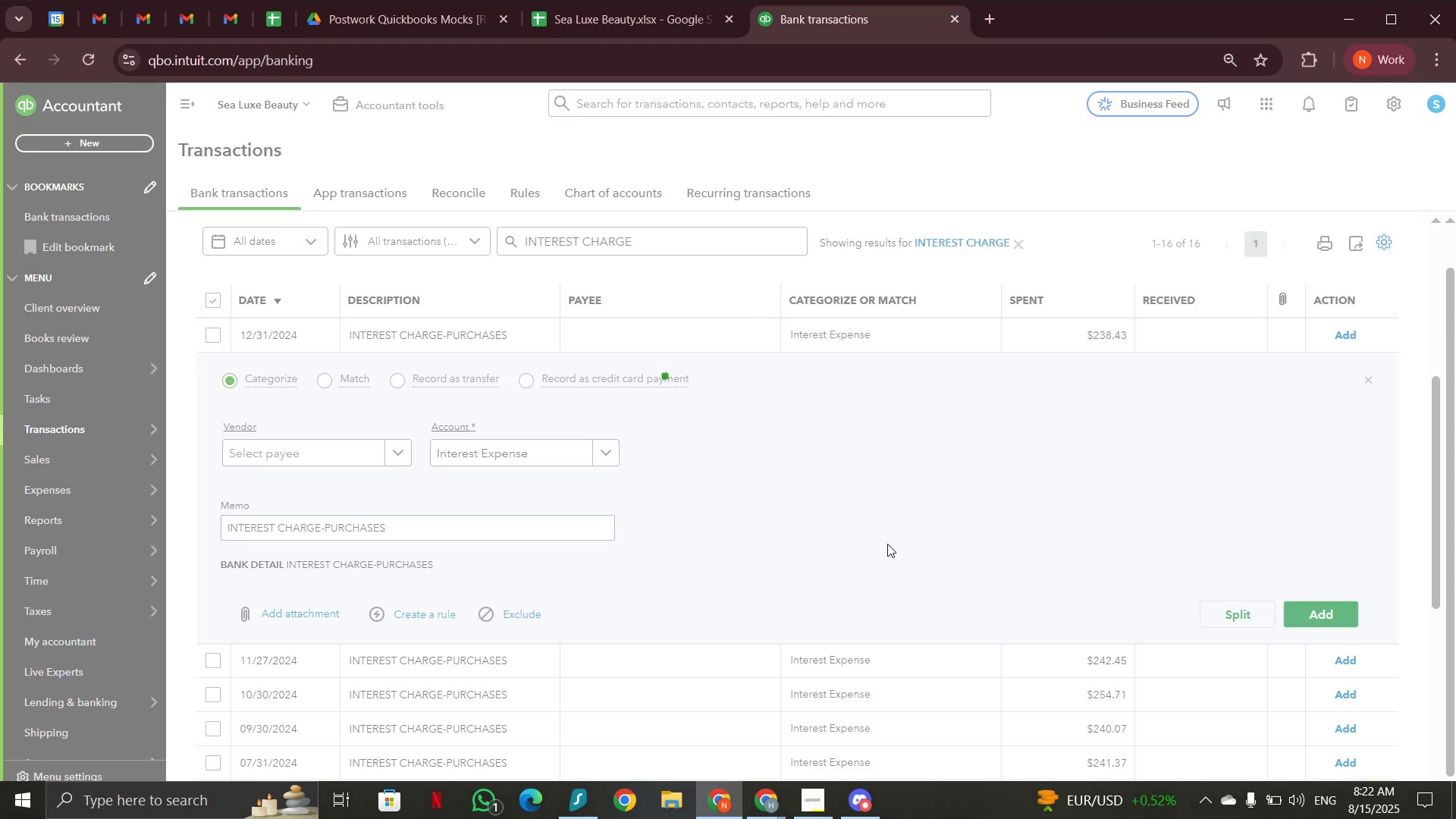 
left_click([1020, 568])
 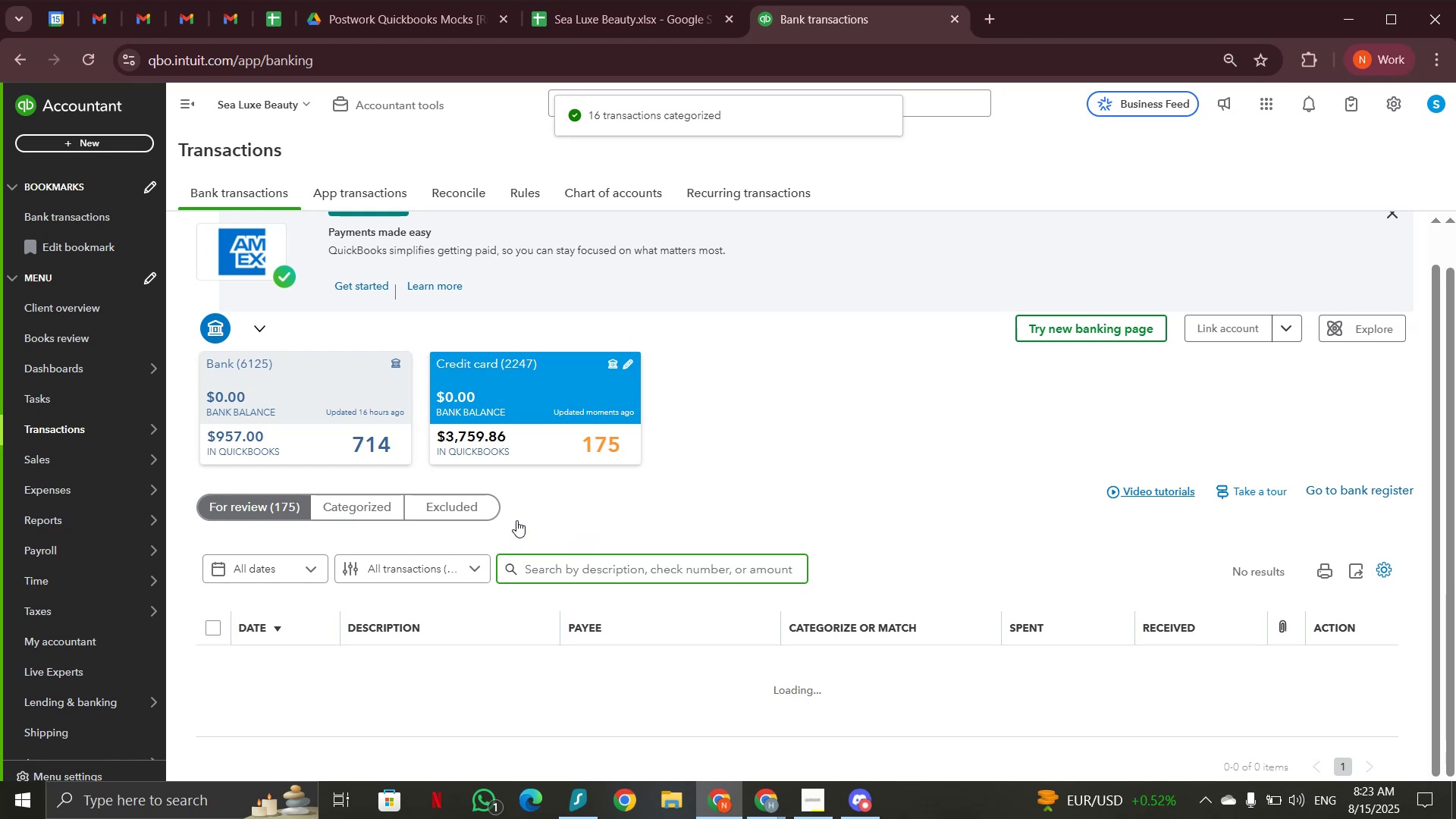 
scroll: coordinate [683, 484], scroll_direction: up, amount: 3.0
 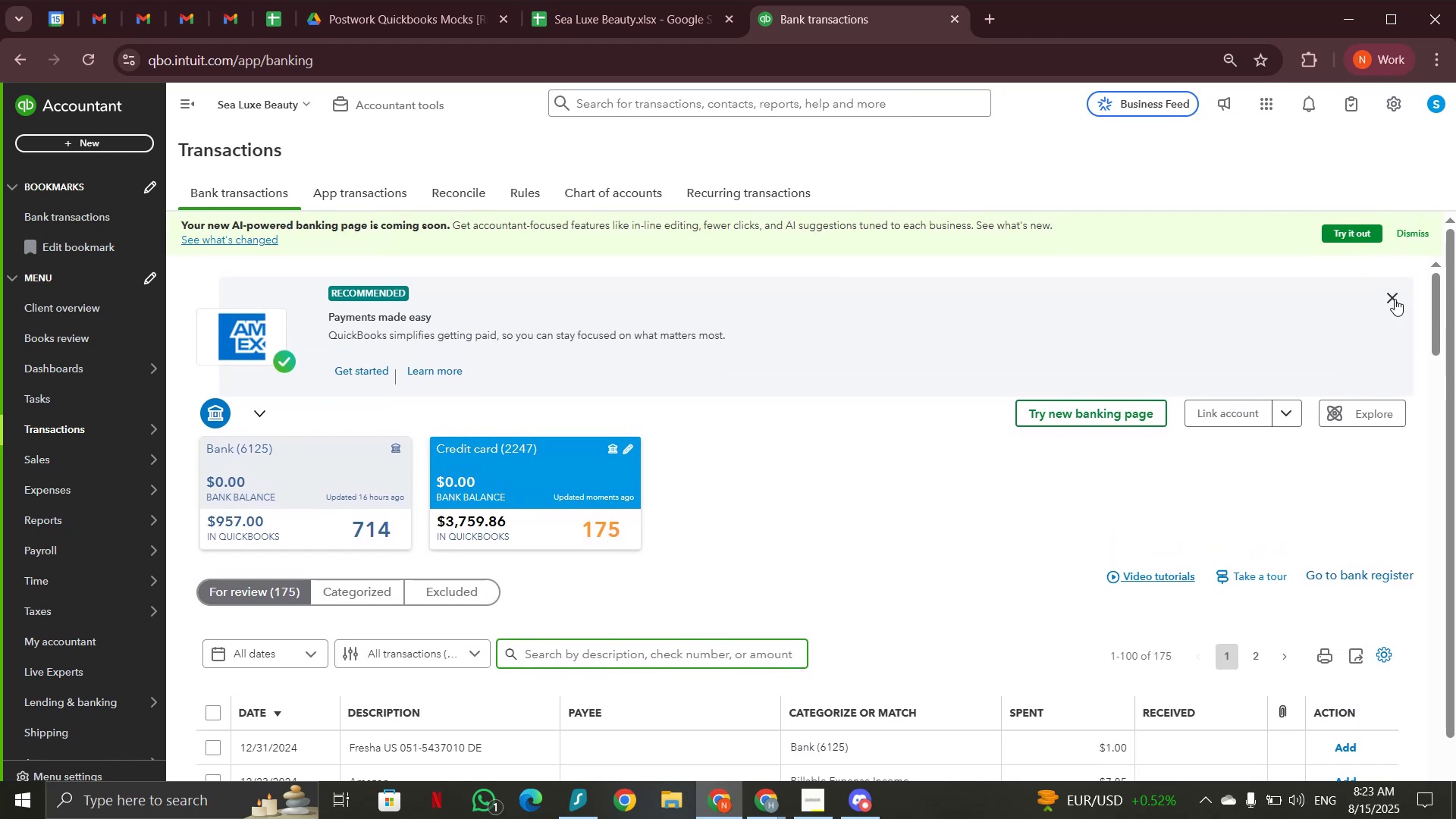 
left_click([1394, 299])
 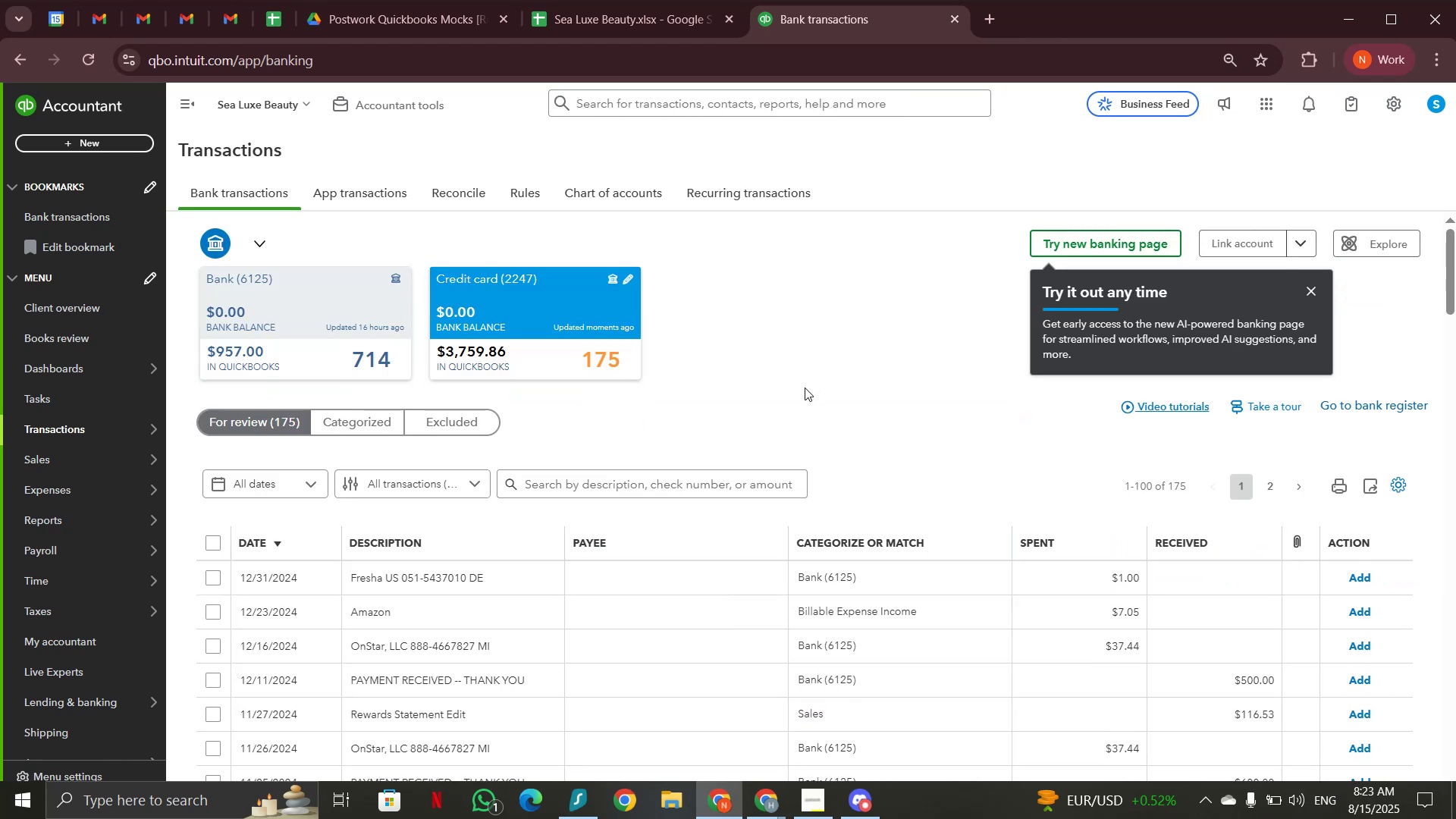 
left_click([804, 388])
 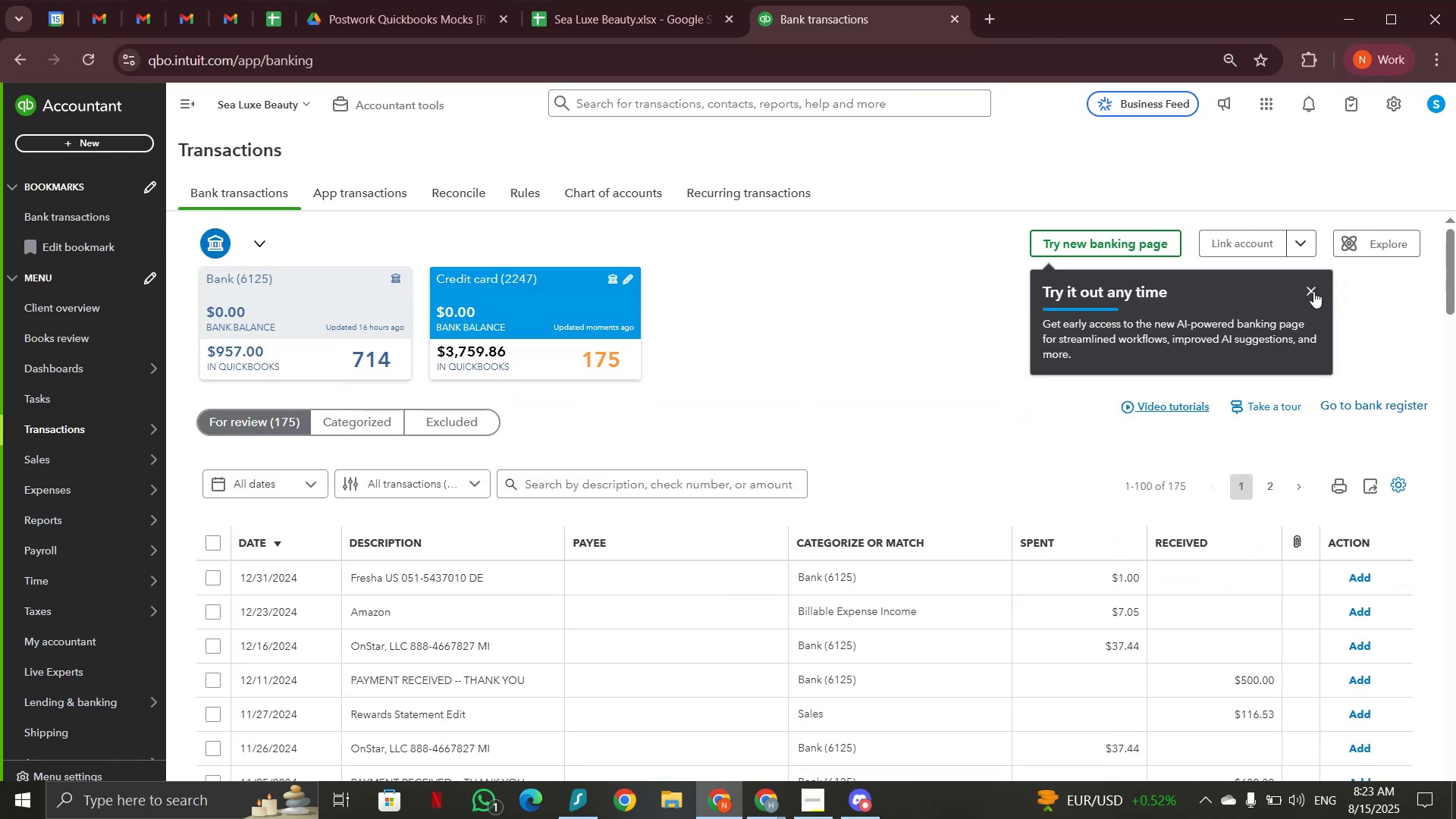 
left_click([1313, 291])
 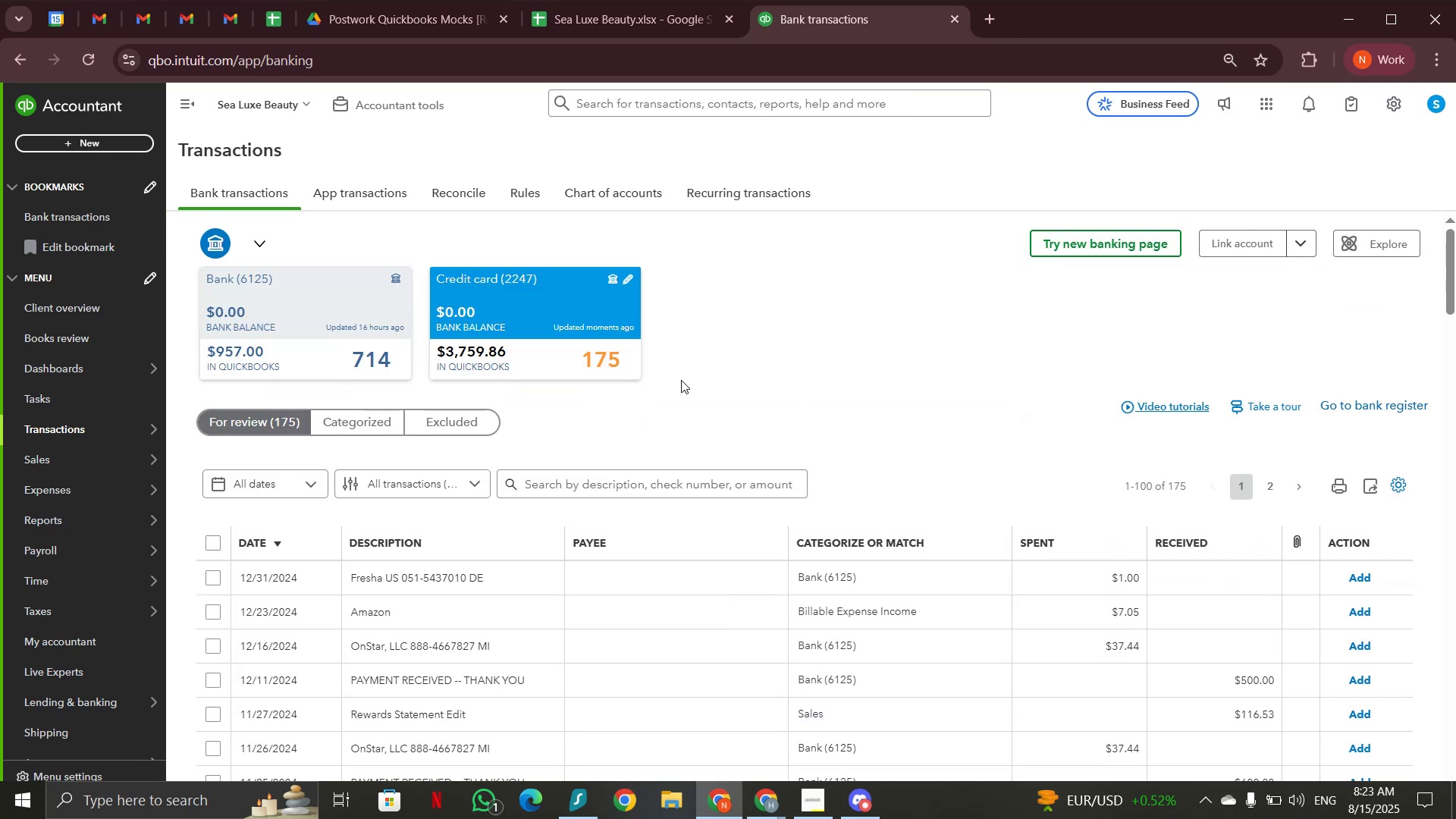 
scroll: coordinate [680, 382], scroll_direction: down, amount: 3.0
 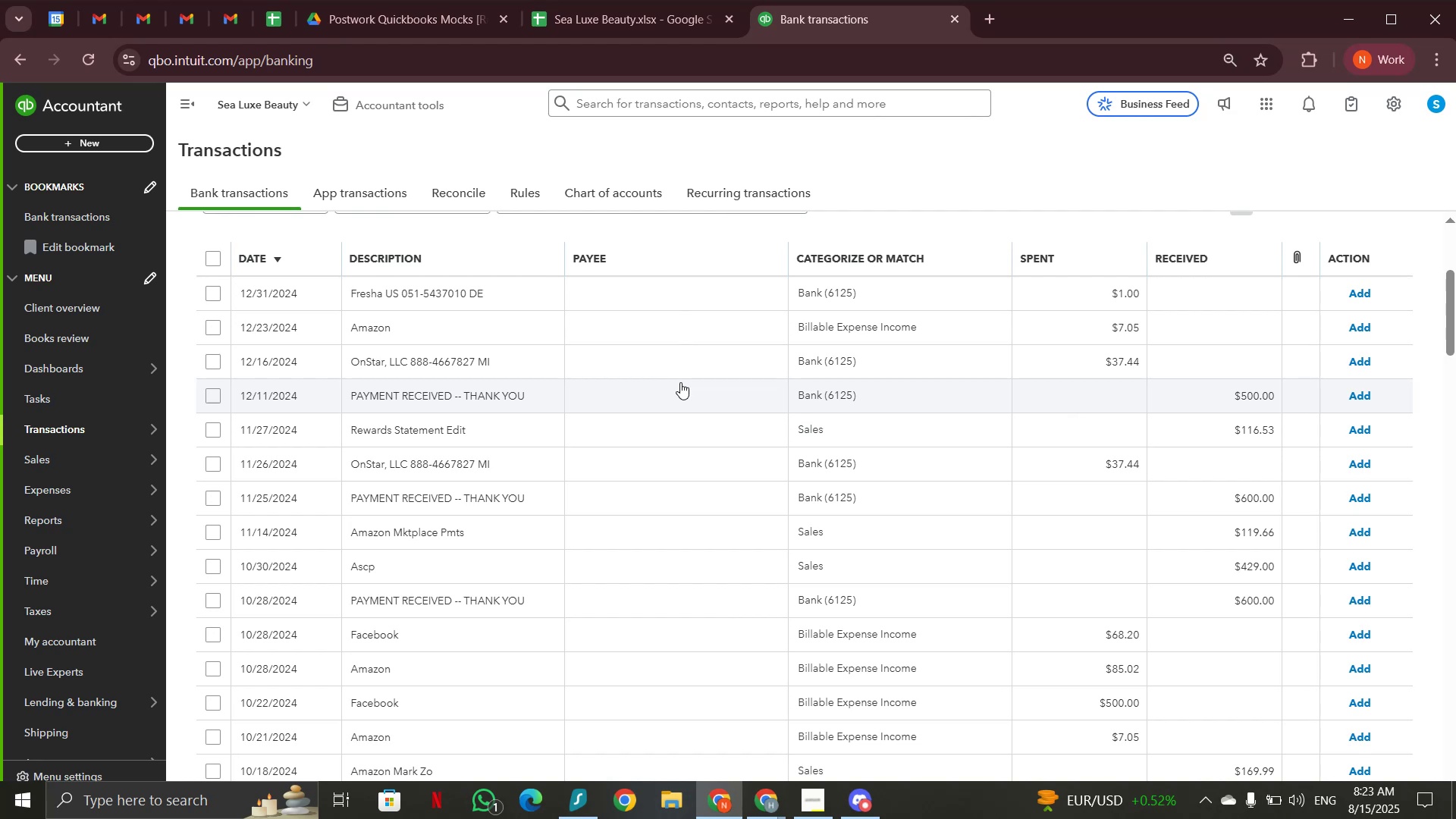 
scroll: coordinate [613, 431], scroll_direction: up, amount: 2.0
 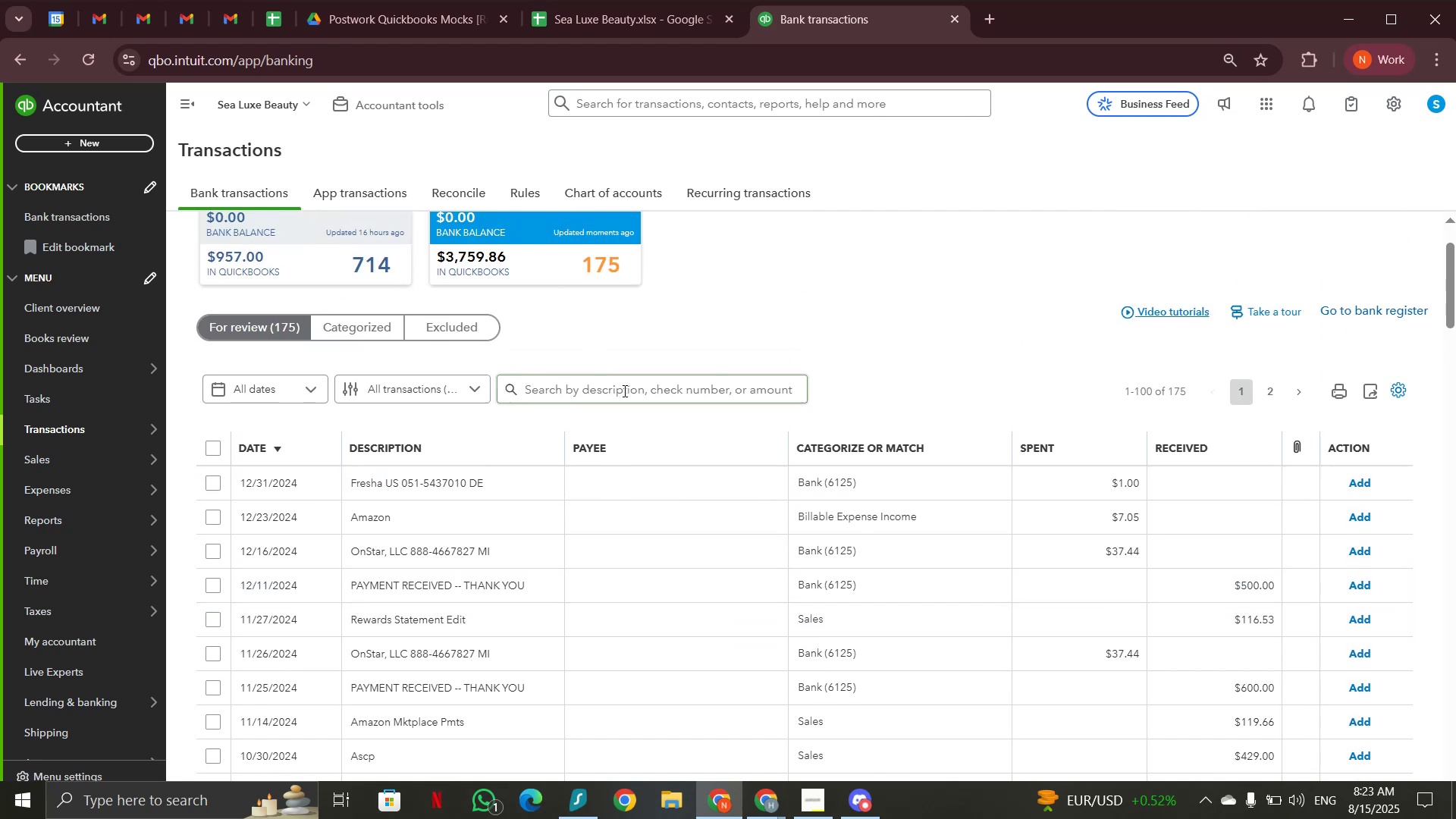 
left_click([623, 391])
 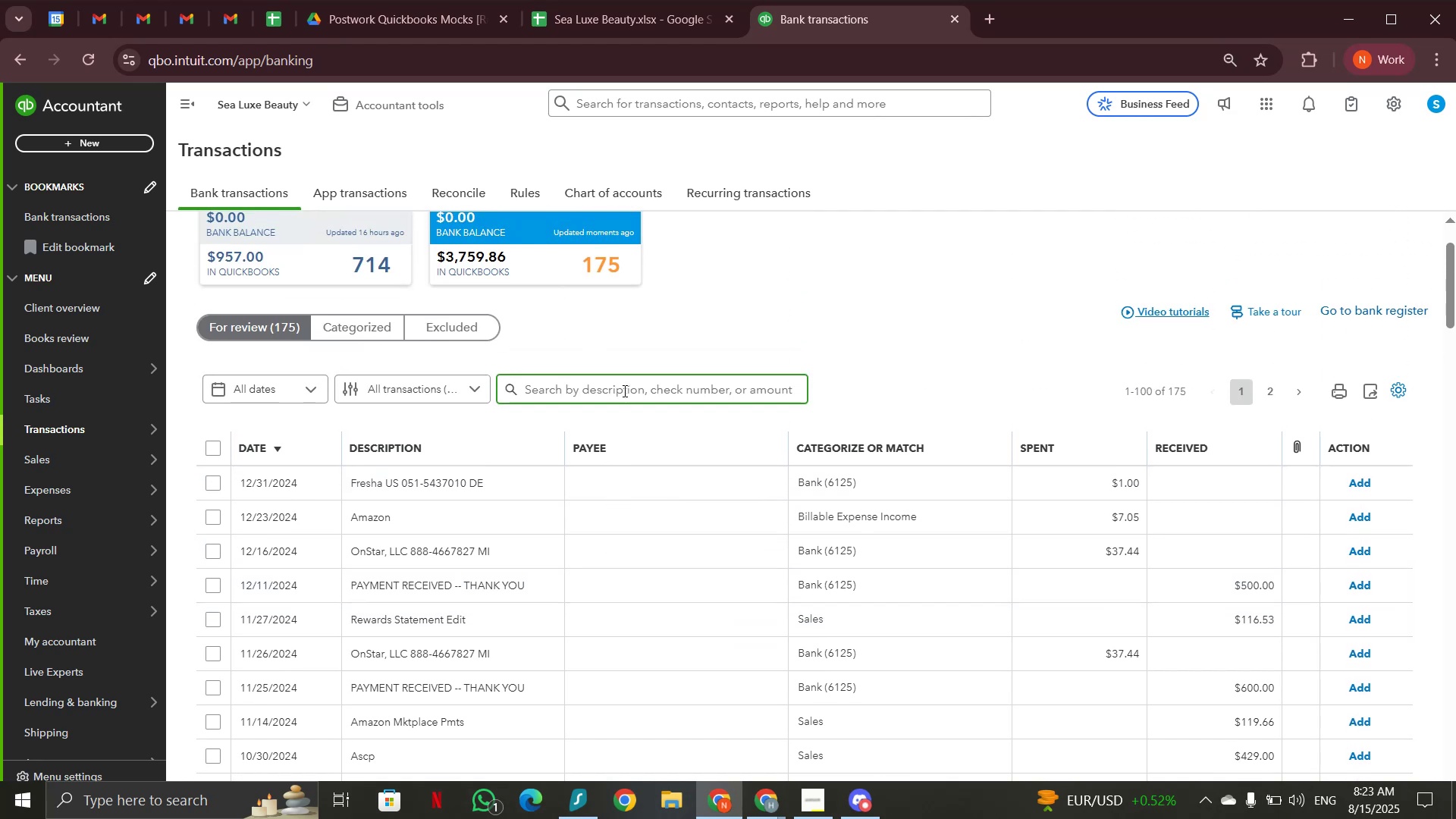 
type(face)
 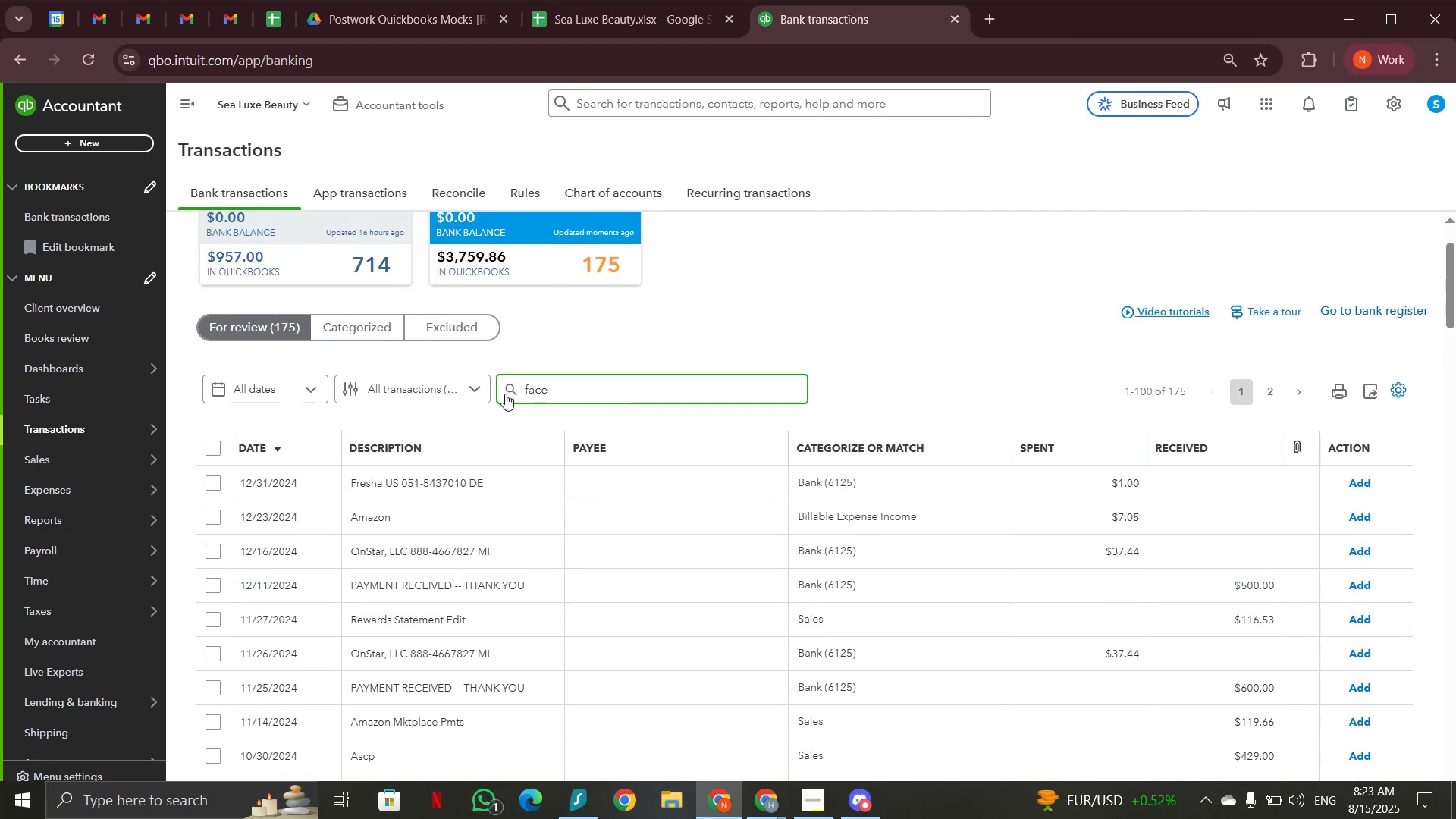 
left_click([507, 392])
 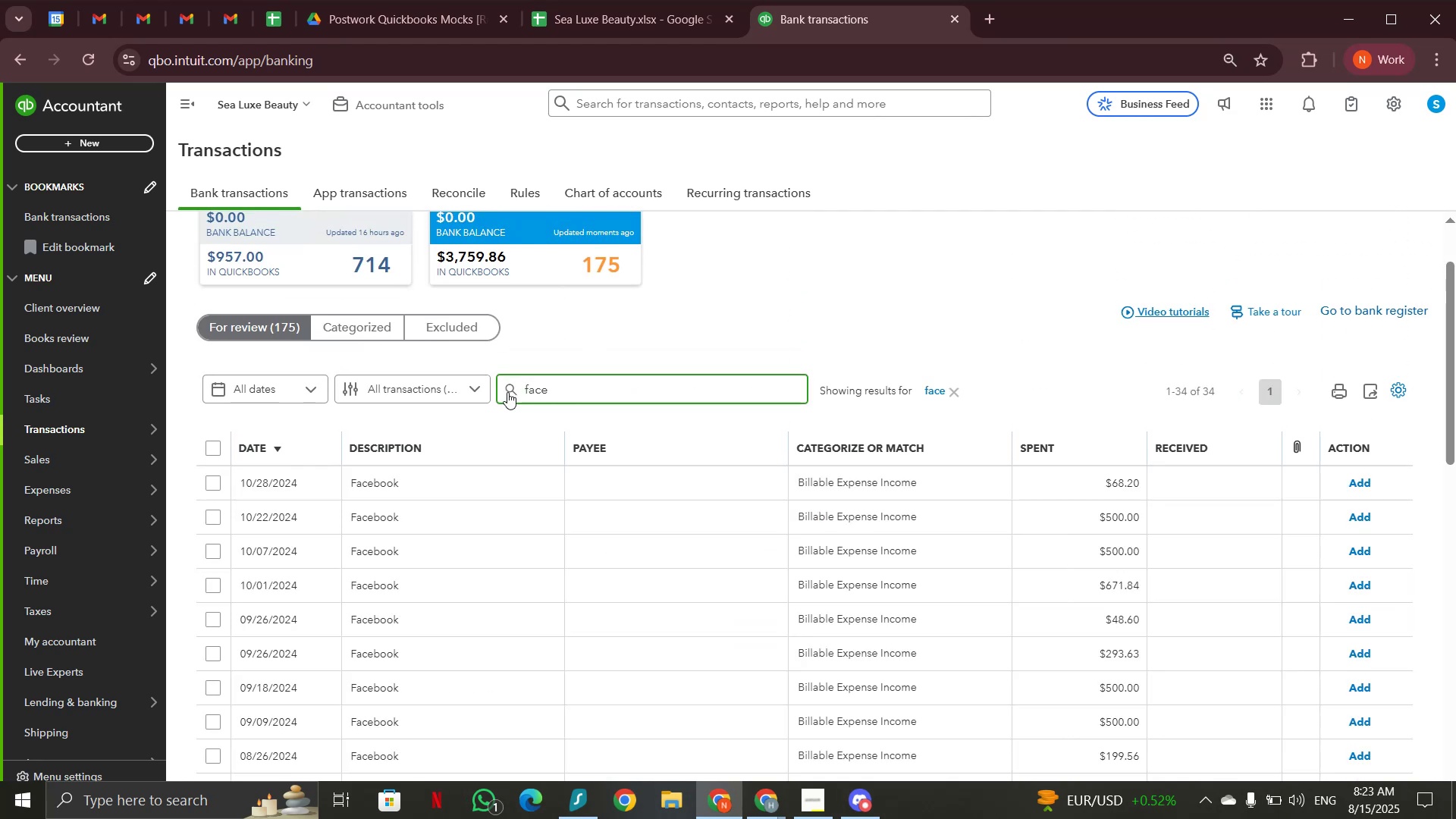 
scroll: coordinate [507, 530], scroll_direction: down, amount: 6.0
 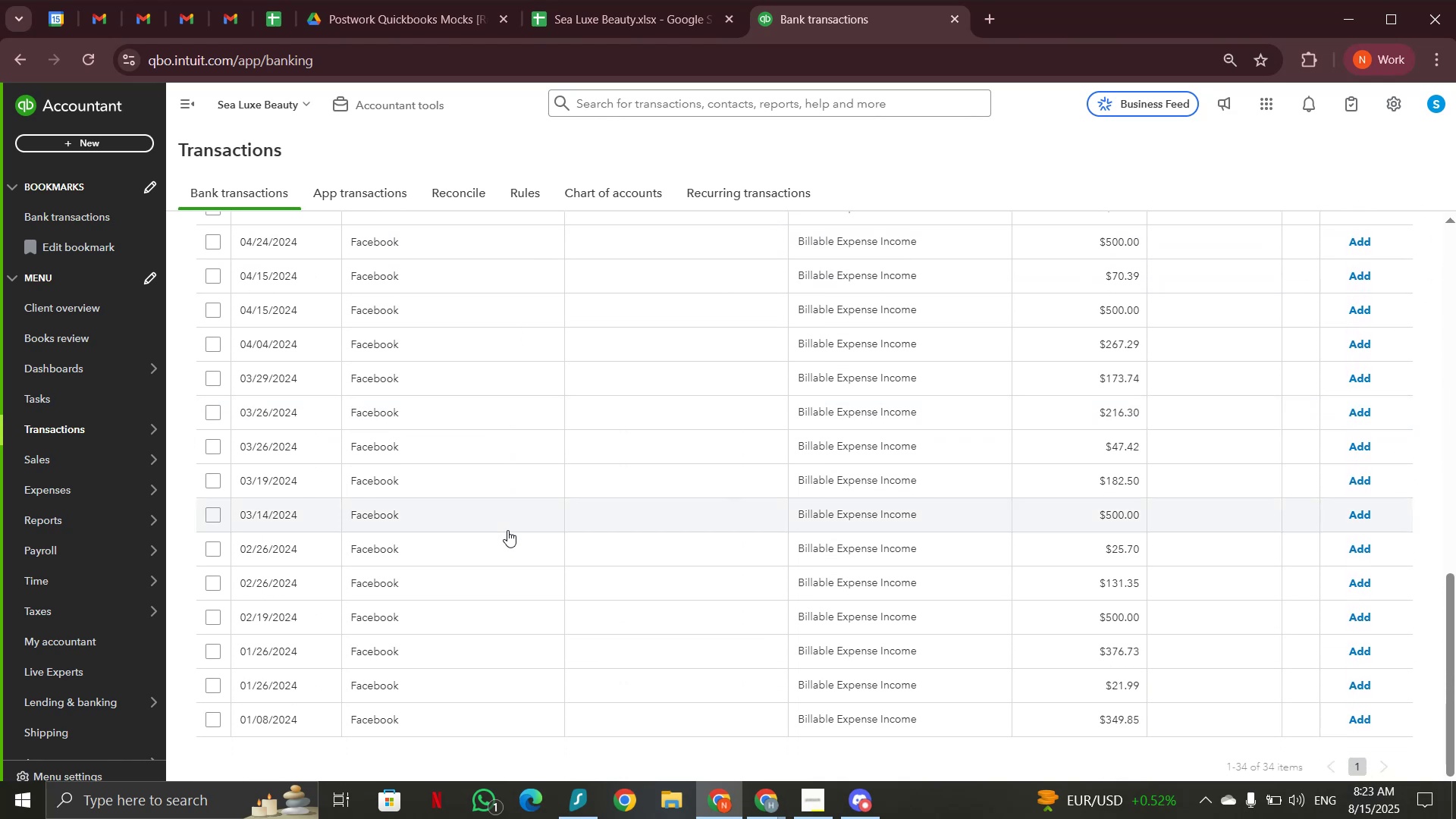 
scroll: coordinate [507, 529], scroll_direction: up, amount: 11.0
 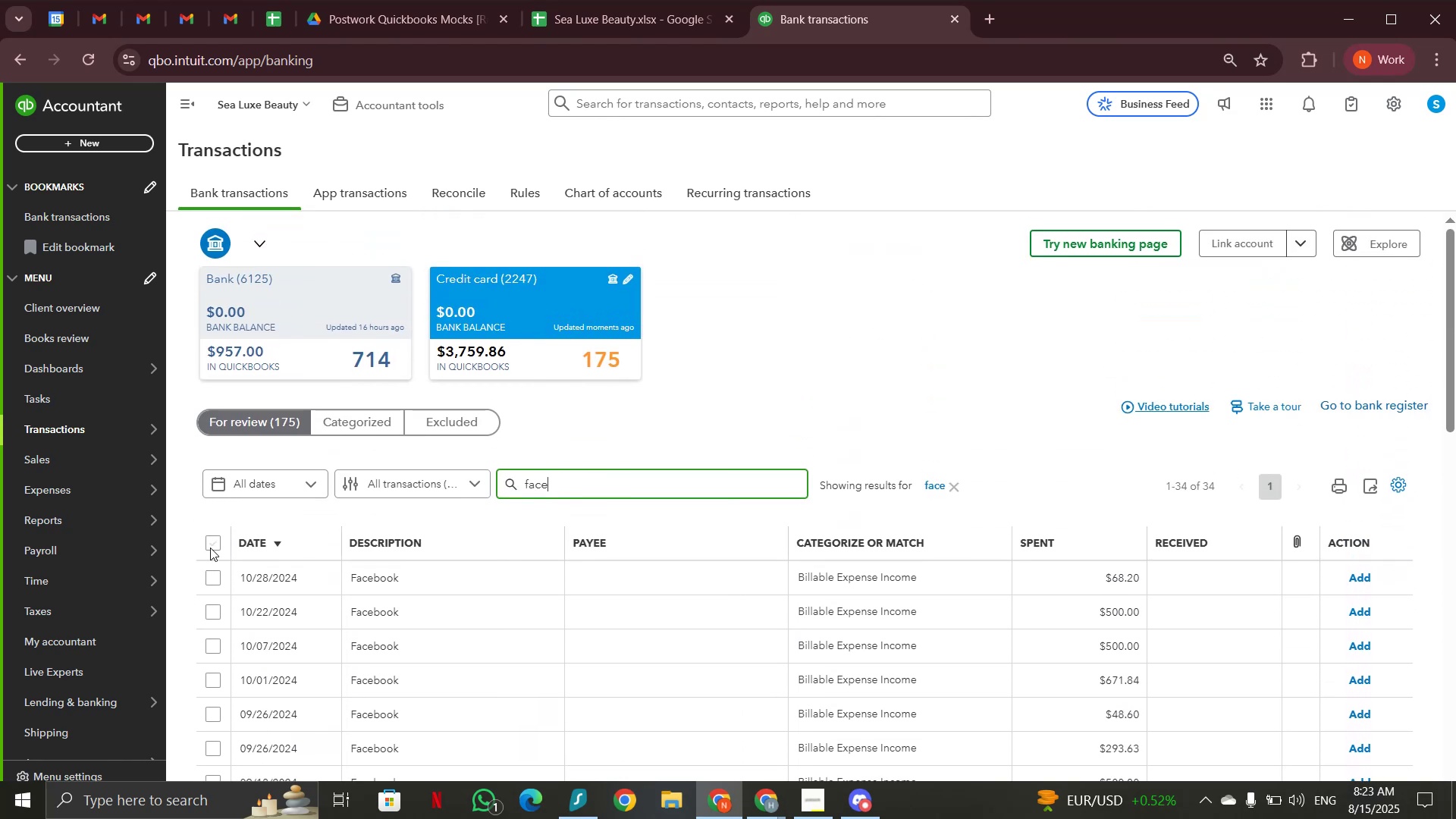 
left_click([212, 543])
 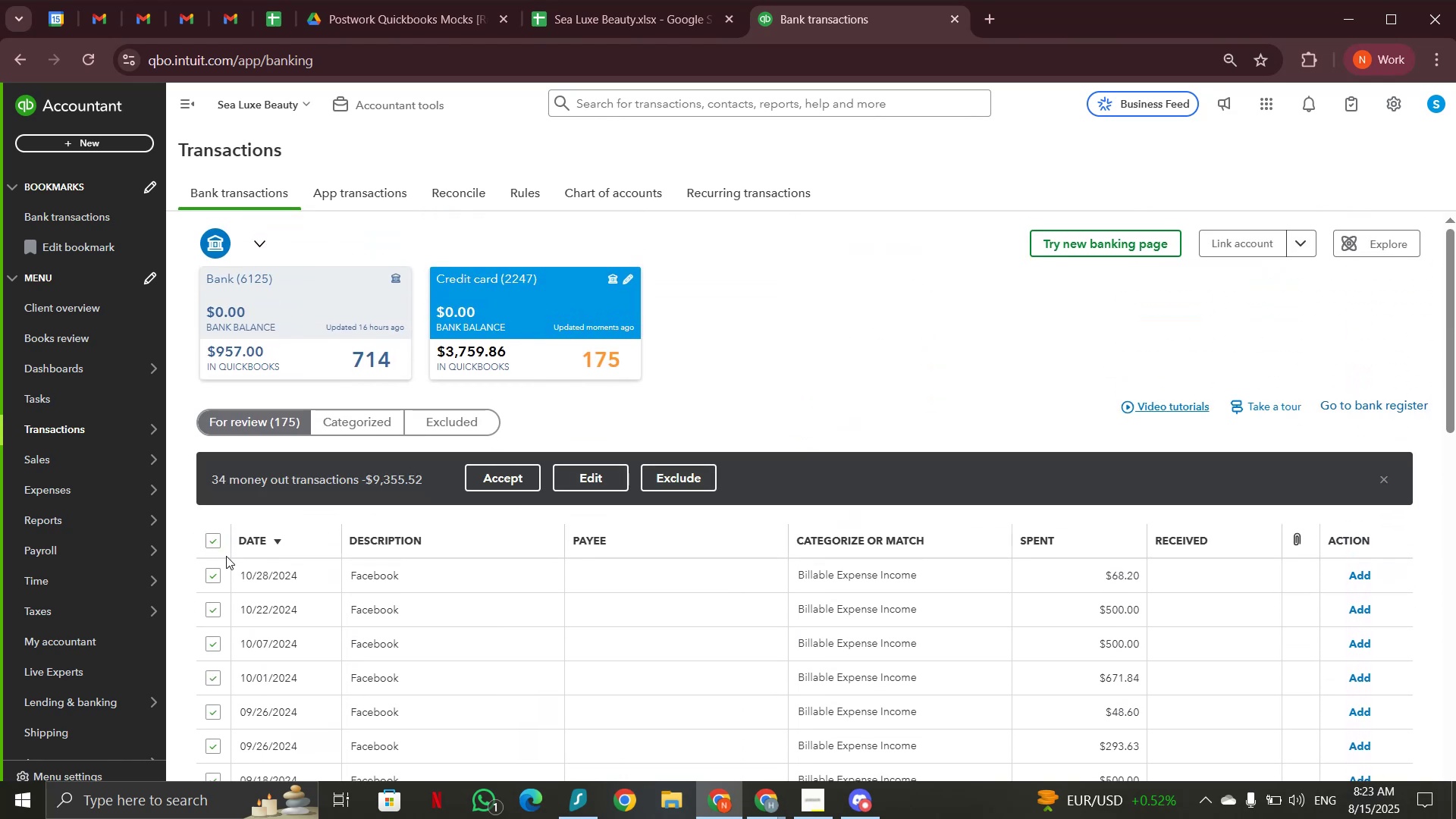 
left_click([216, 537])
 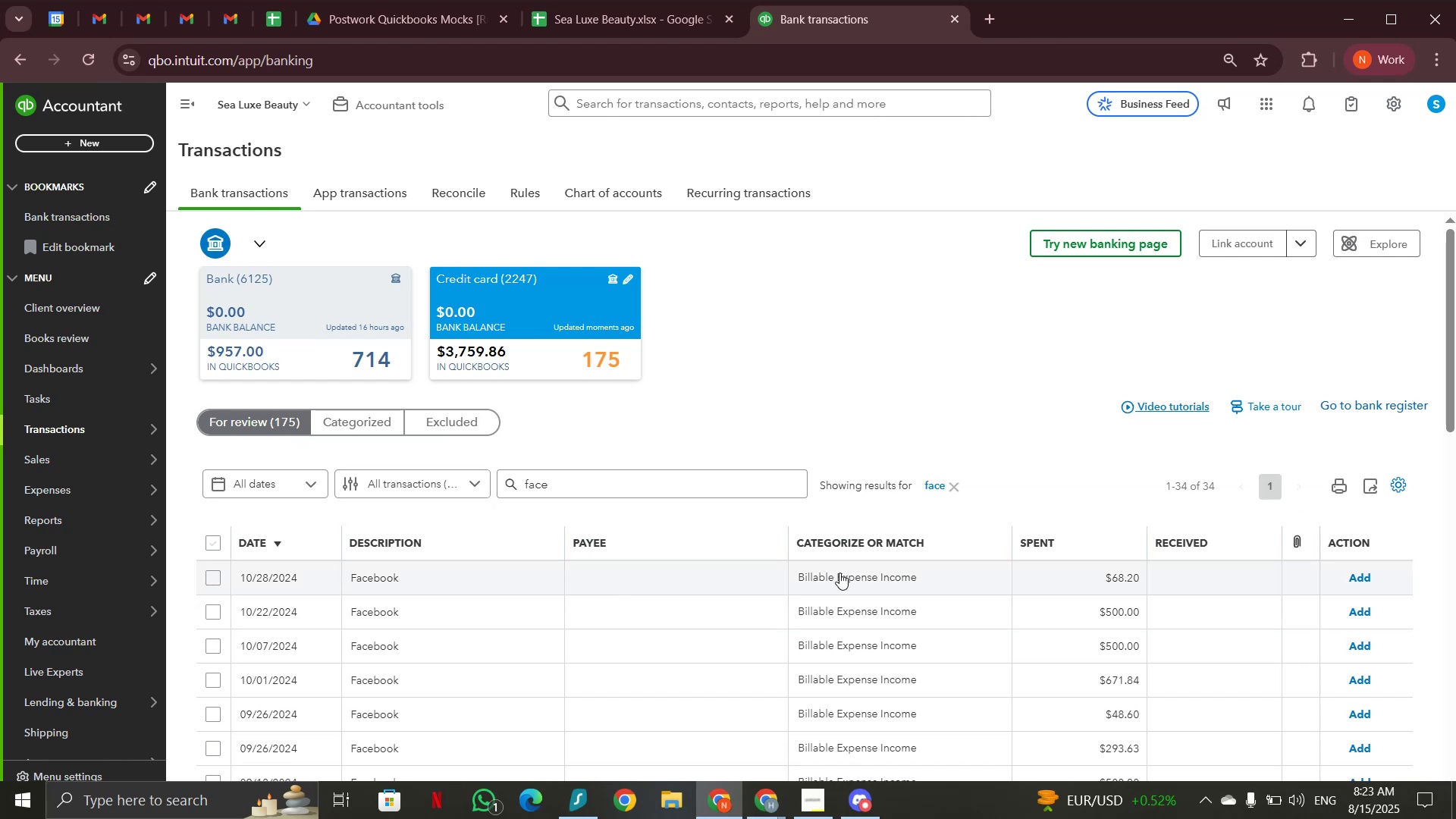 
left_click([431, 581])
 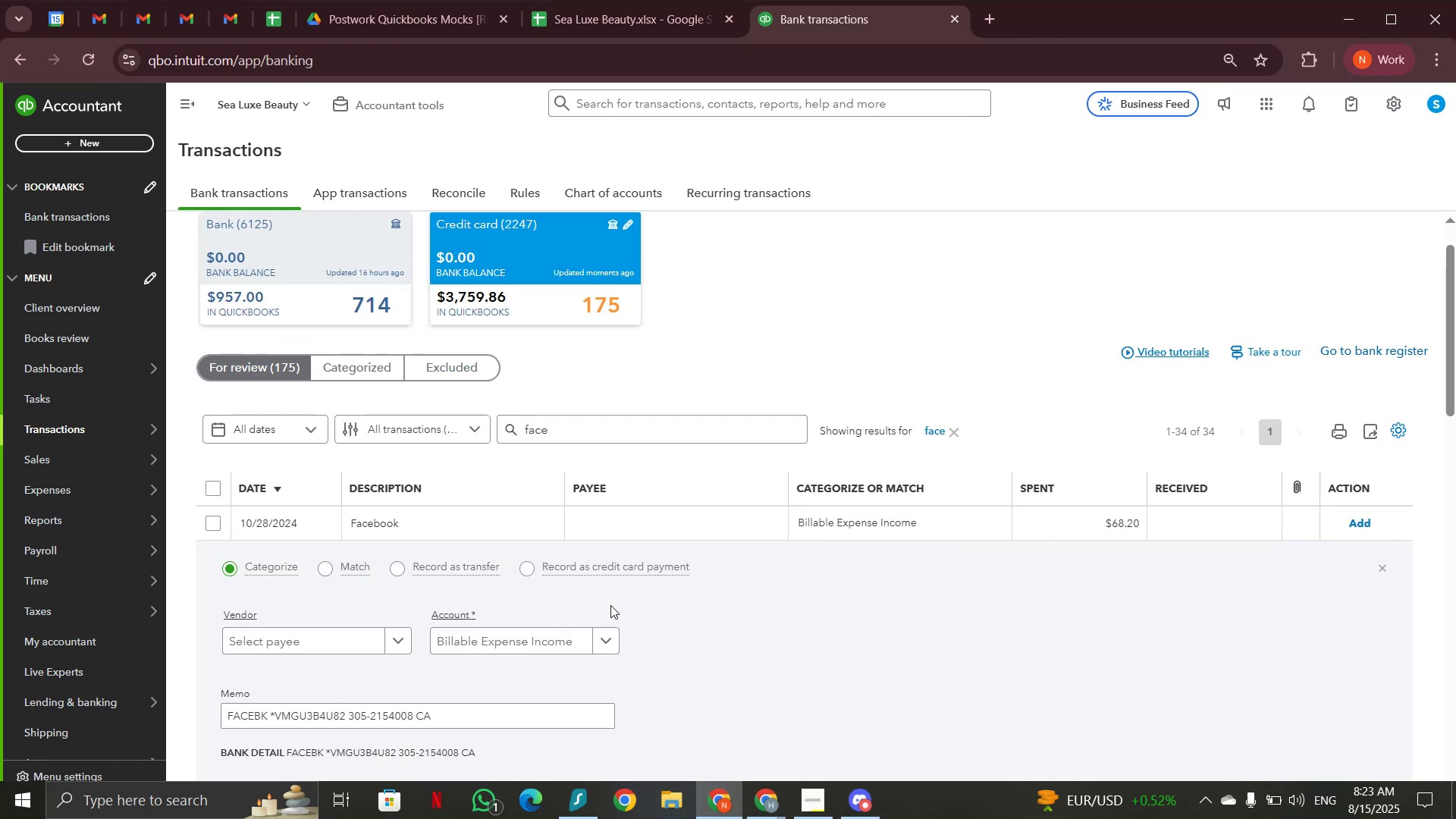 
scroll: coordinate [610, 605], scroll_direction: down, amount: 1.0
 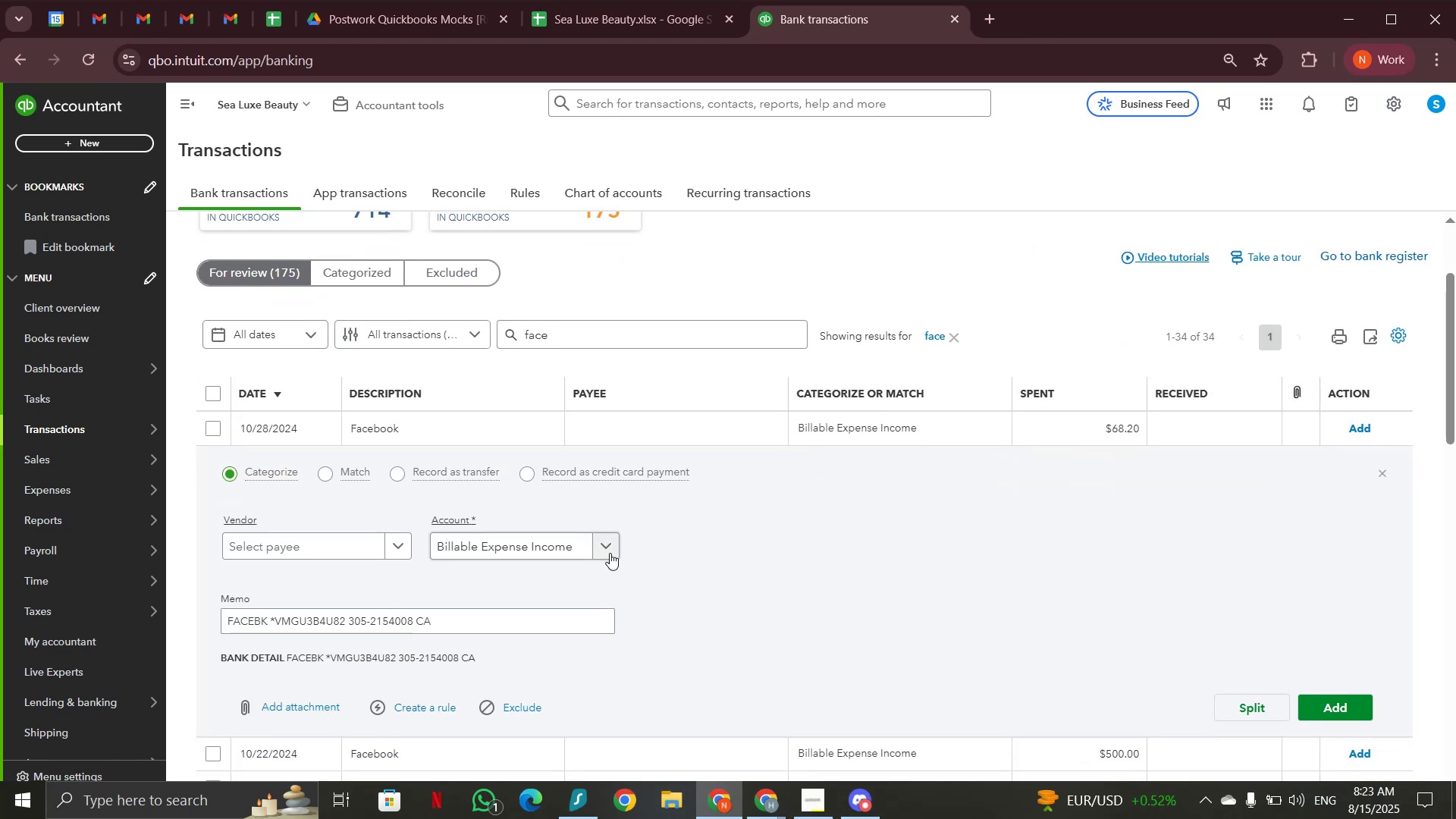 
left_click([610, 553])
 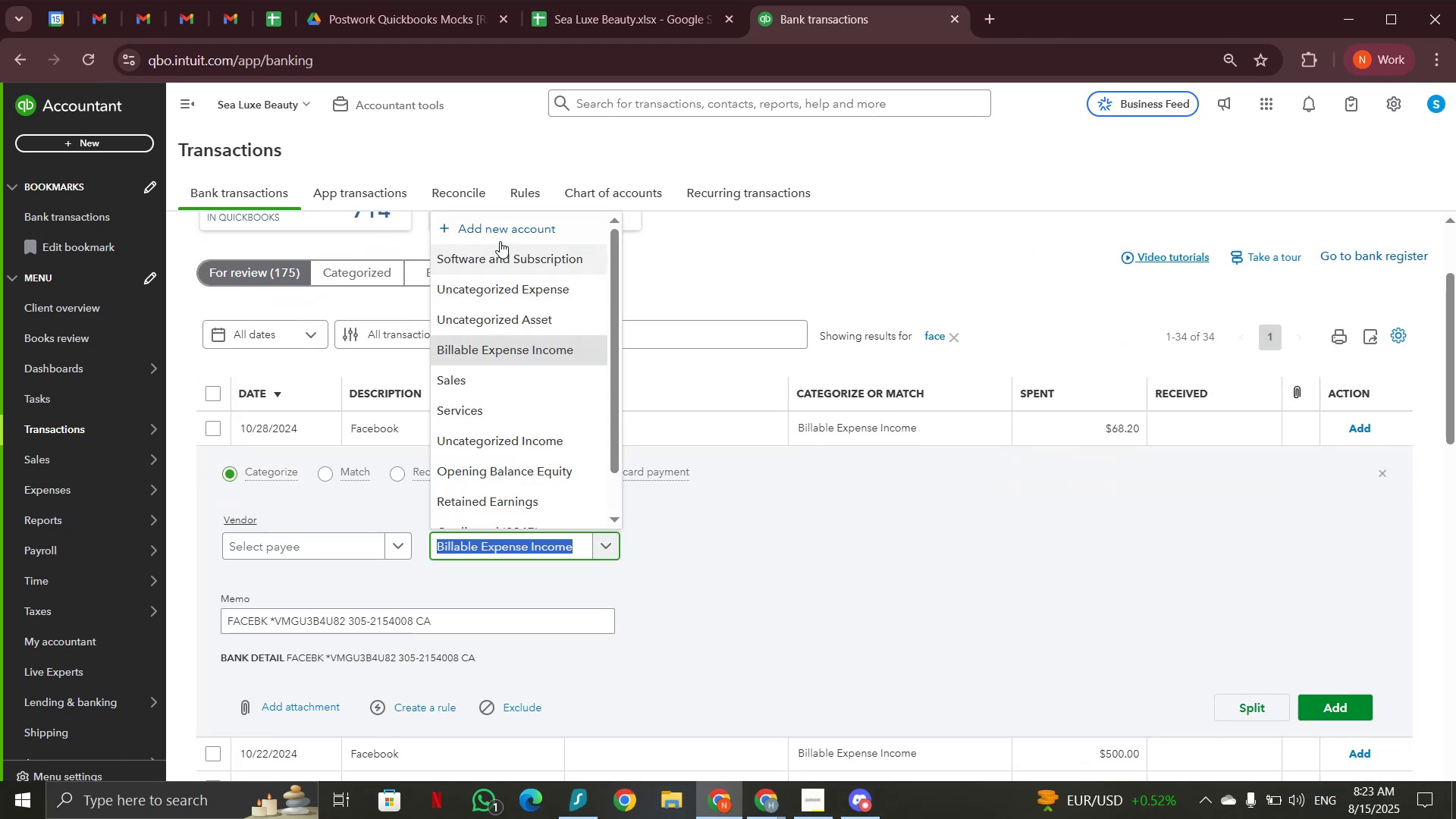 
left_click([500, 241])
 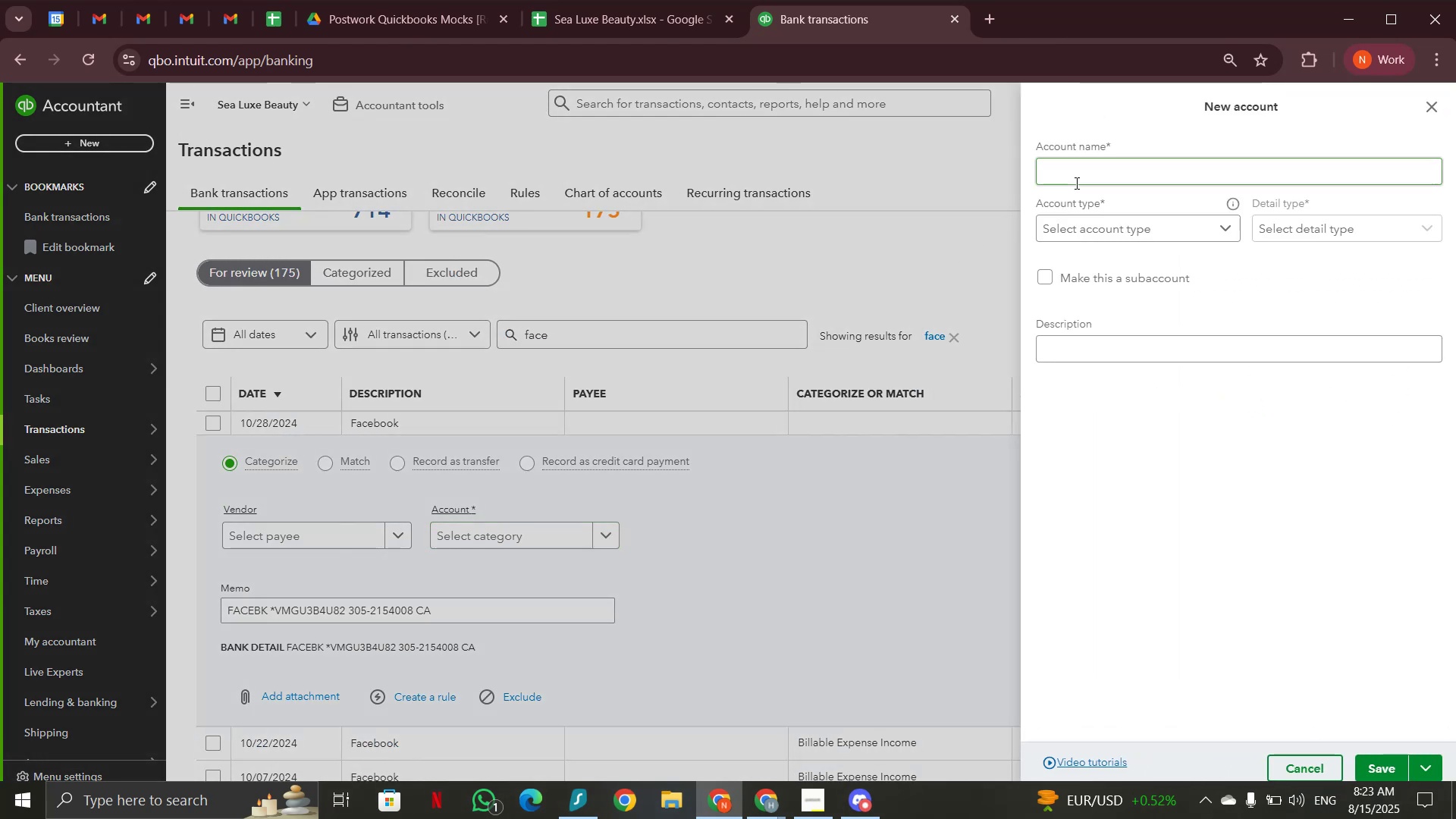 
left_click([1070, 180])
 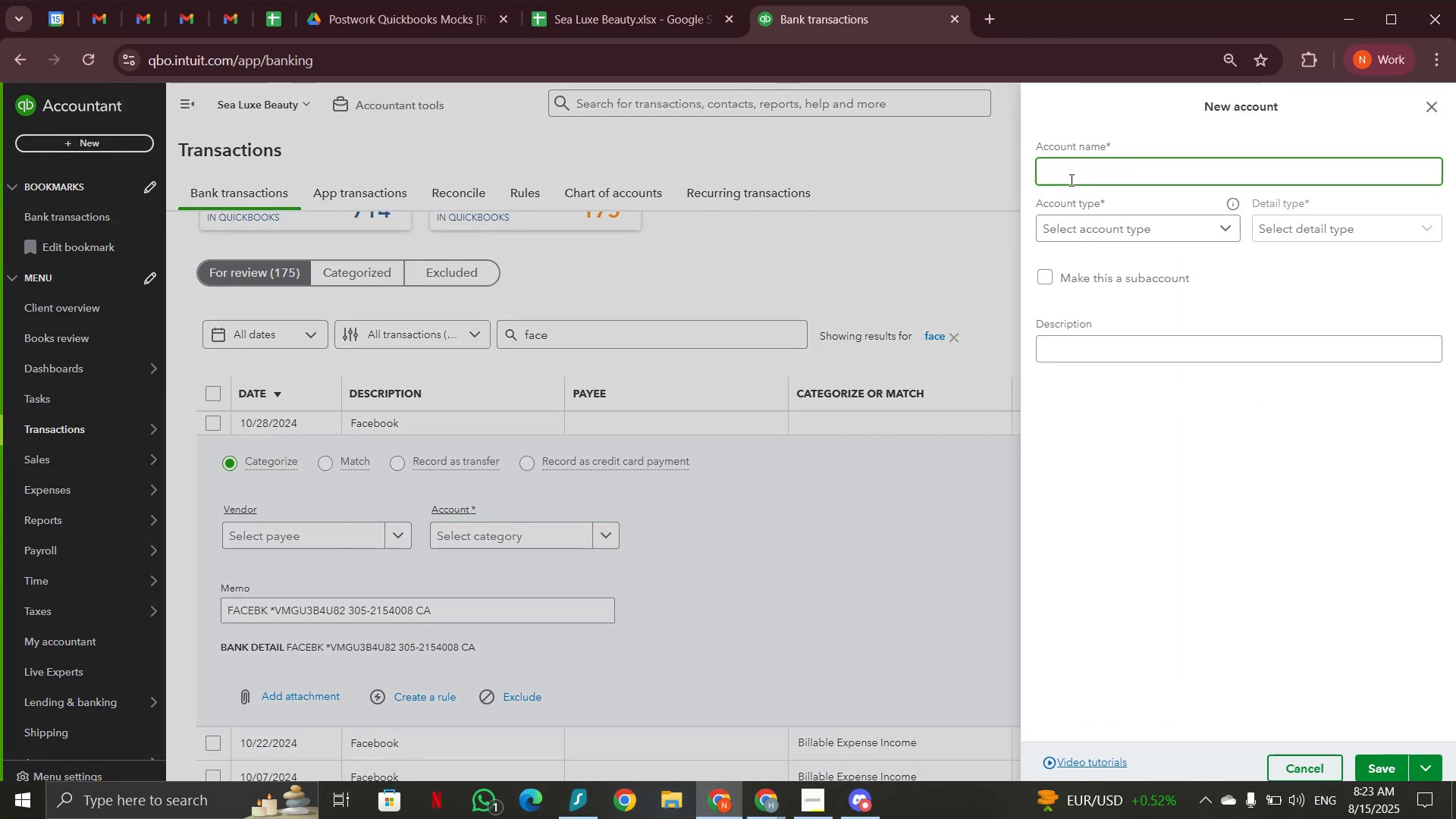 
type(Advertisement Expense)
 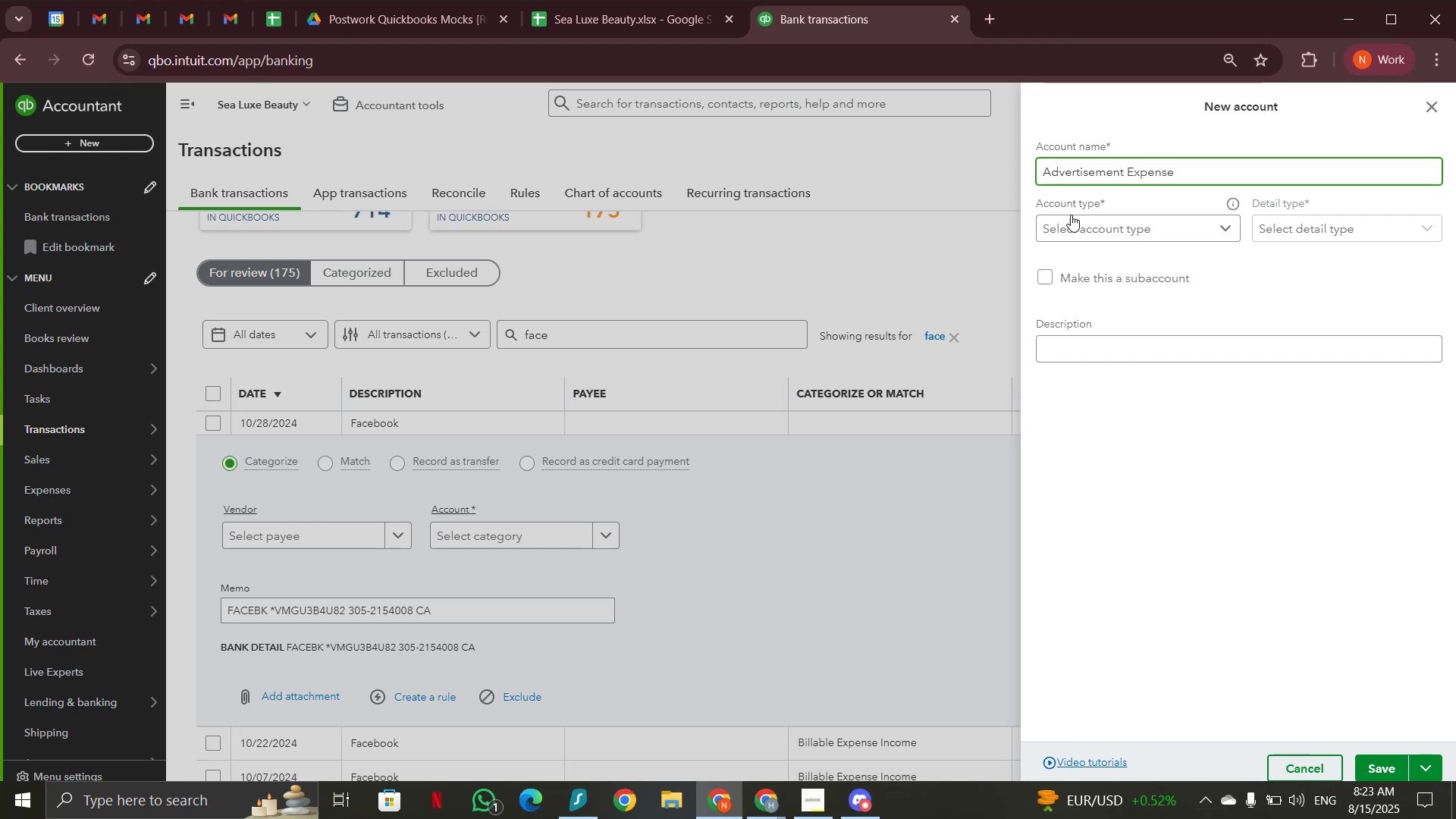 
left_click([1083, 226])
 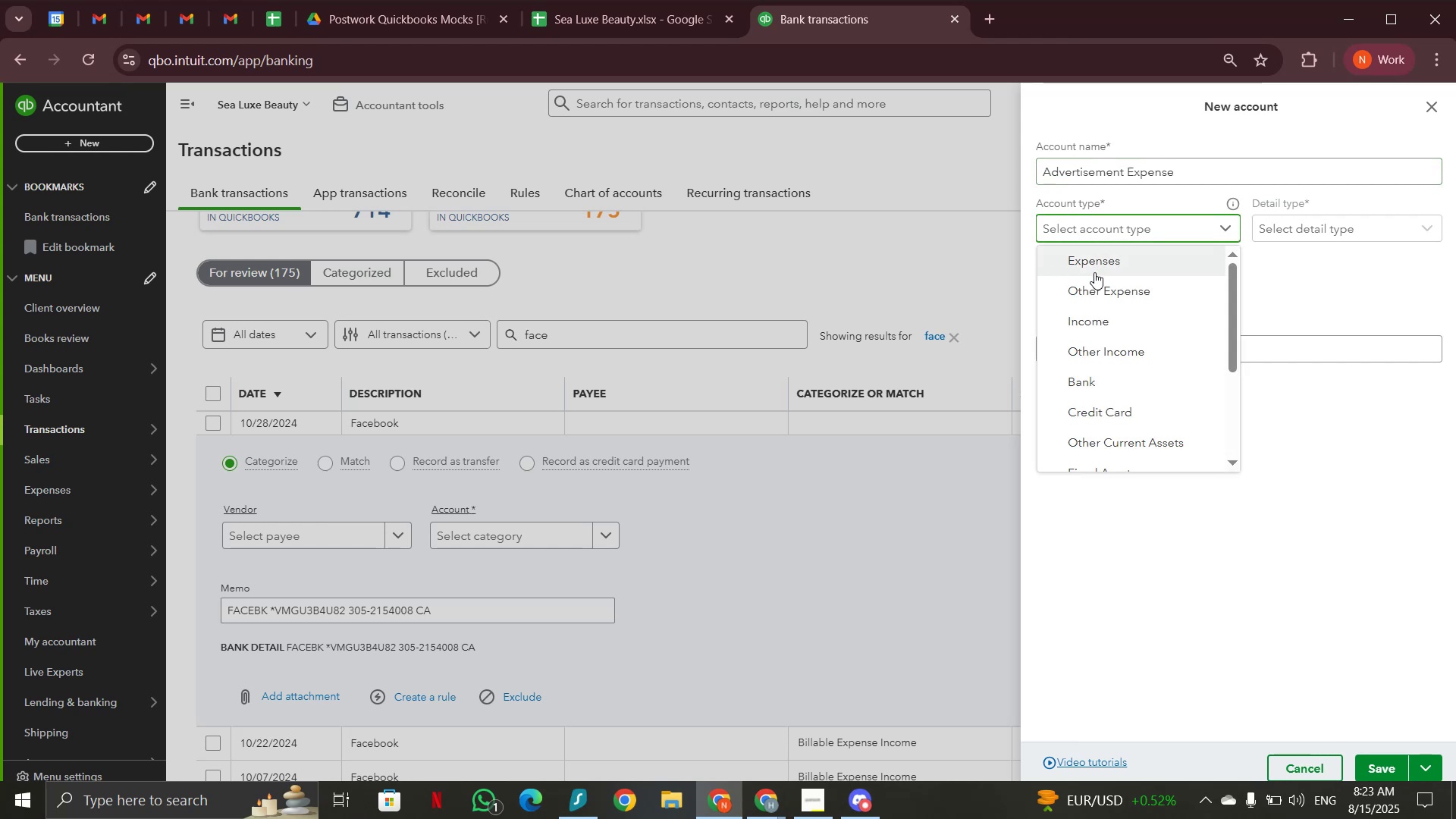 
left_click([1094, 272])
 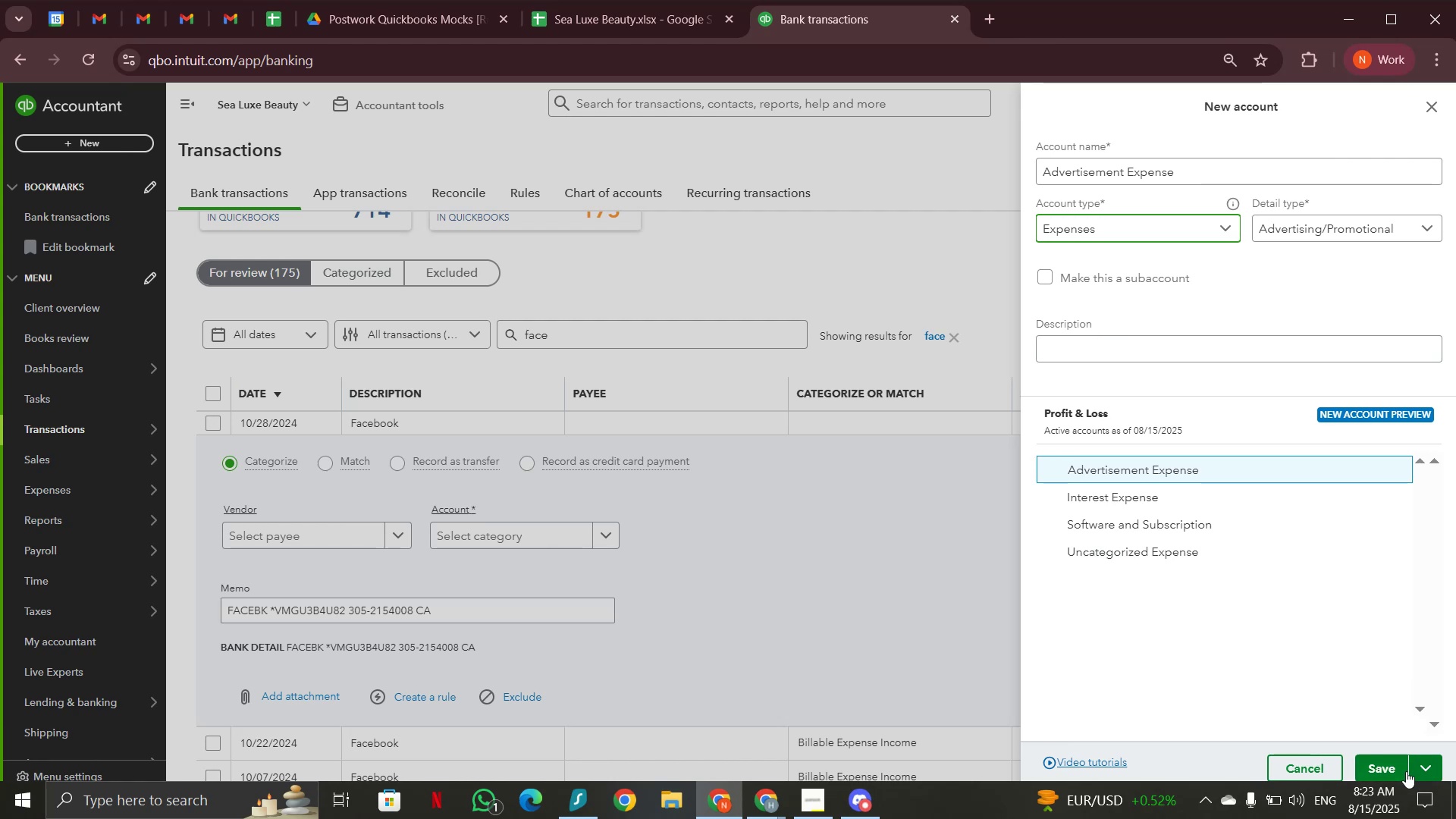 
left_click([1380, 768])
 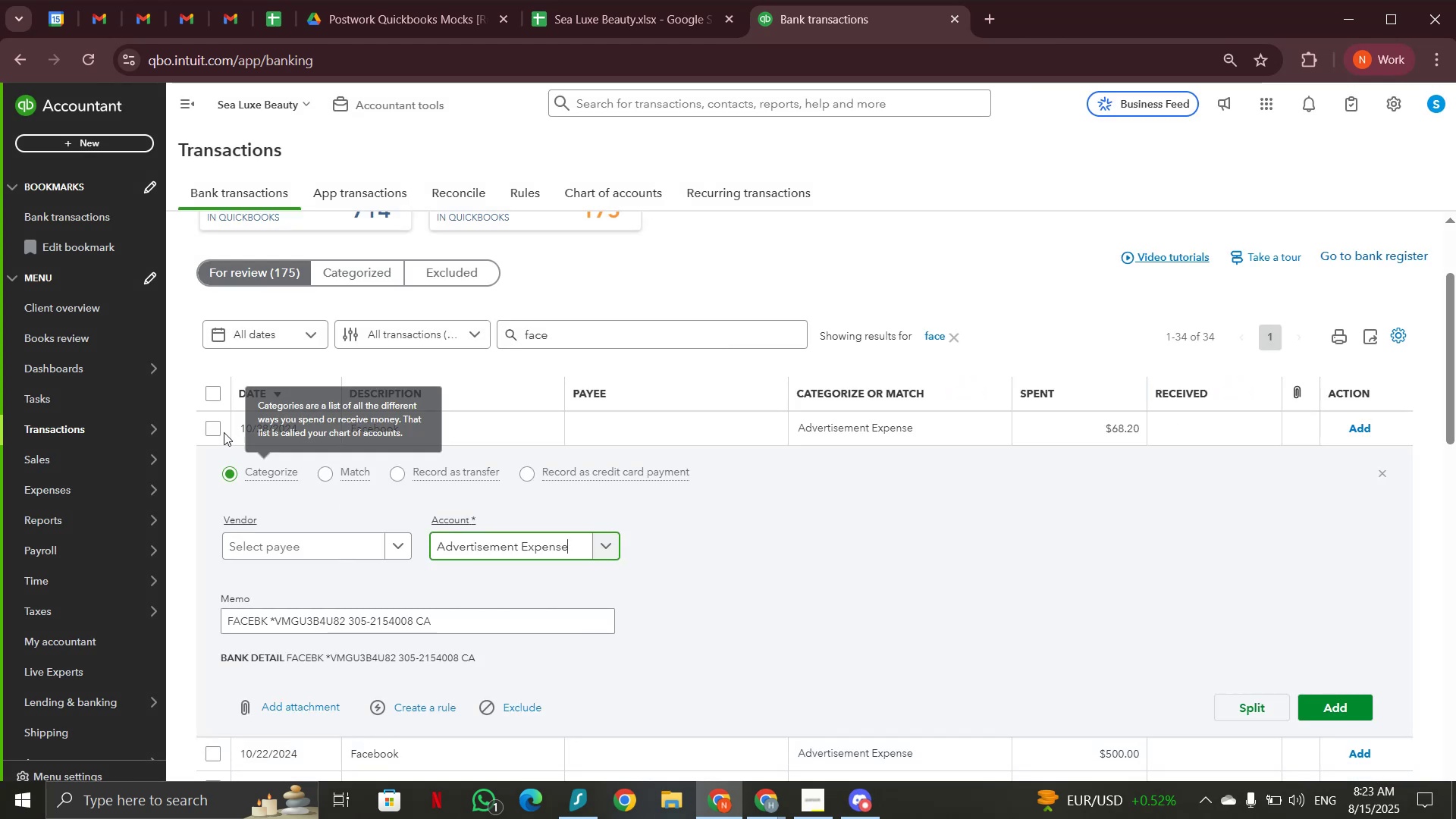 
left_click([215, 394])
 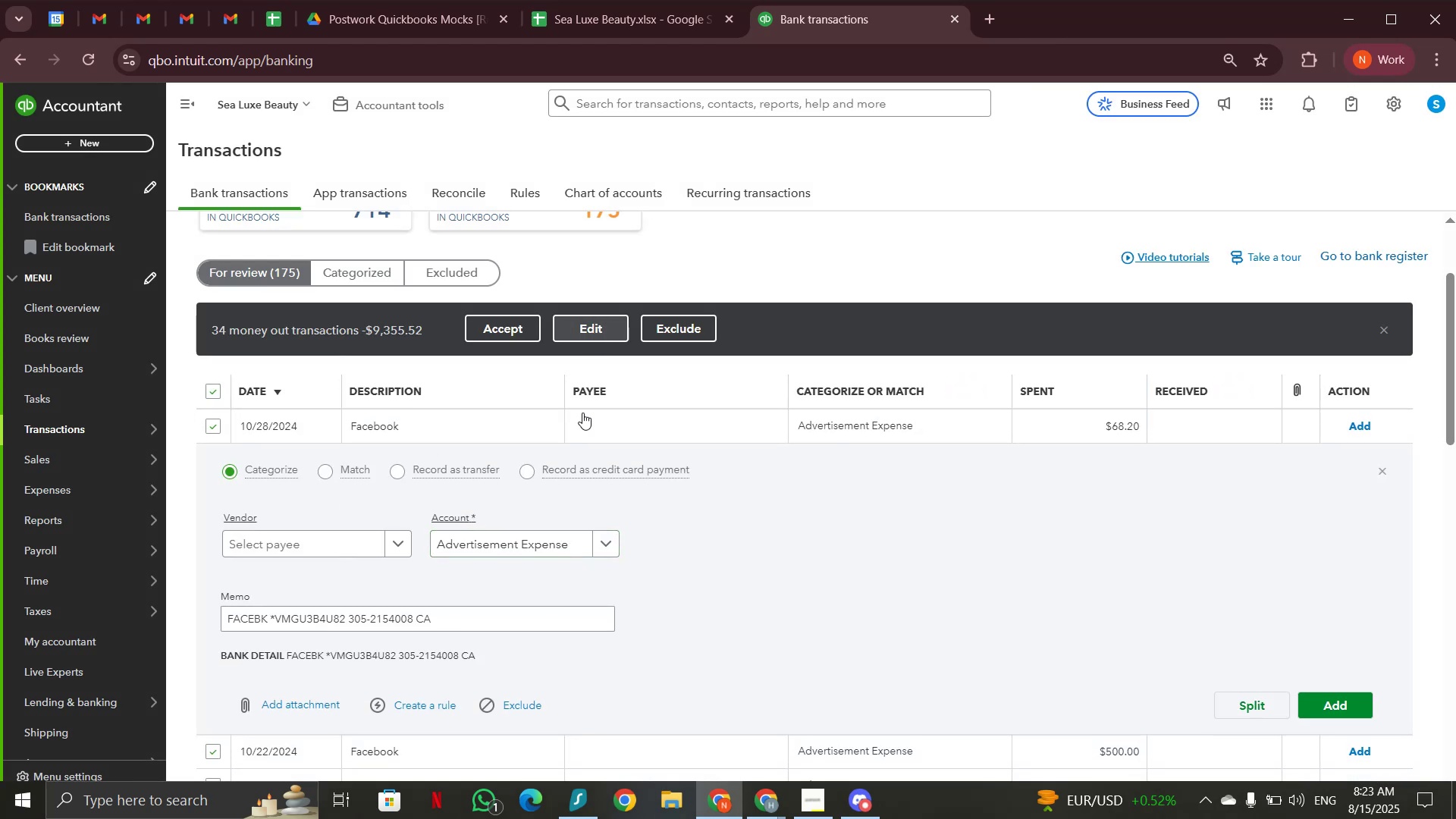 
left_click([516, 435])
 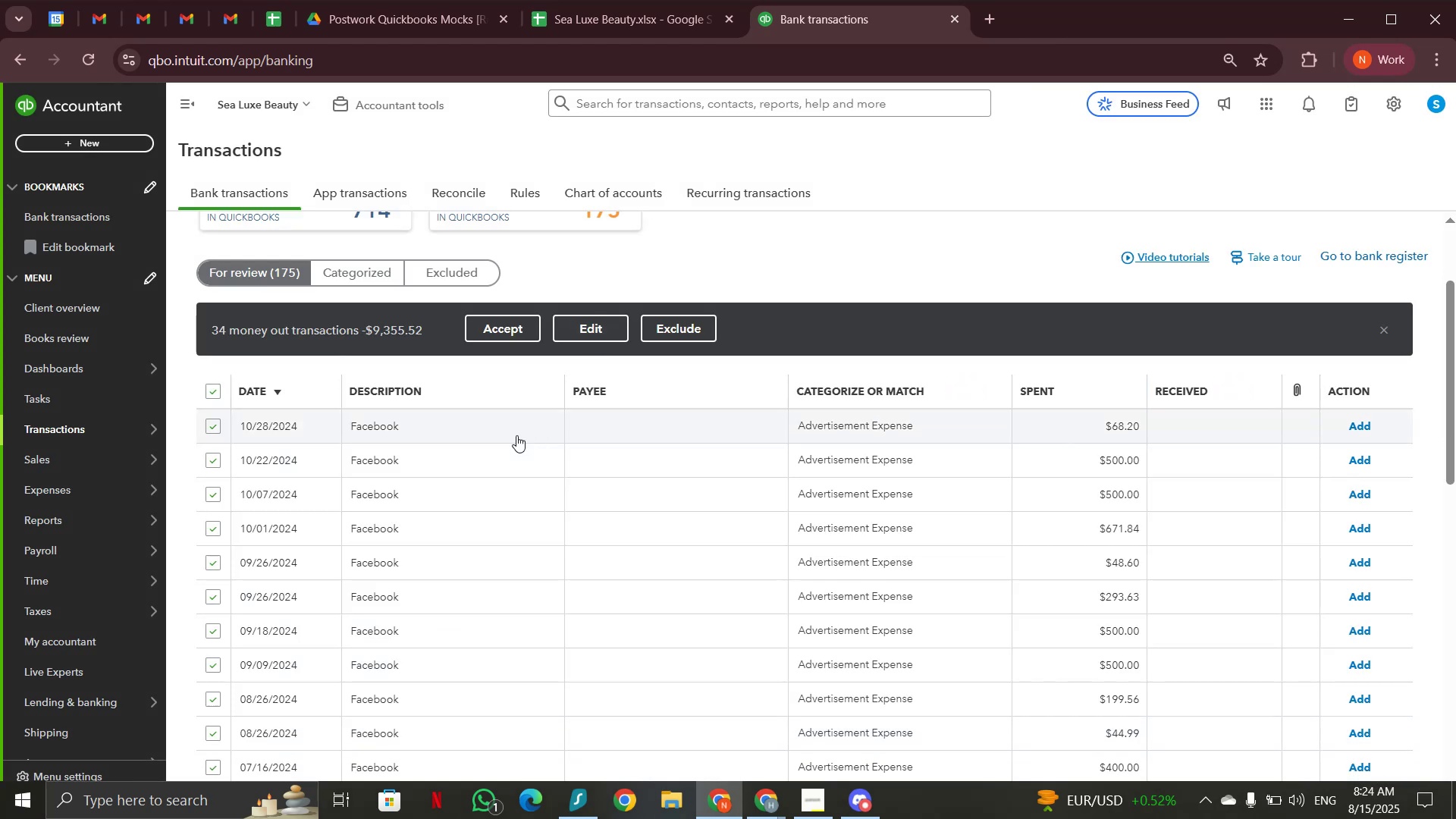 
scroll: coordinate [516, 435], scroll_direction: down, amount: 1.0
 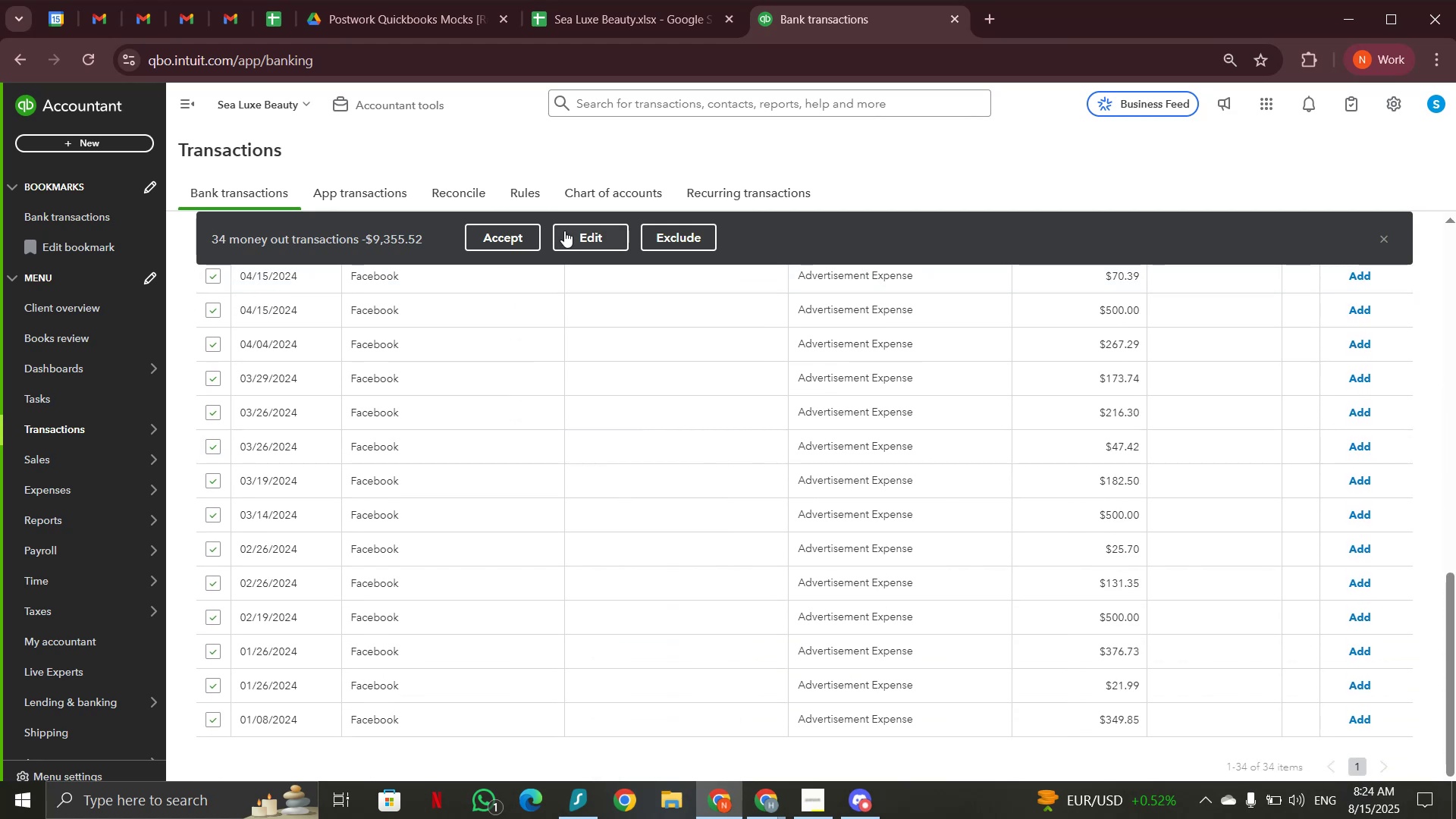 
left_click([564, 231])
 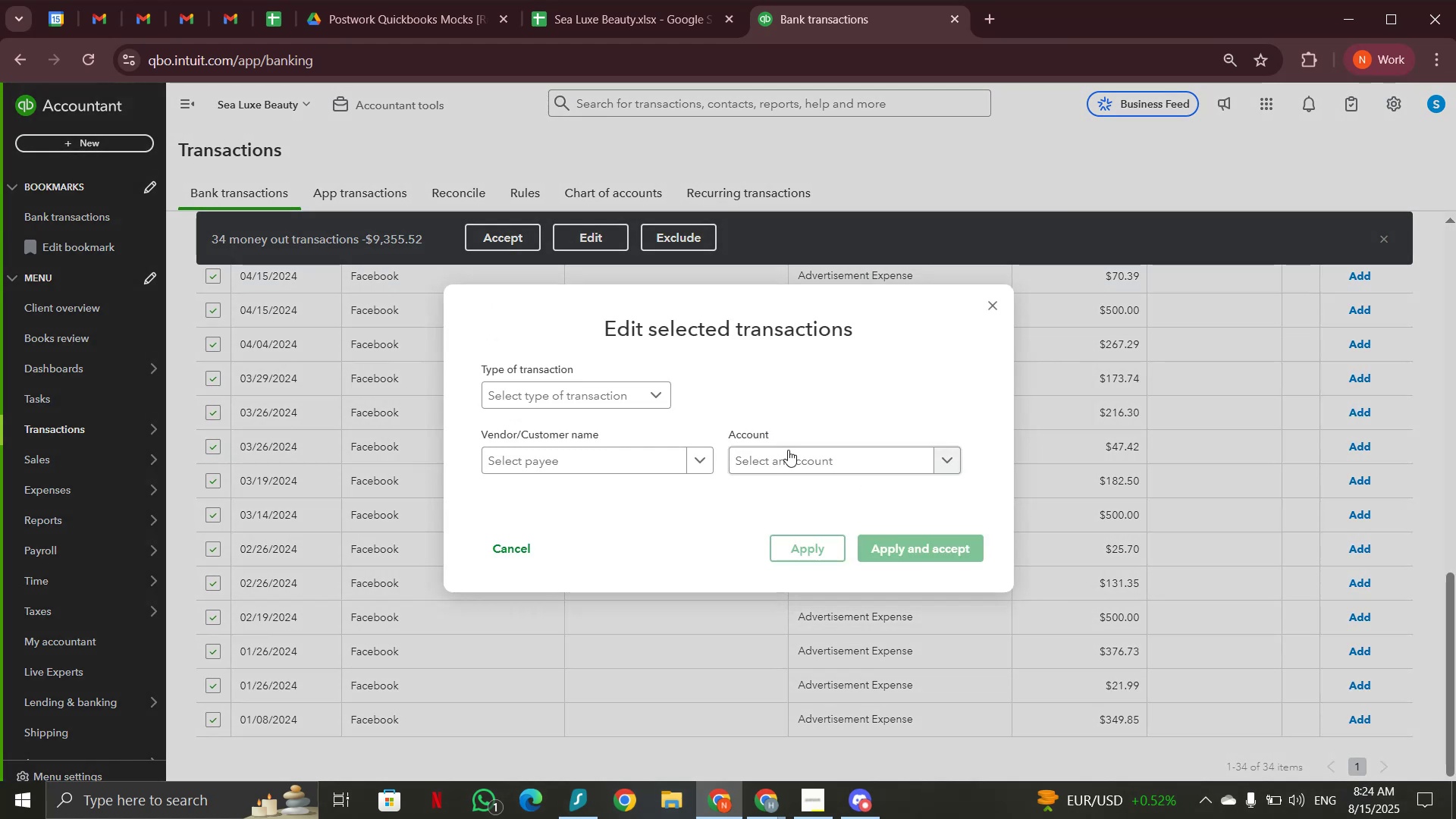 
left_click([789, 456])
 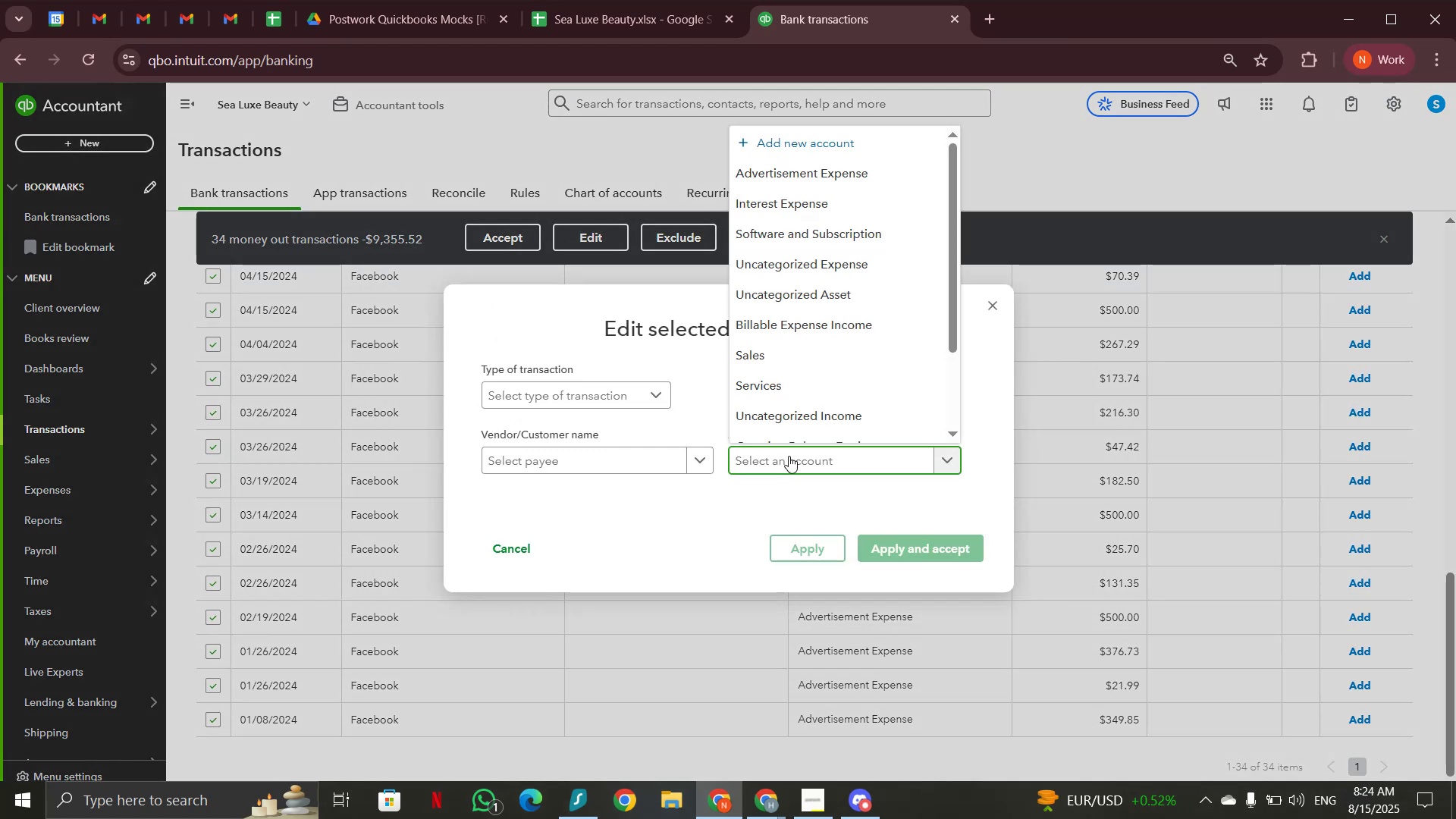 
type(adv)
 